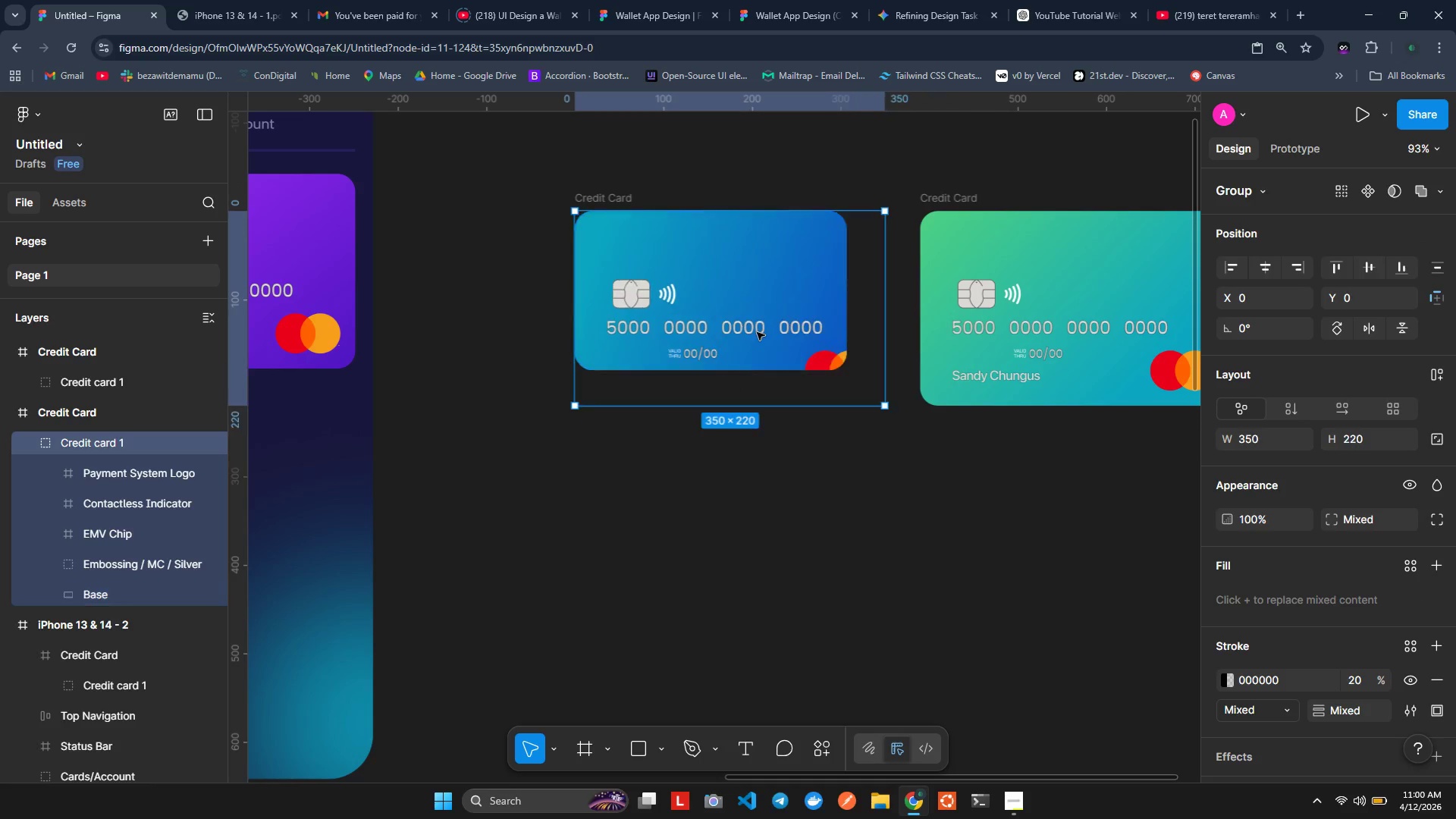 
key(Control+Z)
 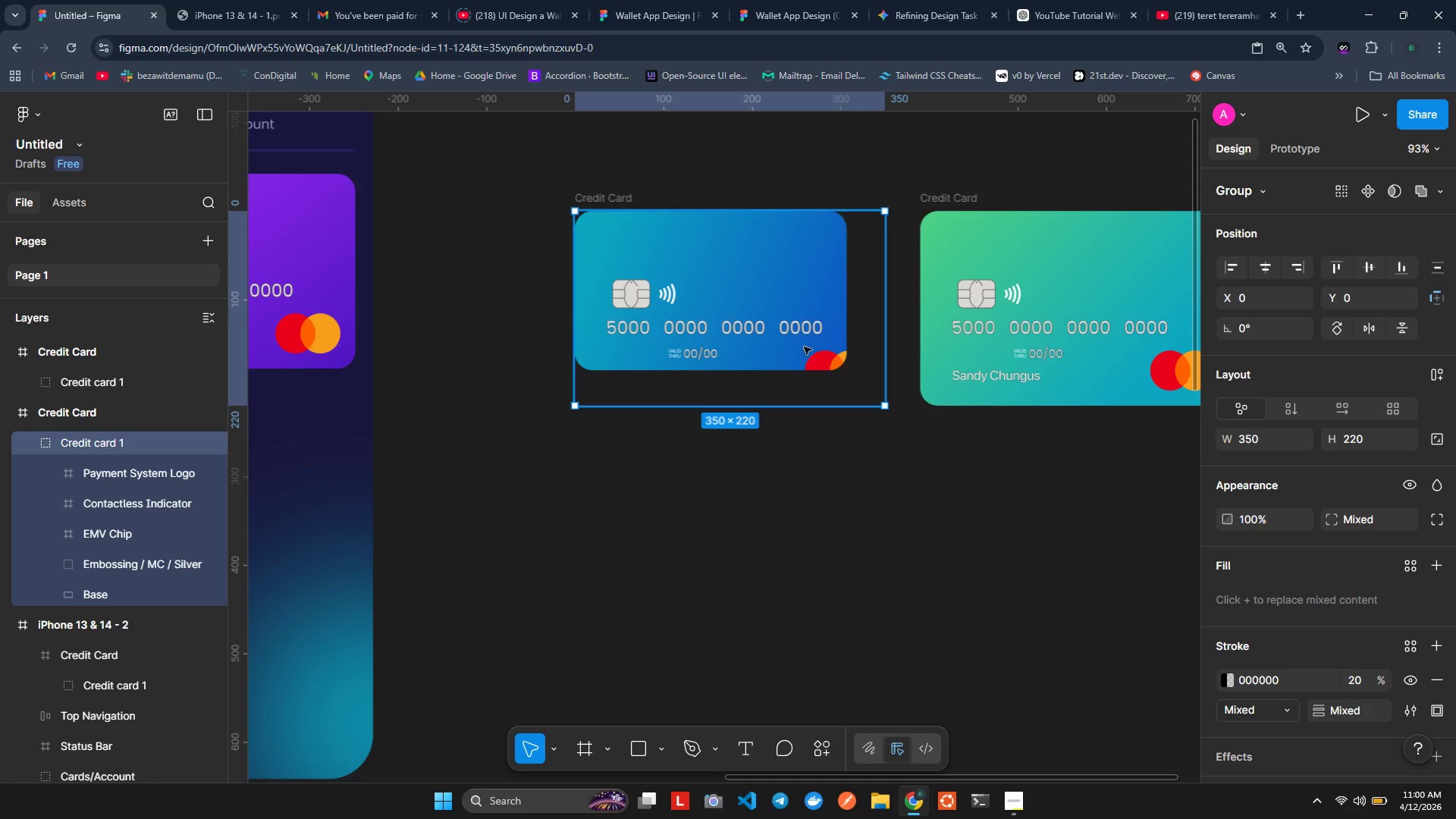 
key(Control+Z)
 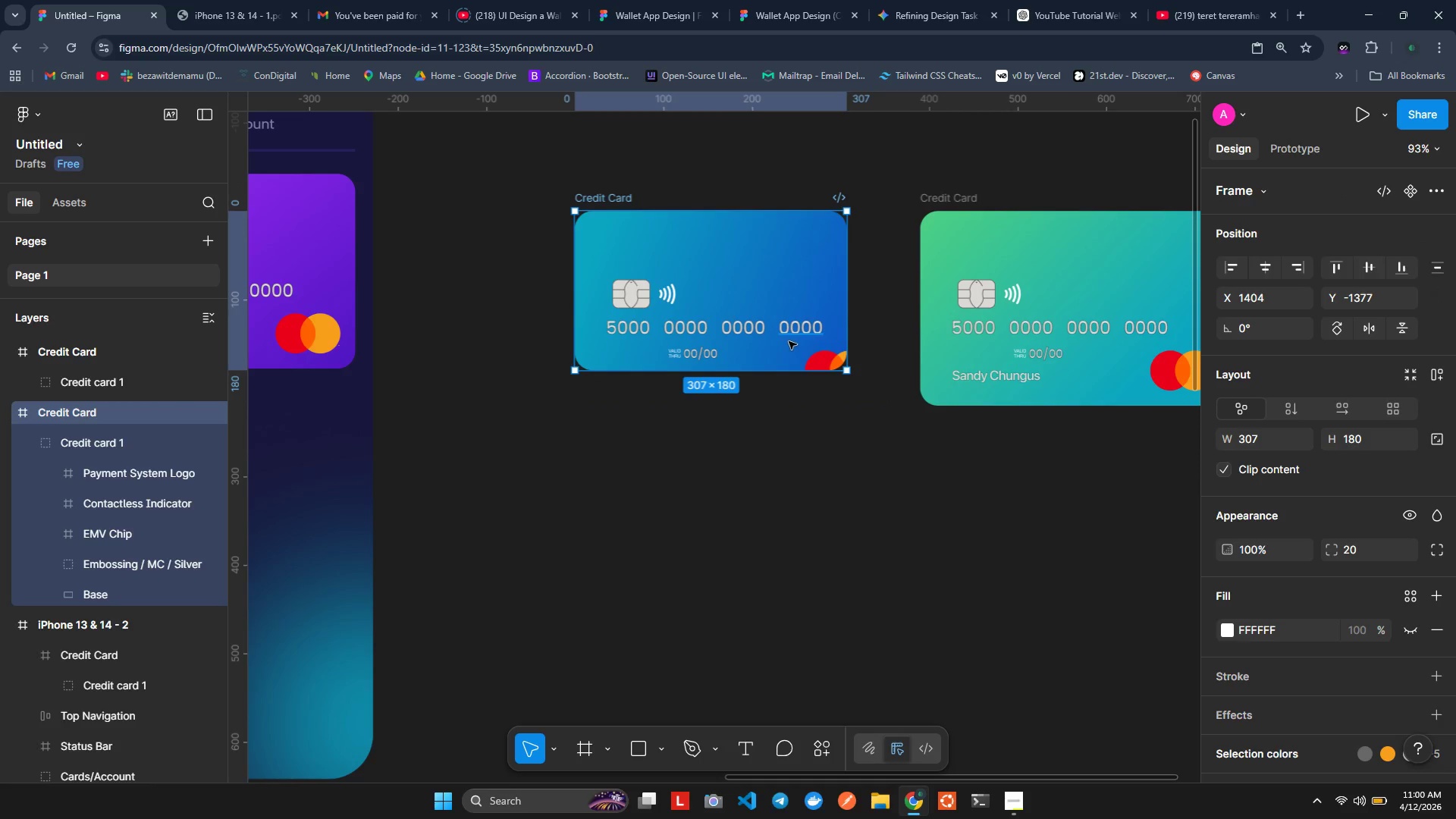 
key(Control+Z)
 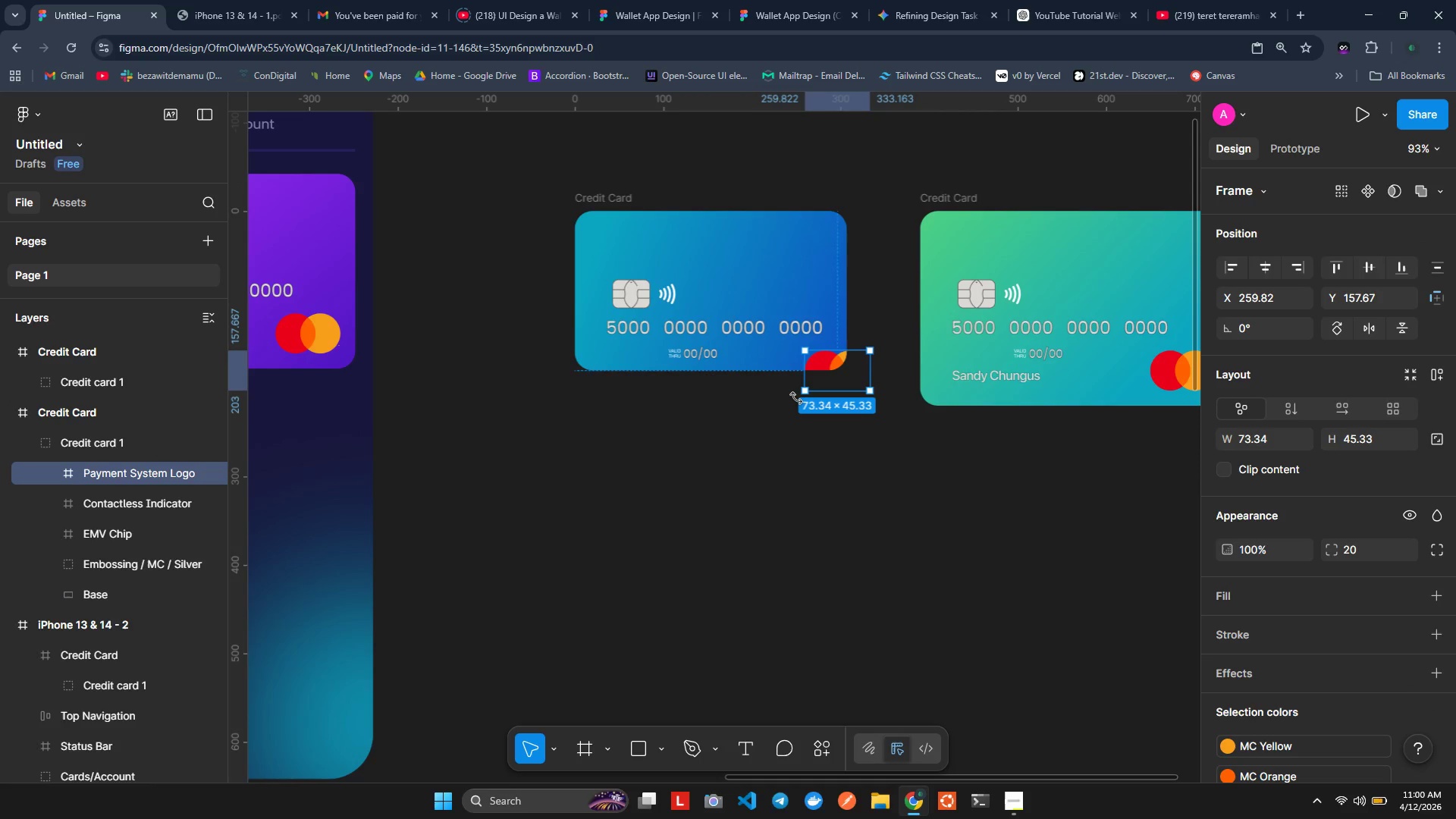 
key(Control+Z)
 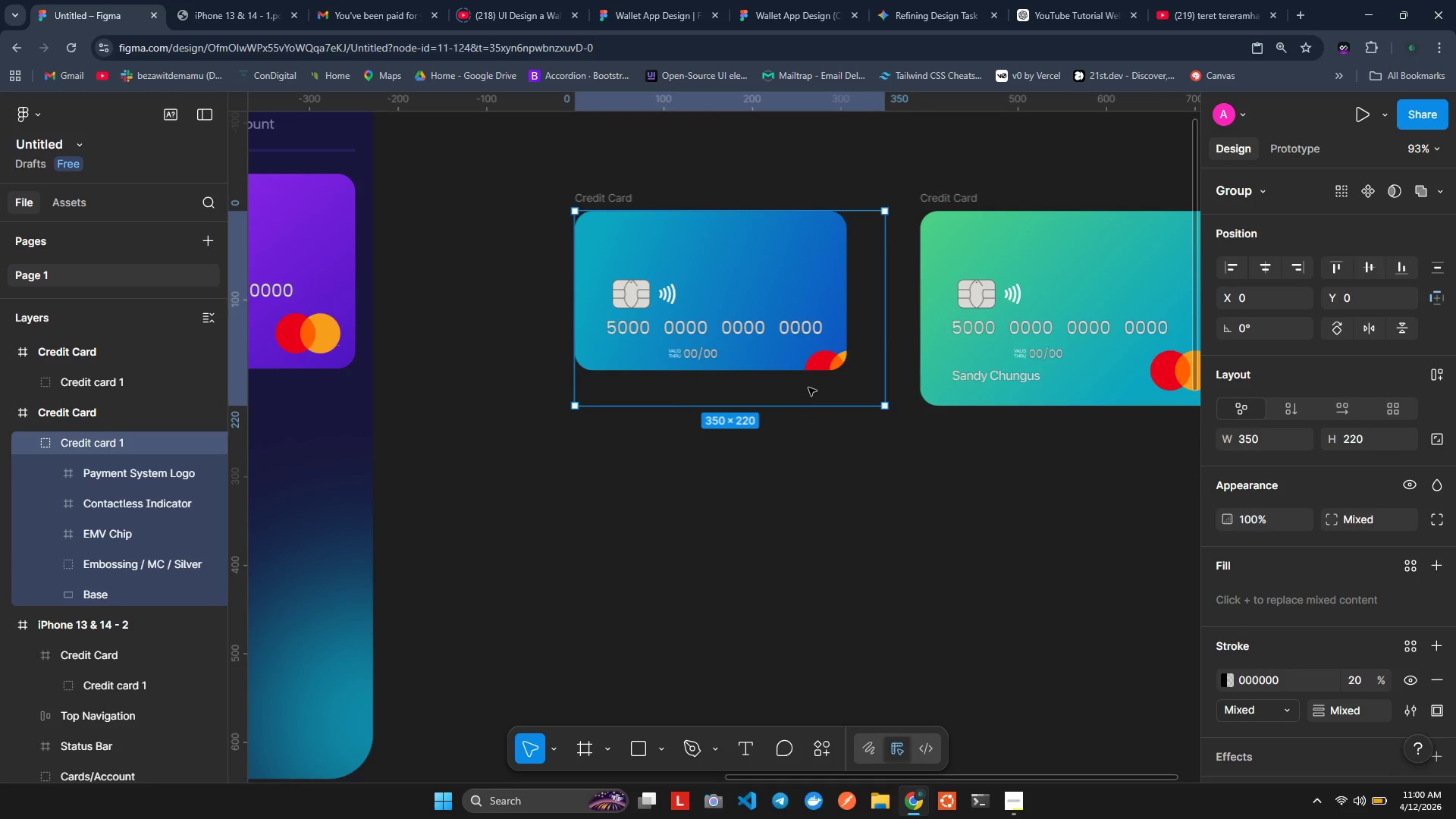 
key(Control+Z)
 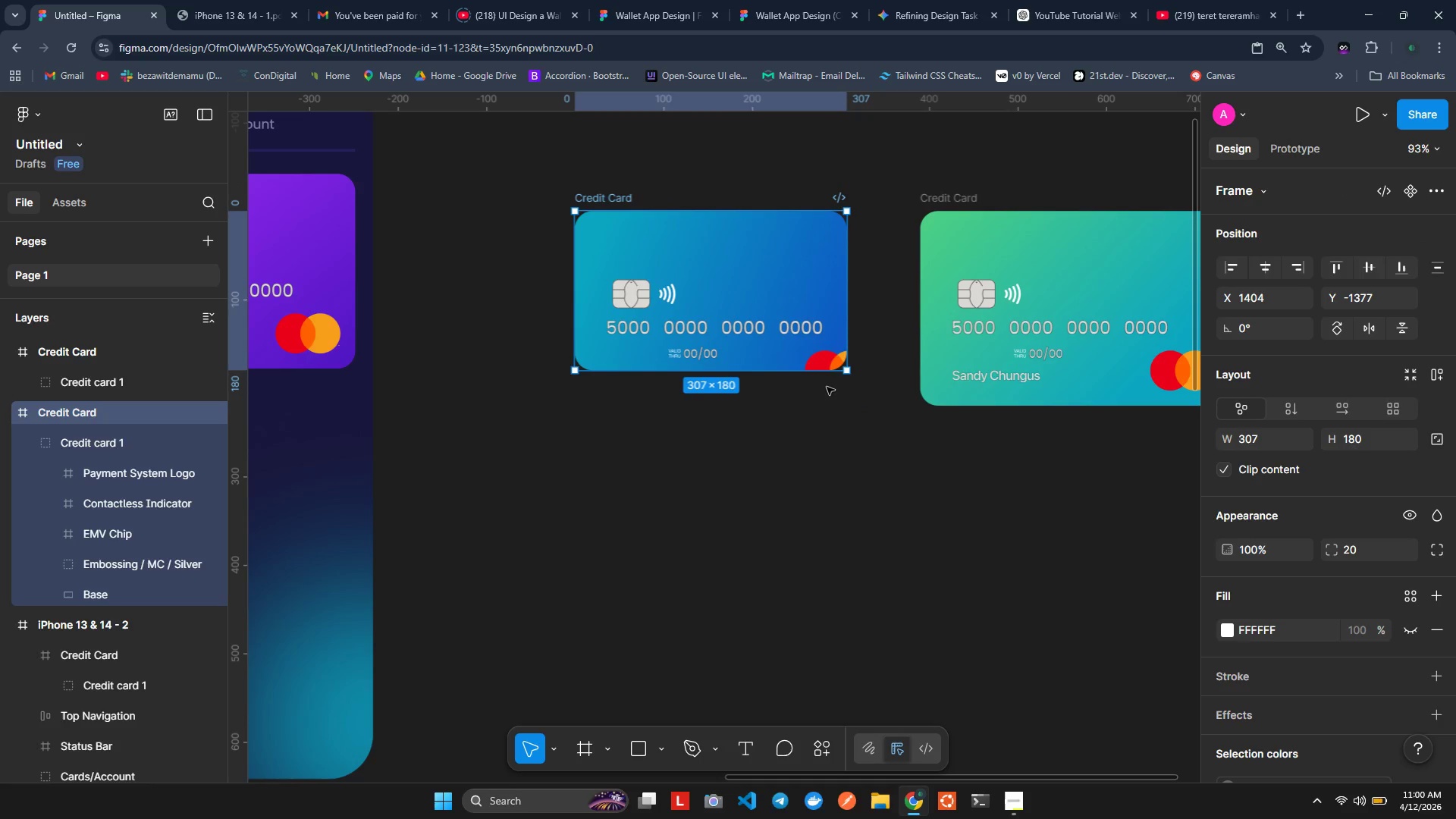 
key(Control+Z)
 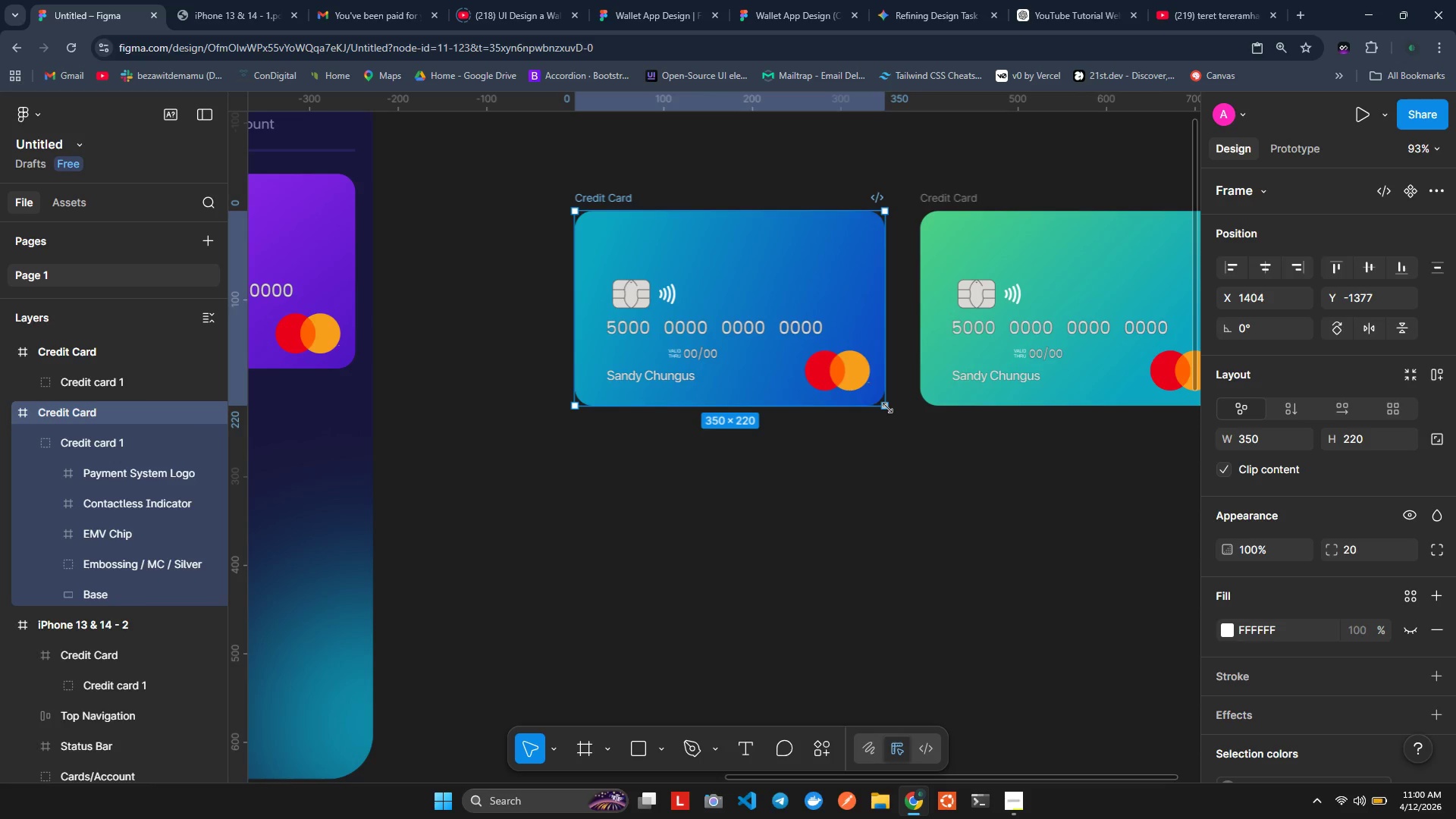 
left_click_drag(start_coordinate=[888, 408], to_coordinate=[850, 387])
 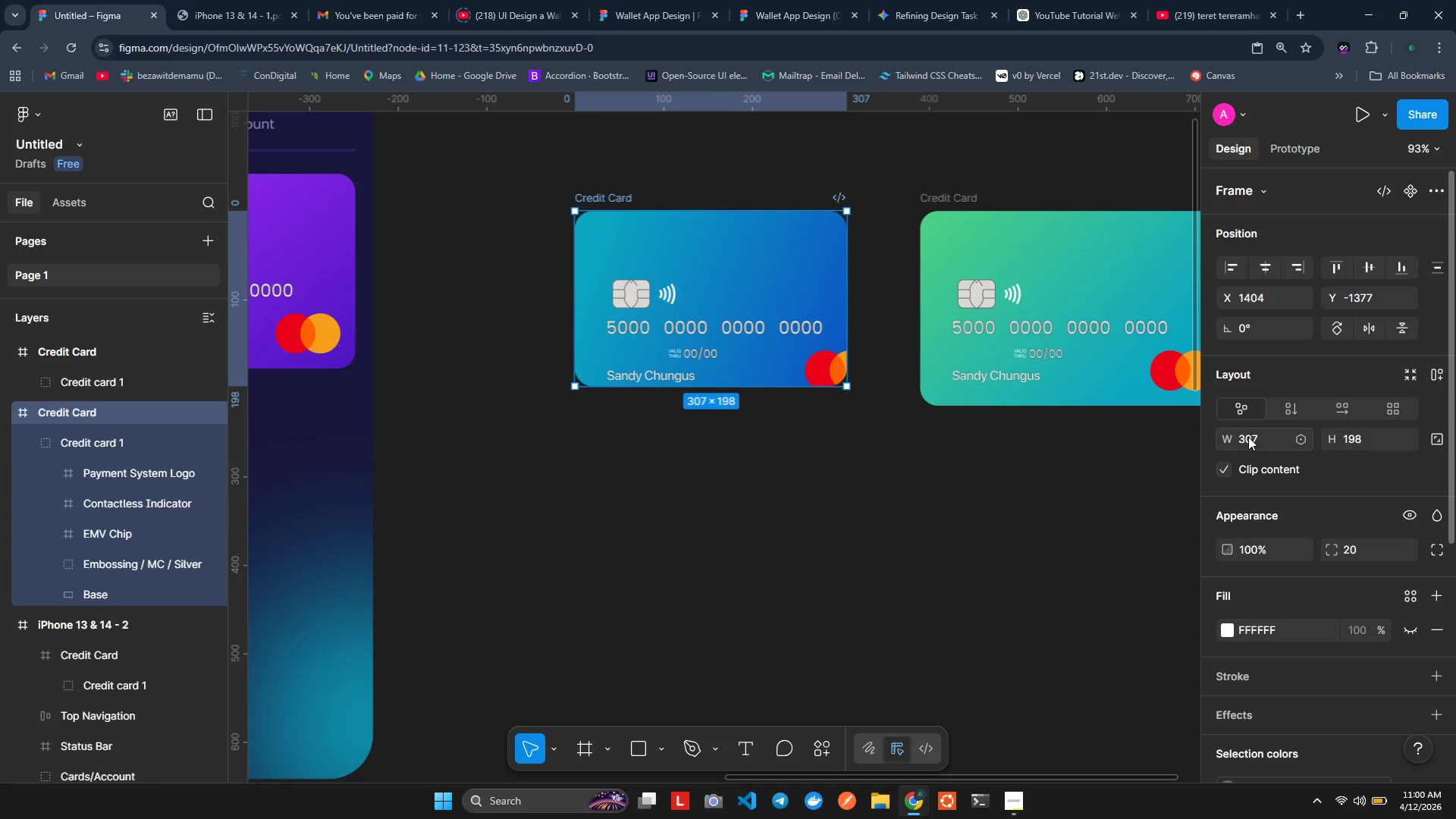 
double_click([1248, 436])
 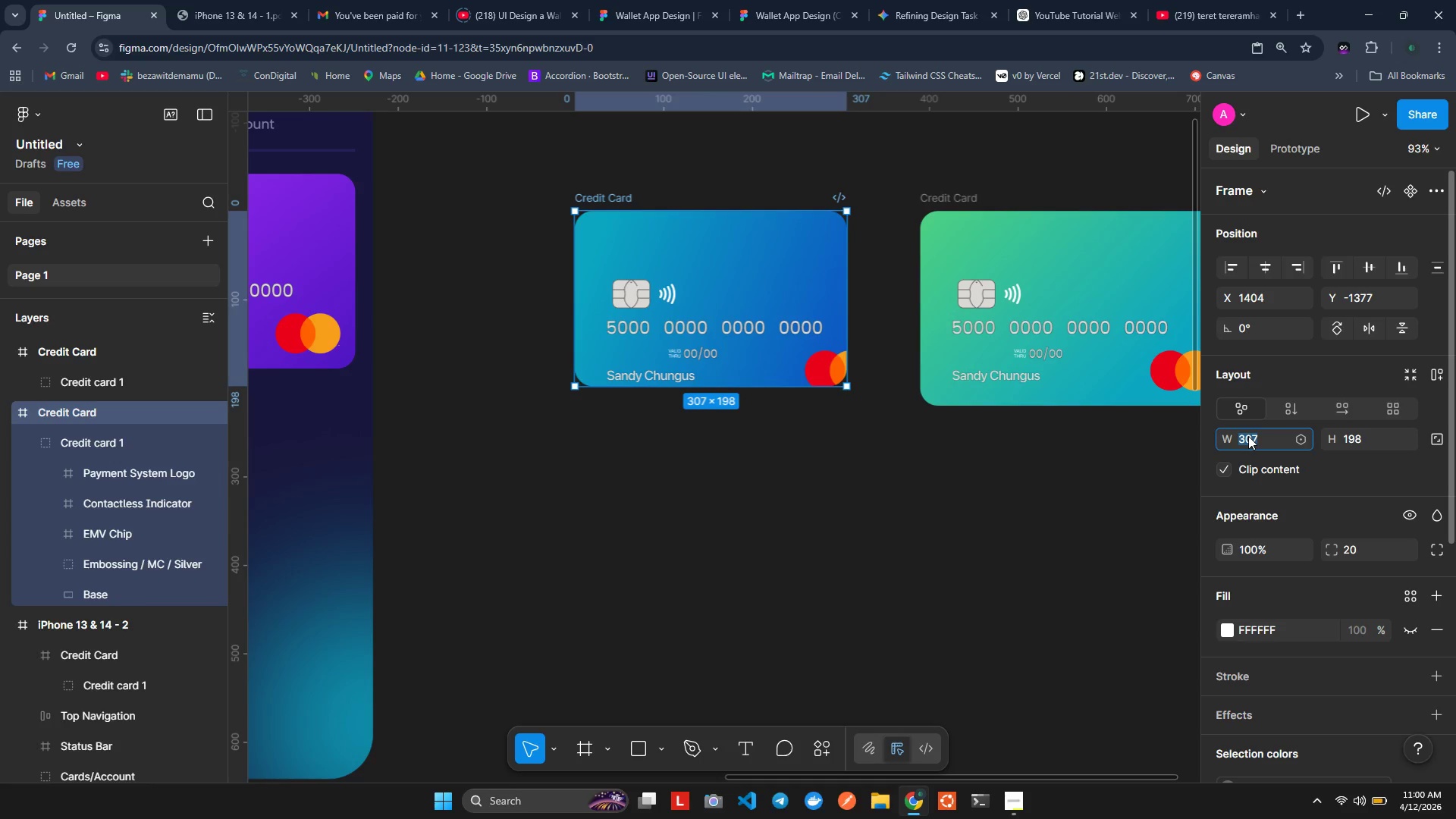 
triple_click([1248, 436])
 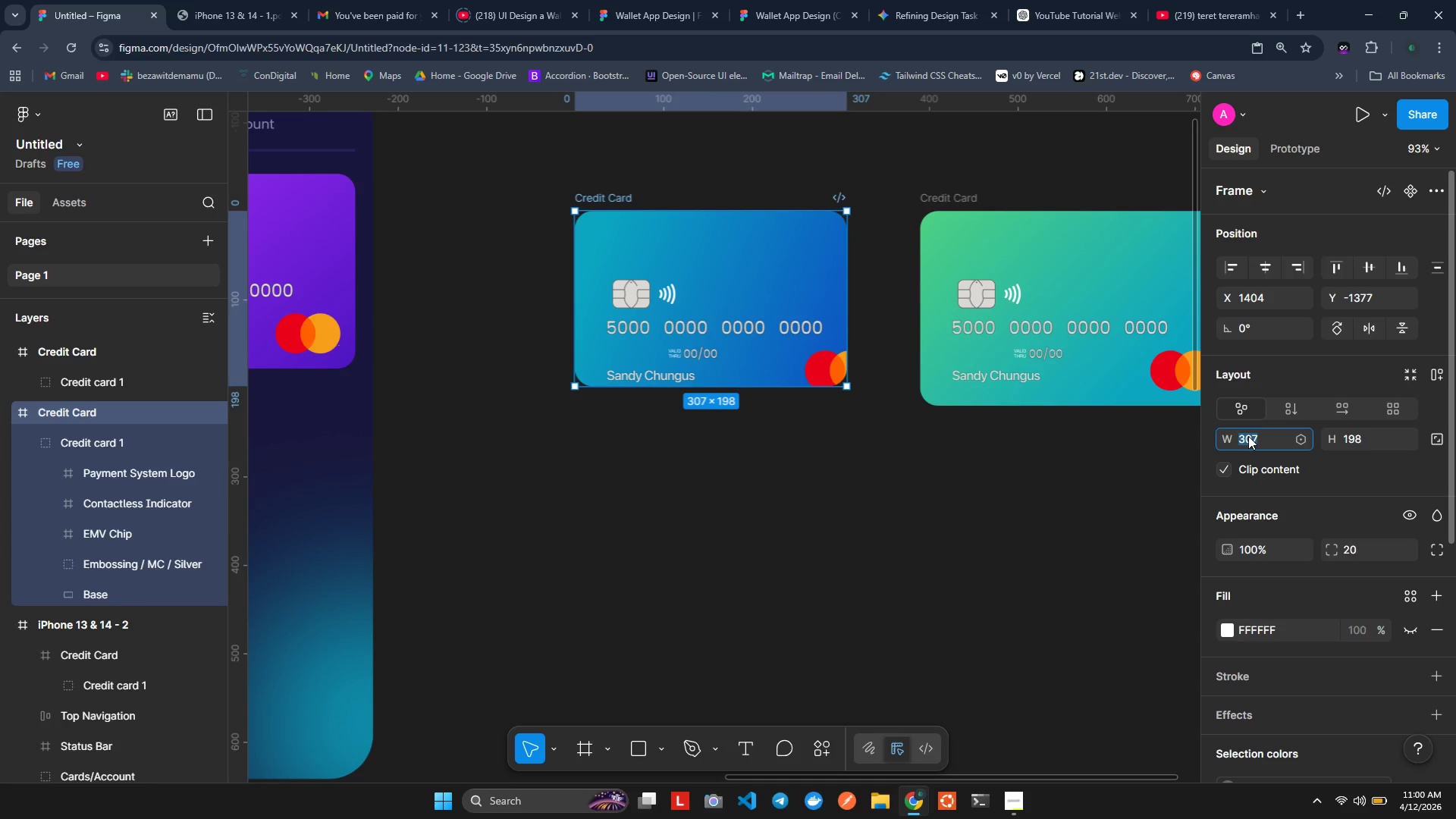 
triple_click([1248, 436])
 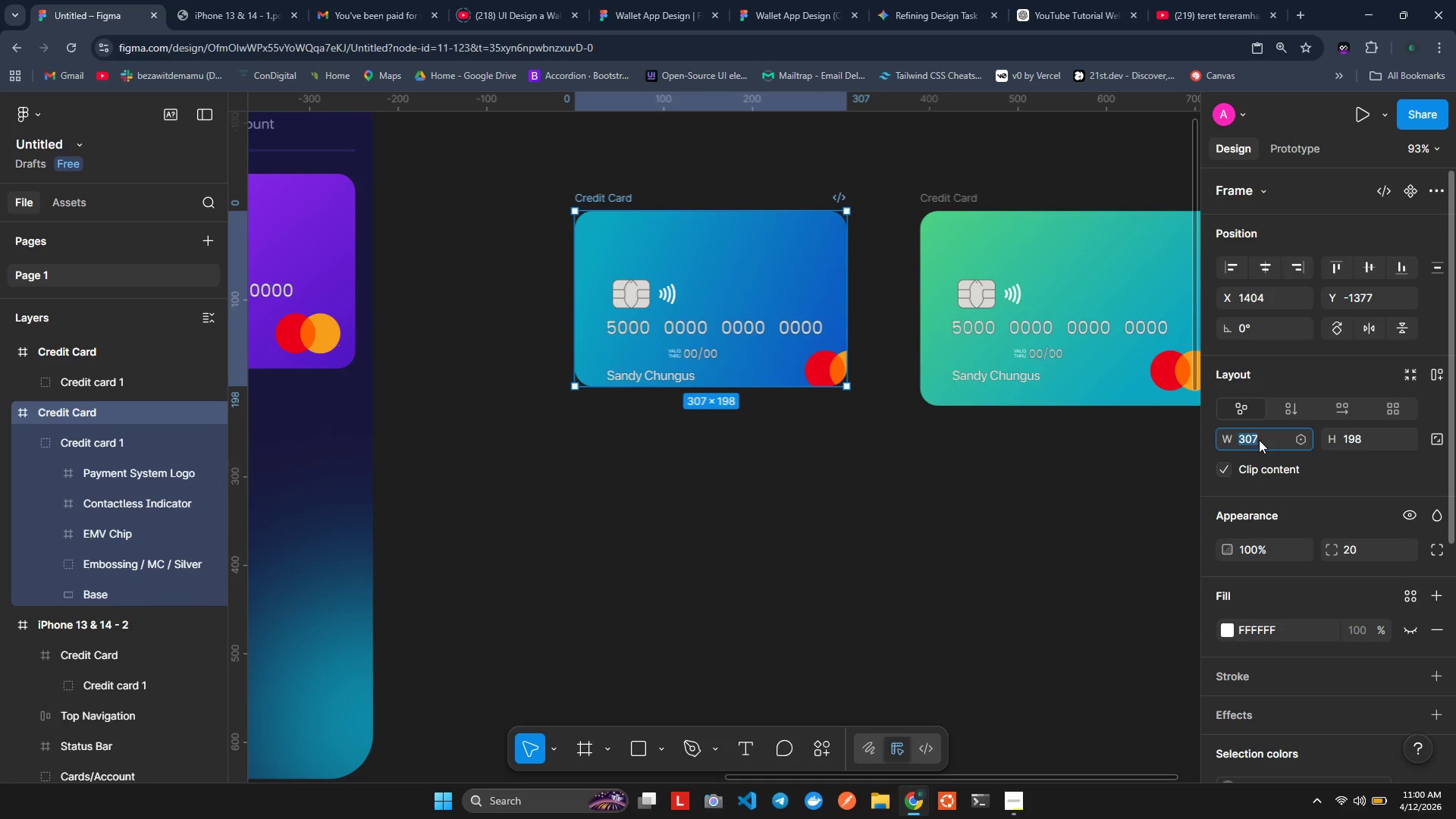 
double_click([1262, 438])
 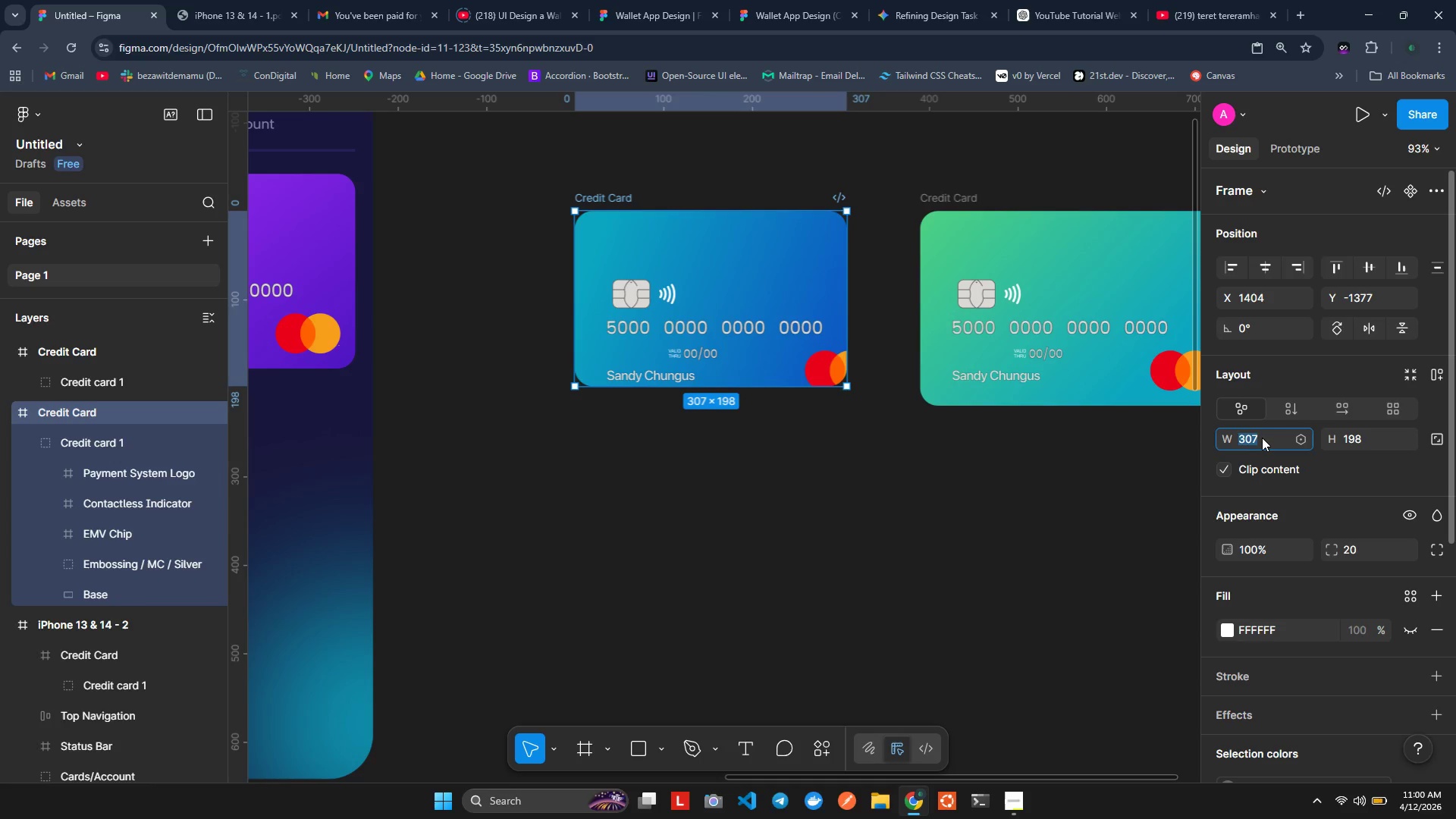 
triple_click([1262, 438])
 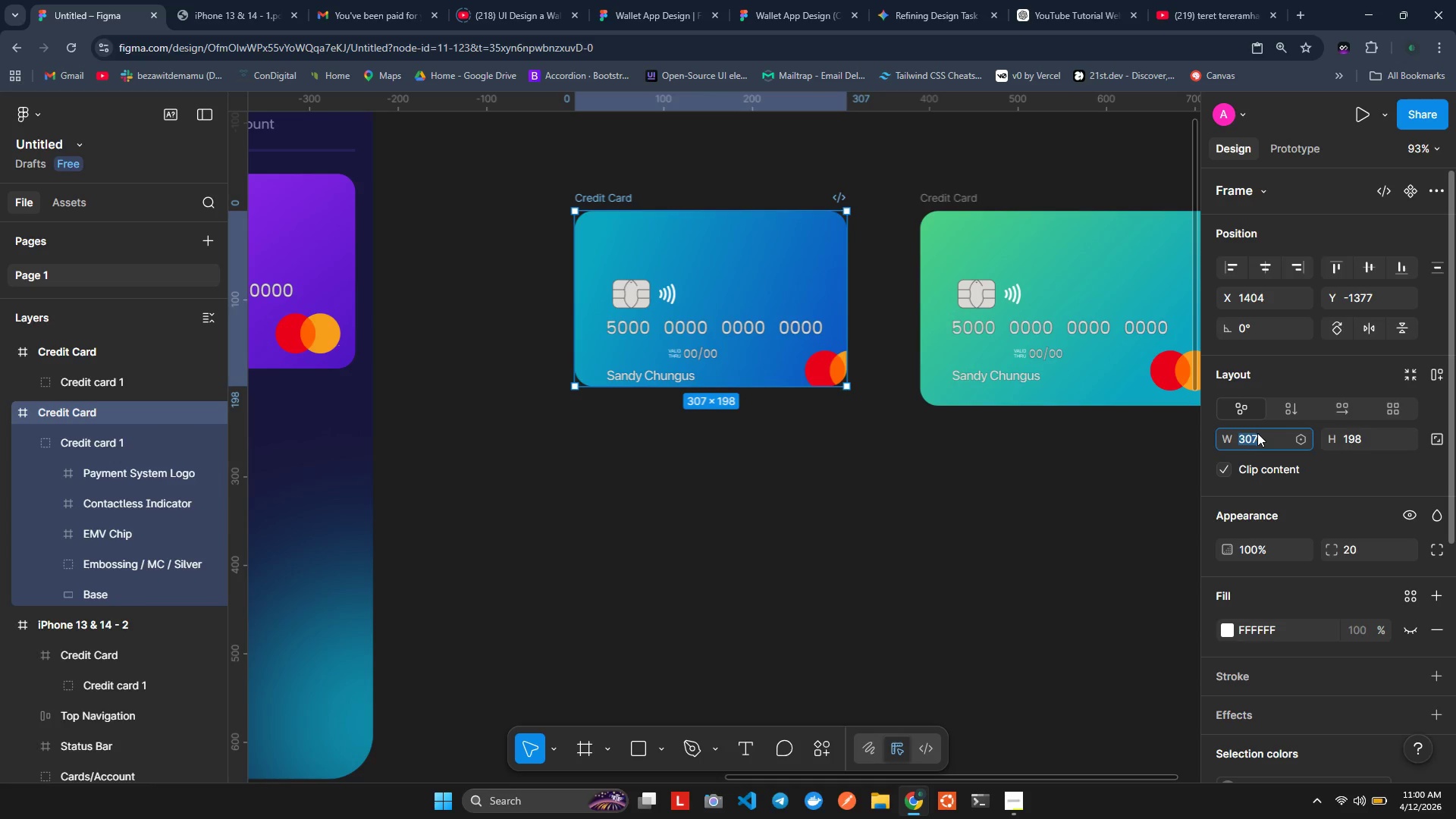 
key(ArrowRight)
 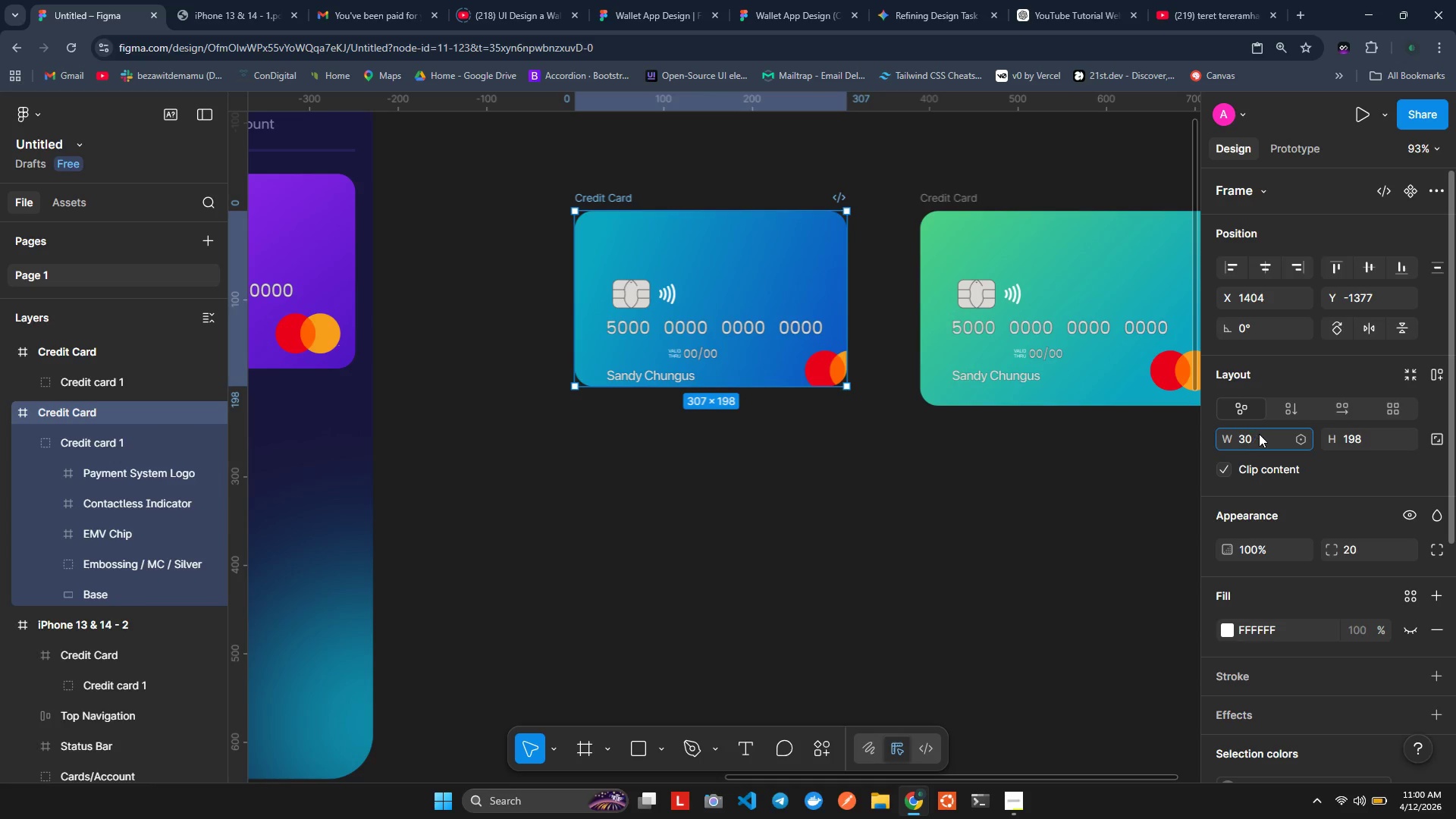 
key(Backspace)
key(Backspace)
type(19)
key(Backspace)
type(0)
 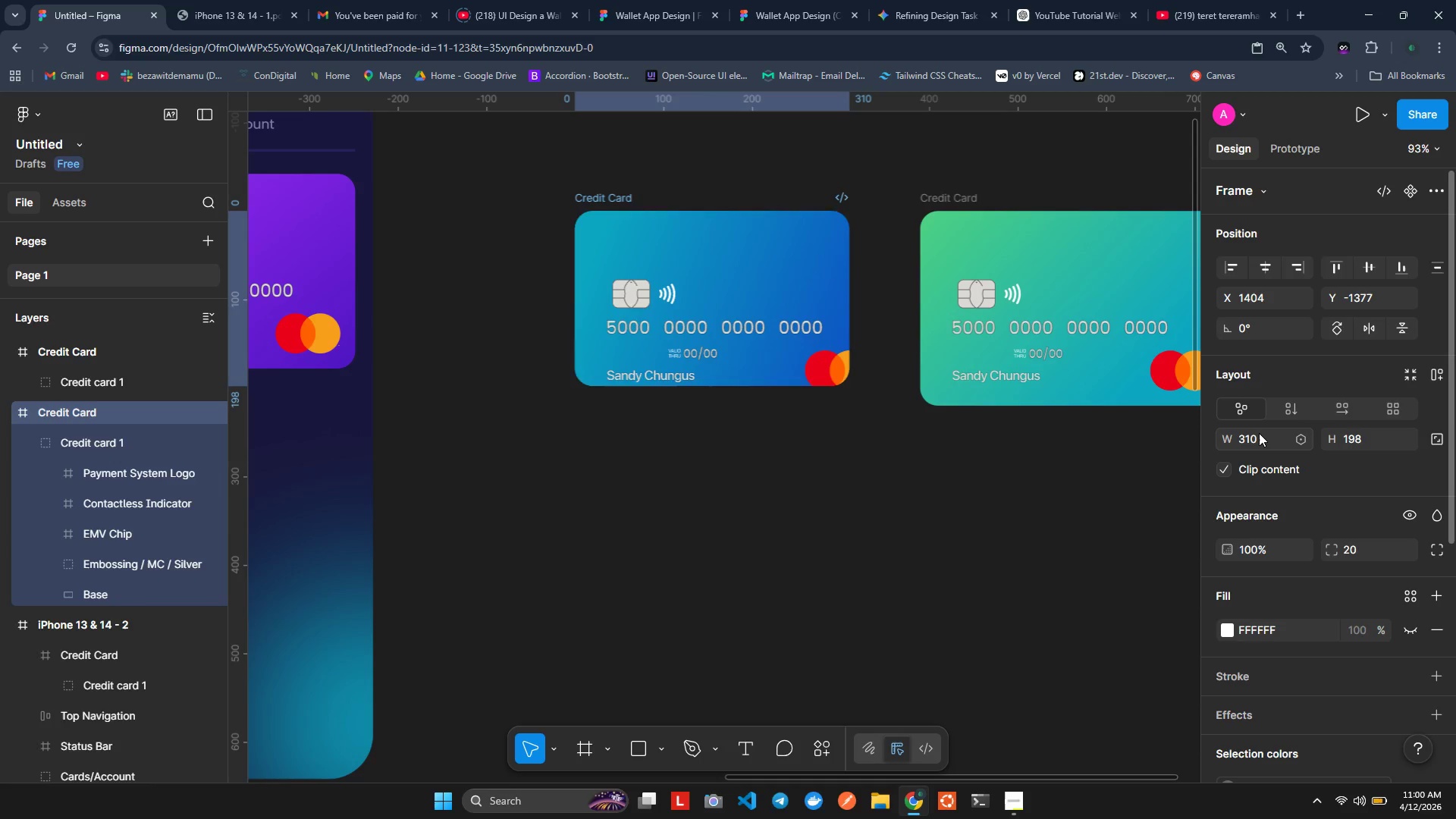 
key(Enter)
 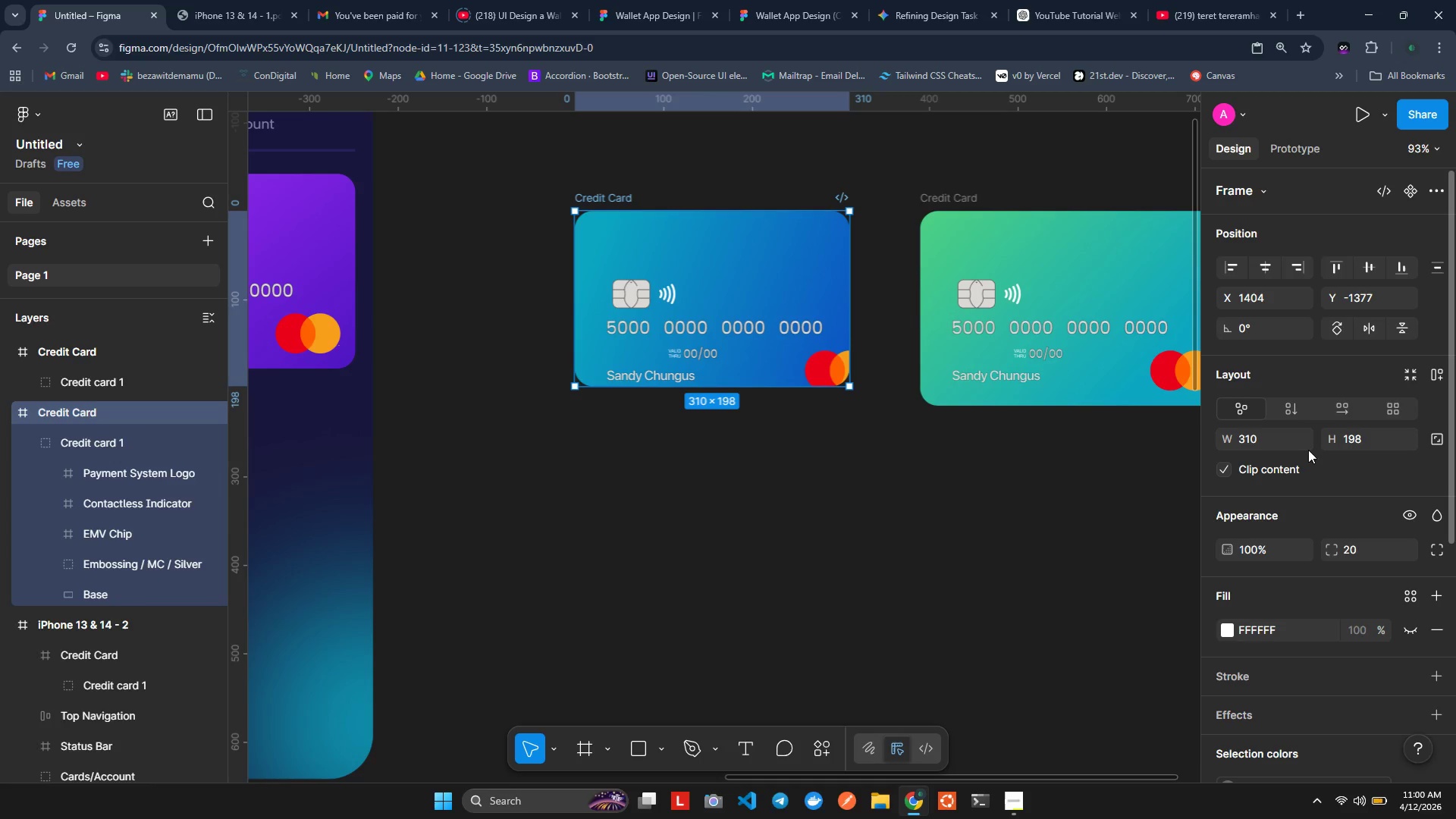 
left_click([1357, 444])
 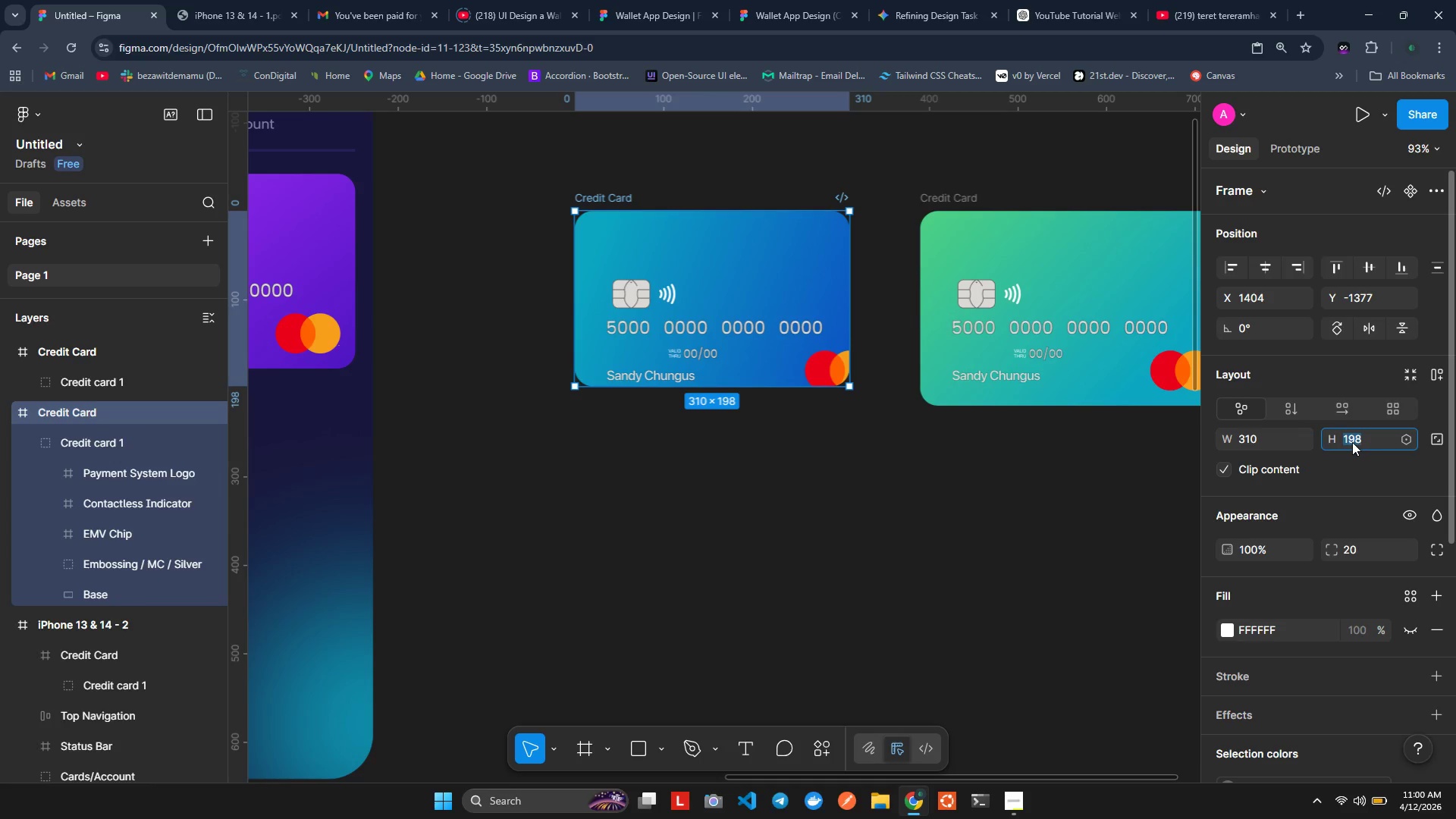 
type(194.86)
 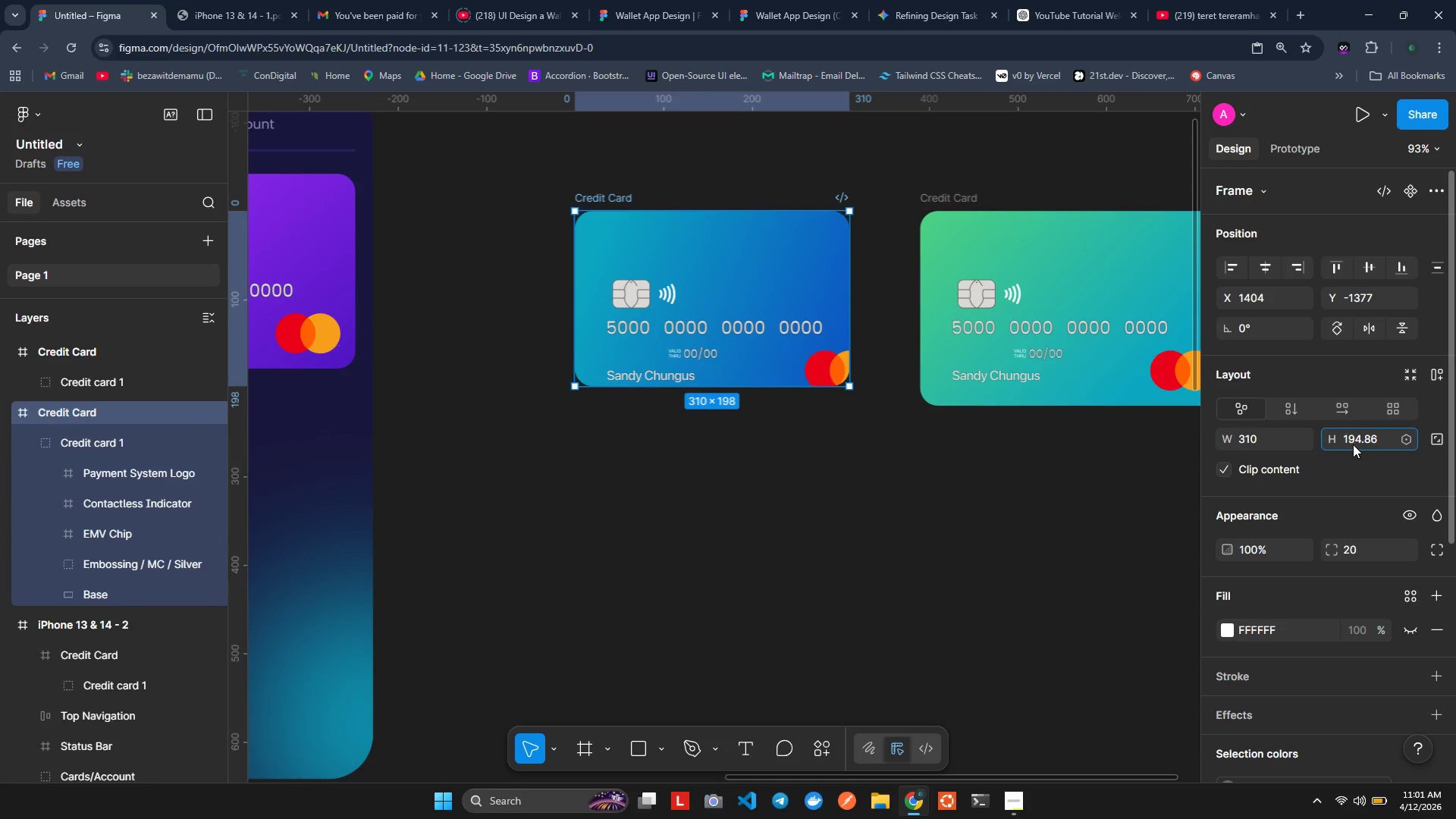 
key(Enter)
 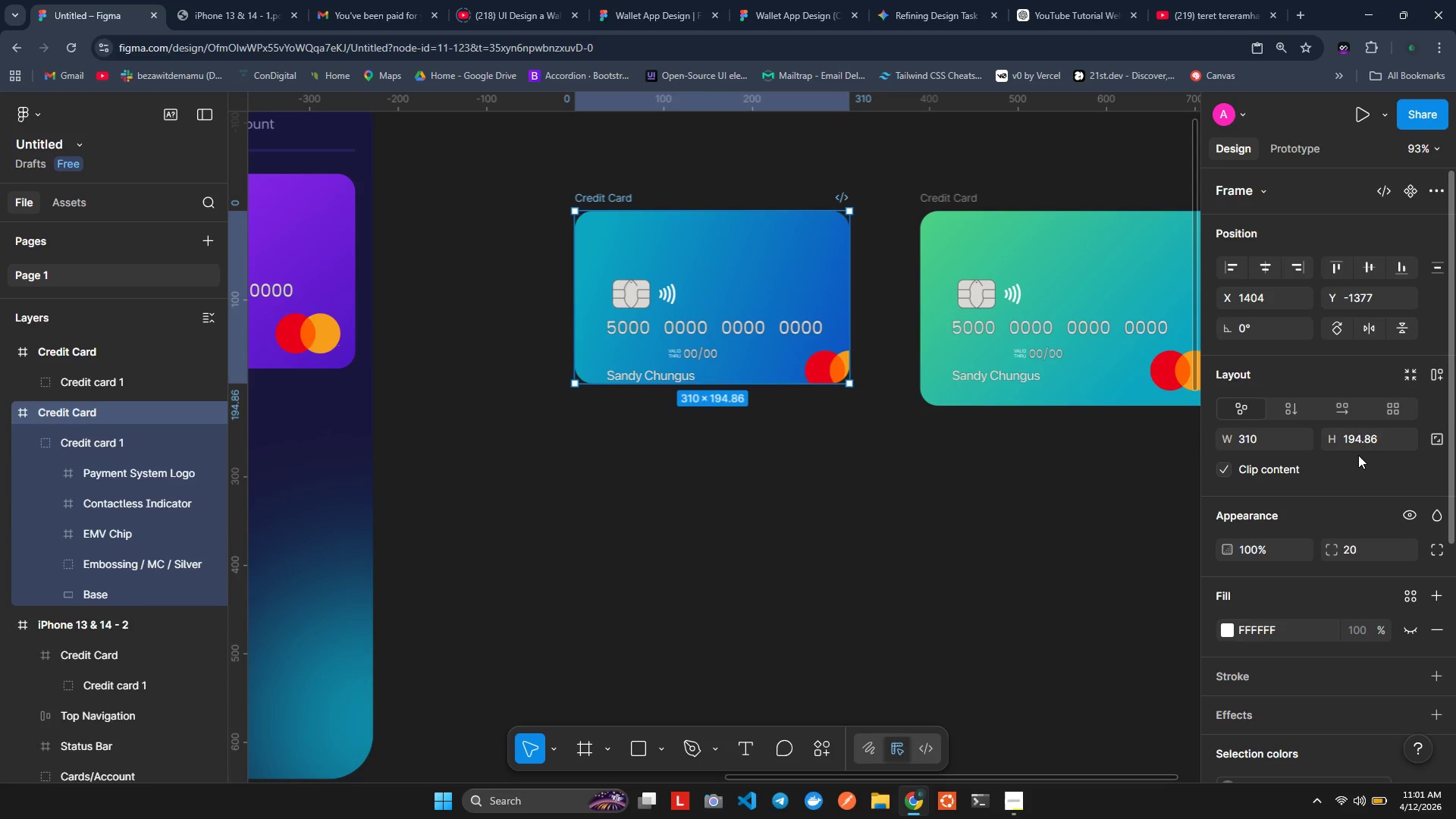 
double_click([1362, 442])
 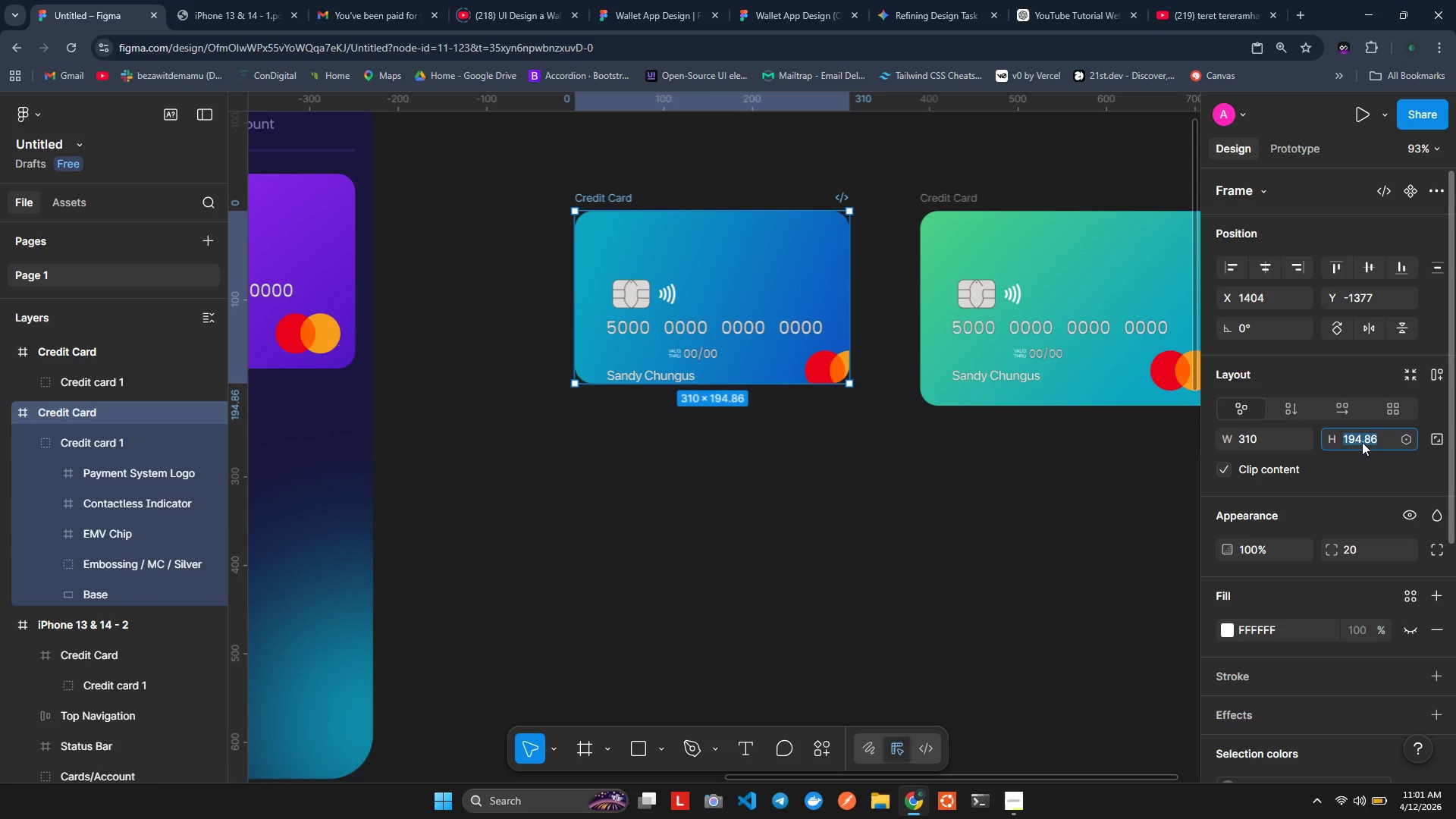 
key(Control+C)
 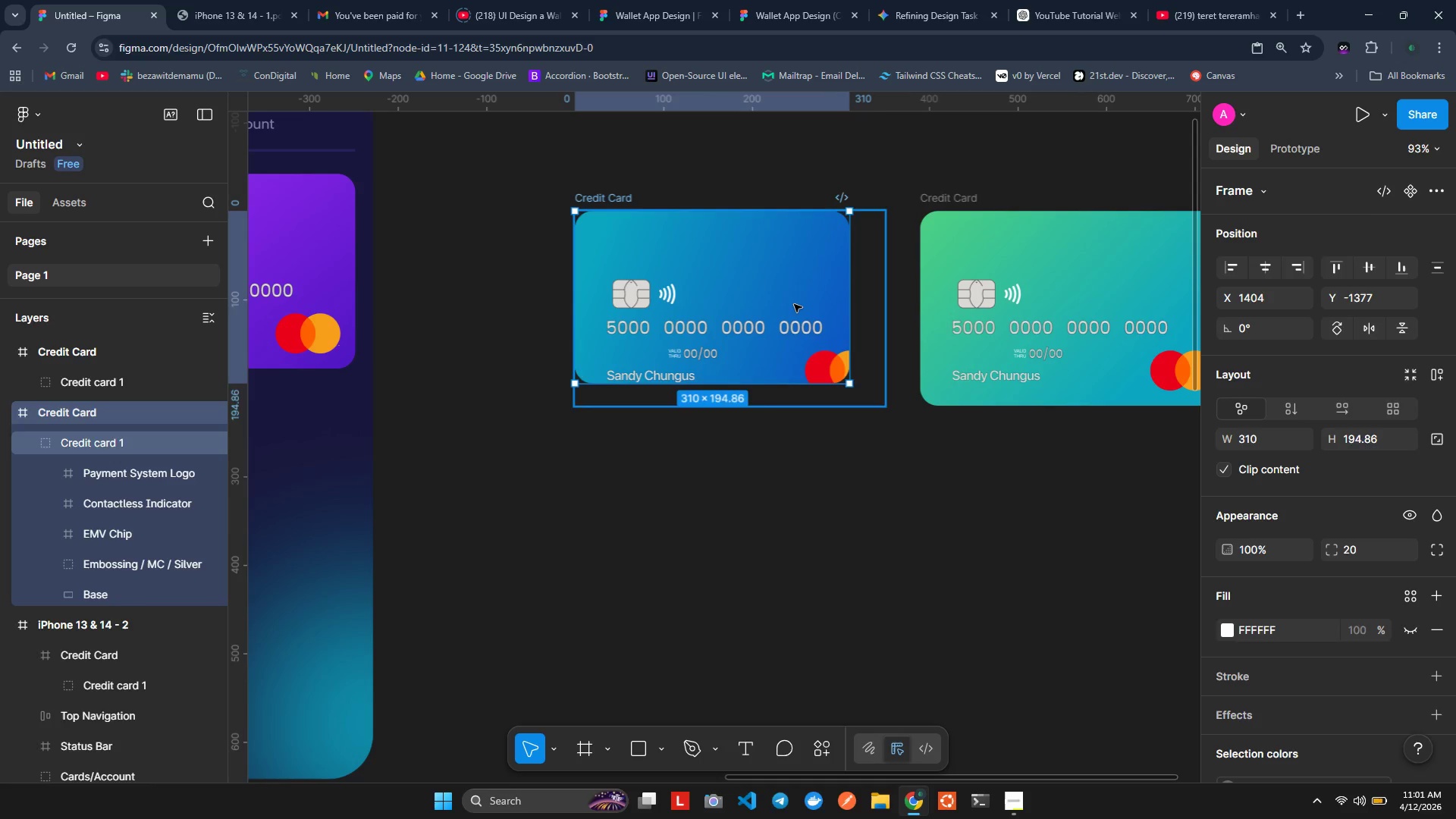 
double_click([793, 304])
 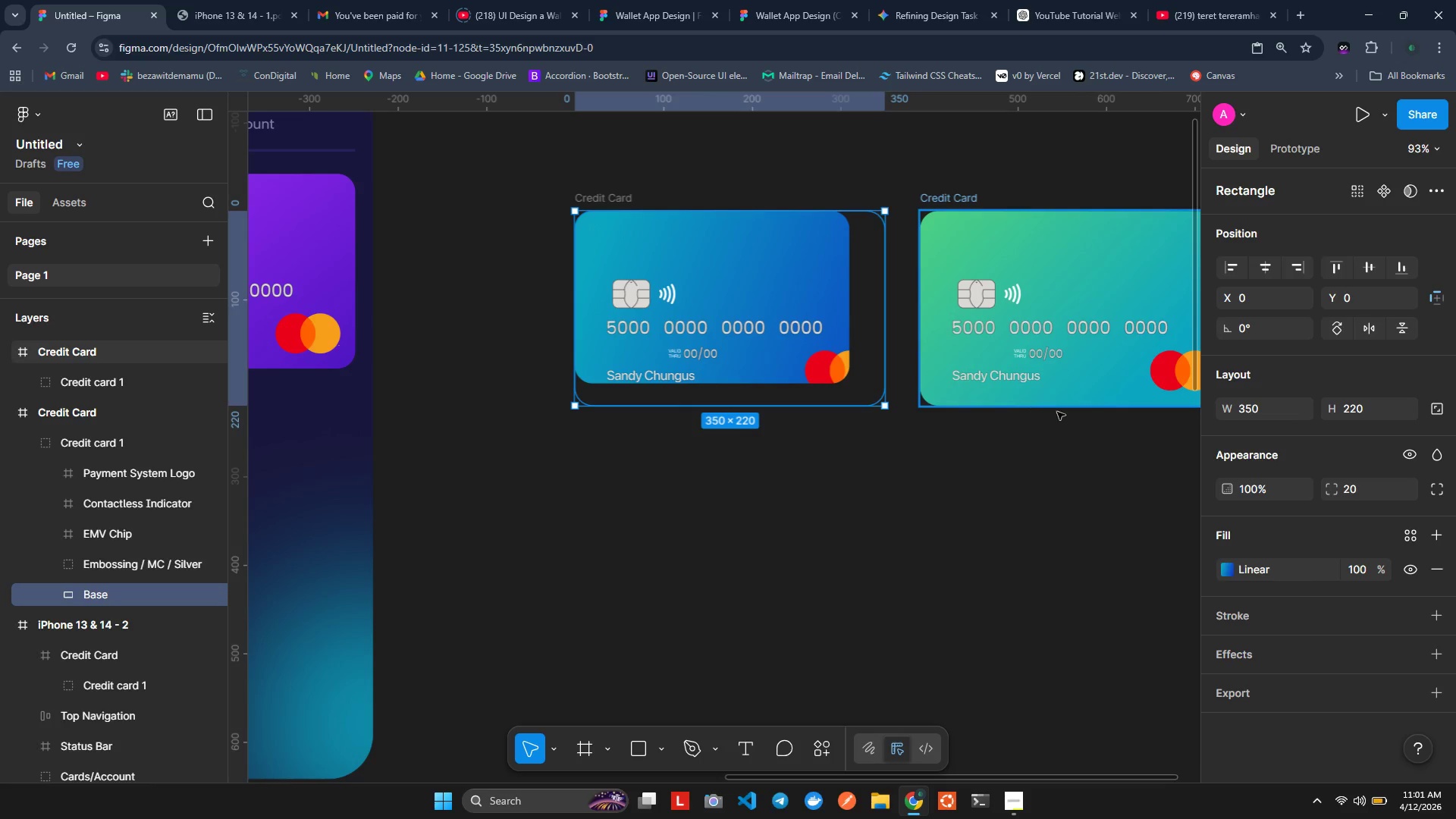 
wait(7.3)
 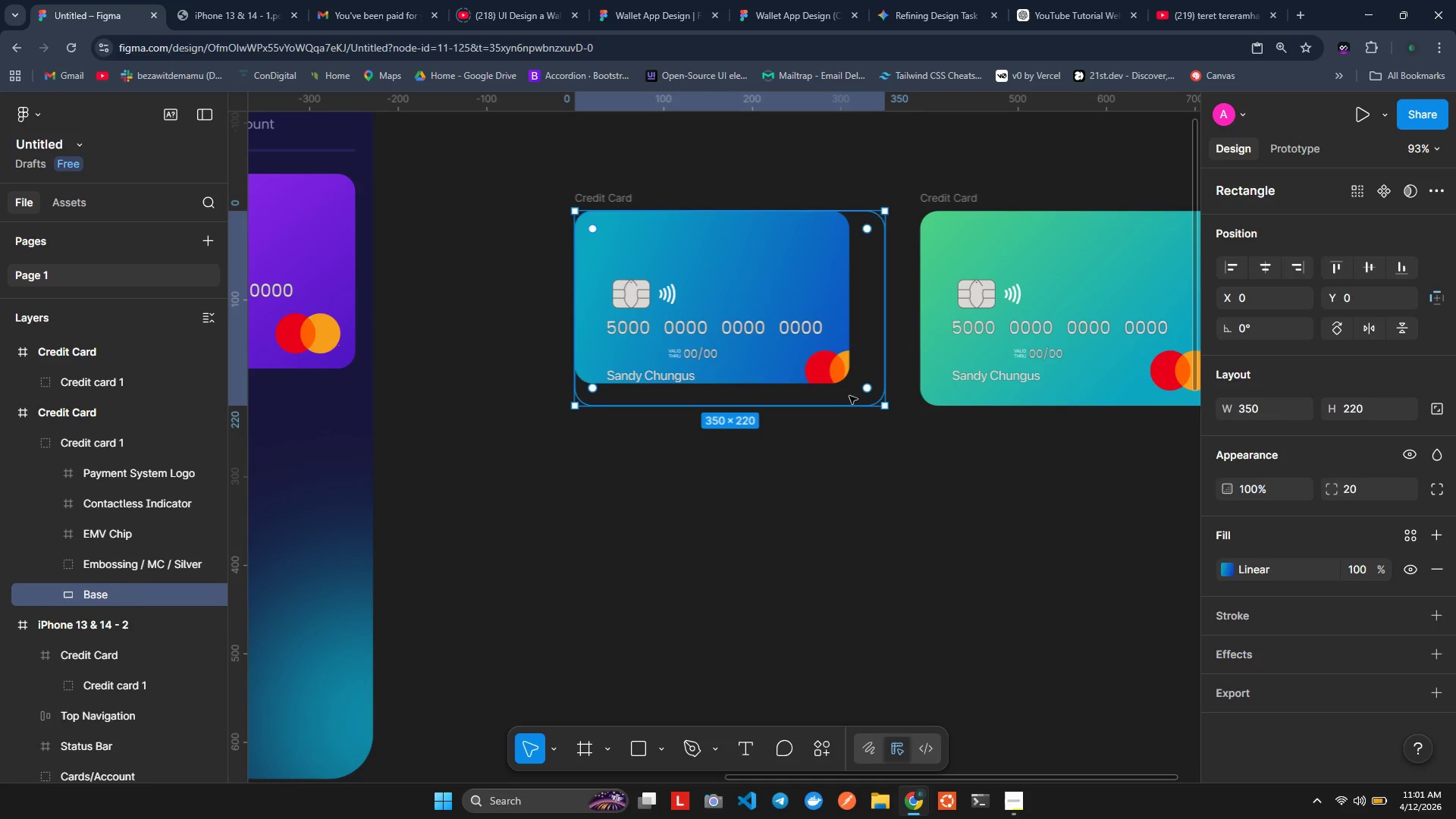 
left_click_drag(start_coordinate=[879, 405], to_coordinate=[856, 388])
 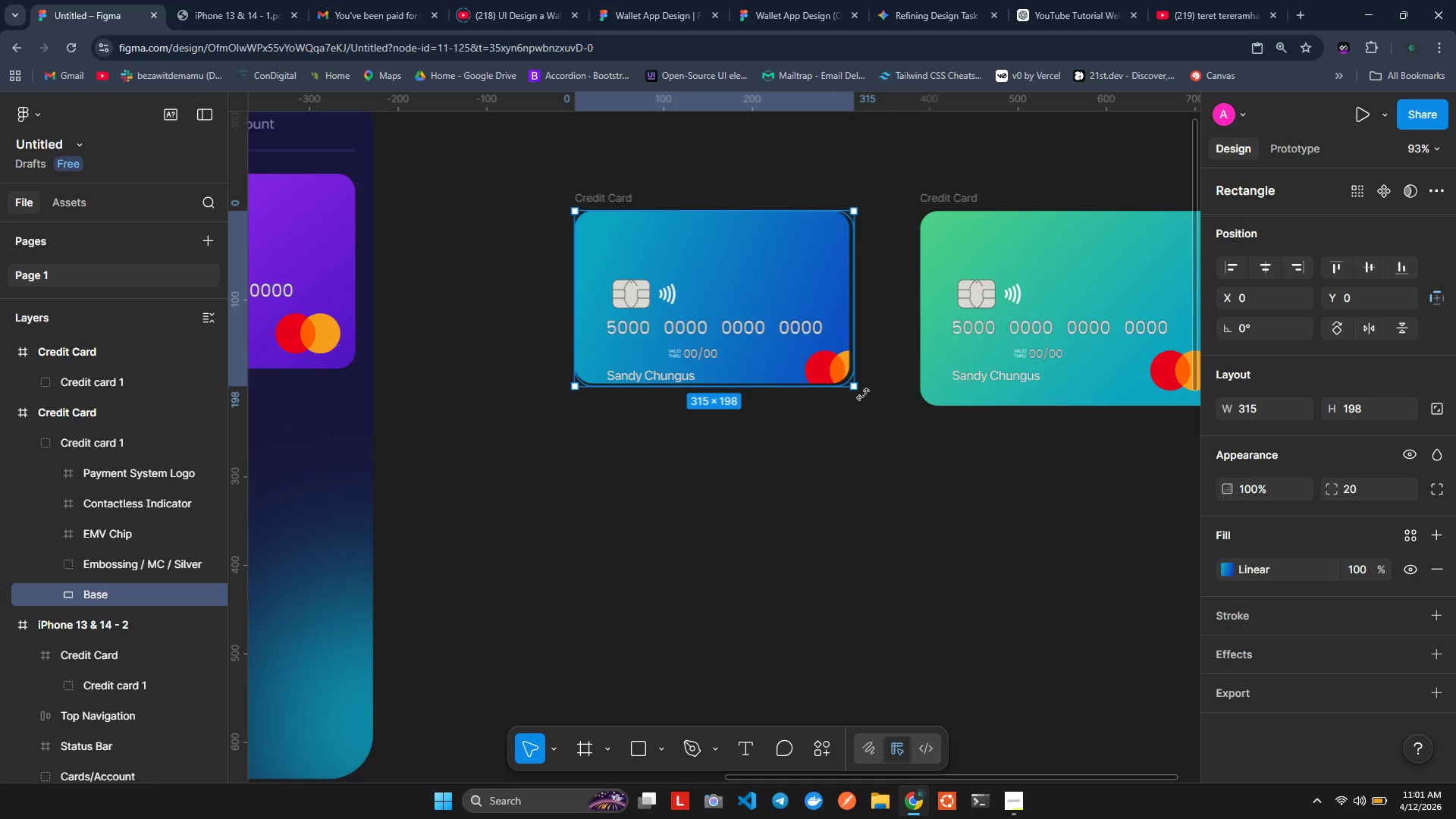 
key(Control+ControlLeft)
 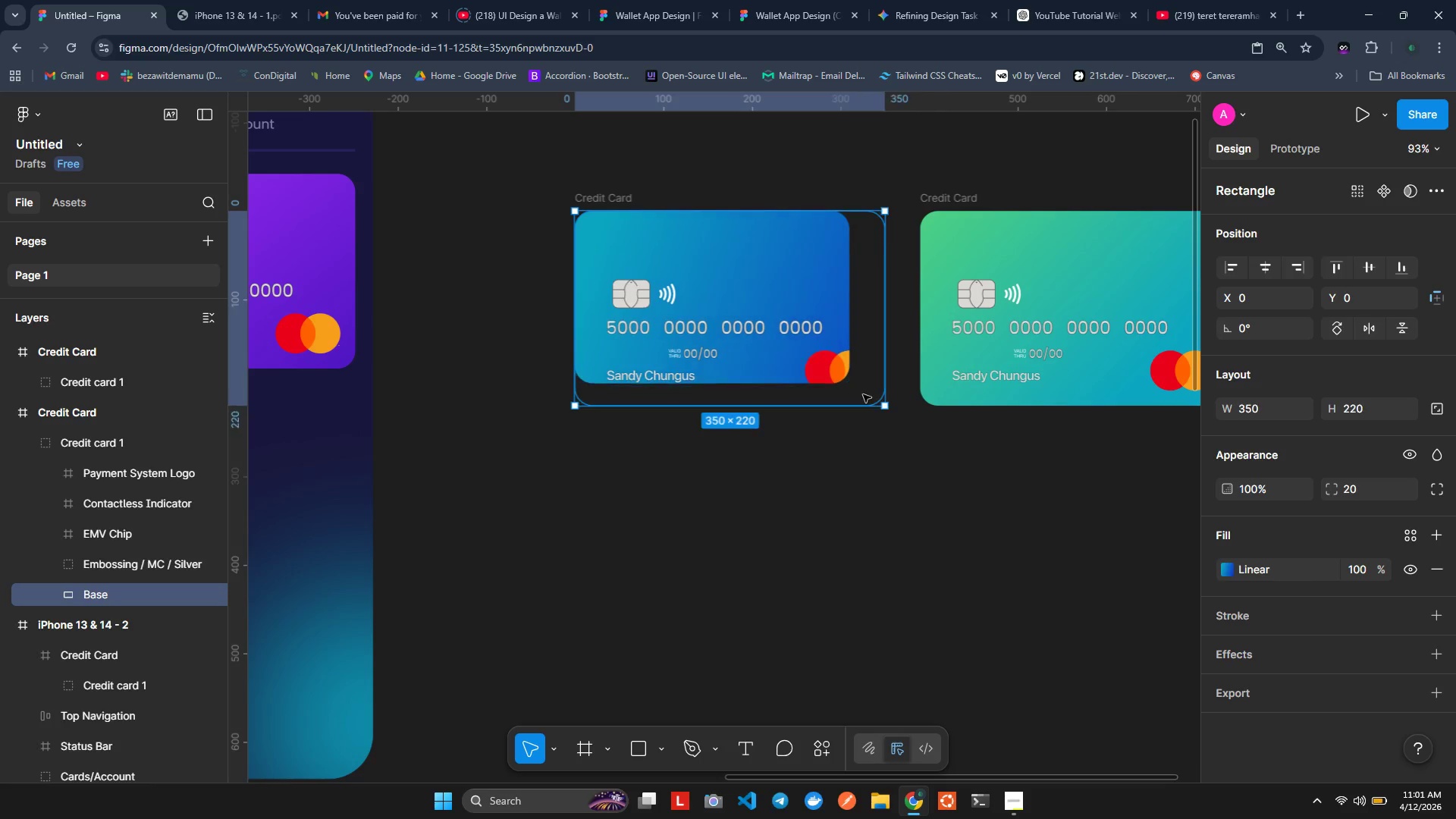 
key(Control+Z)
 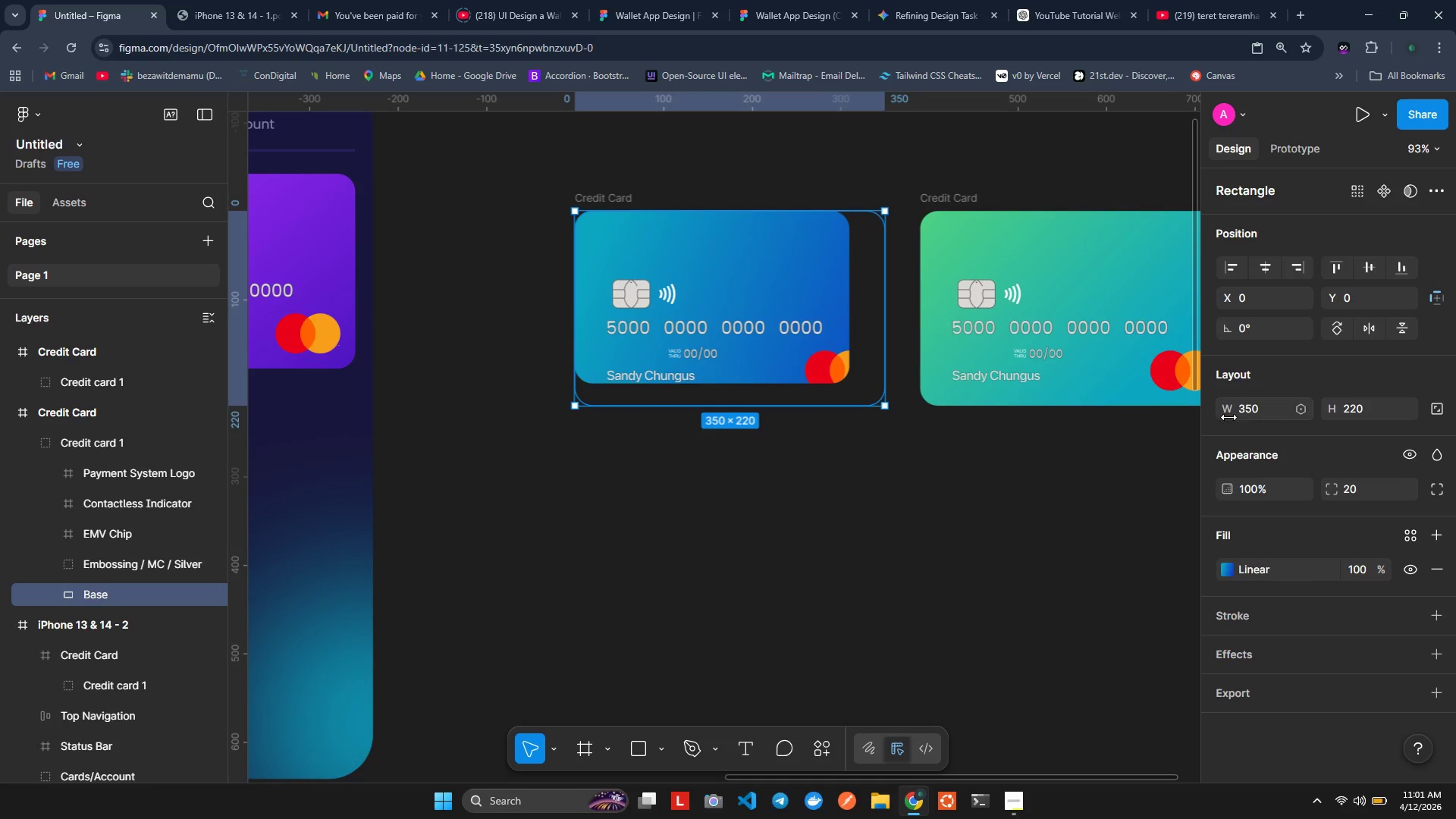 
left_click([1238, 413])
 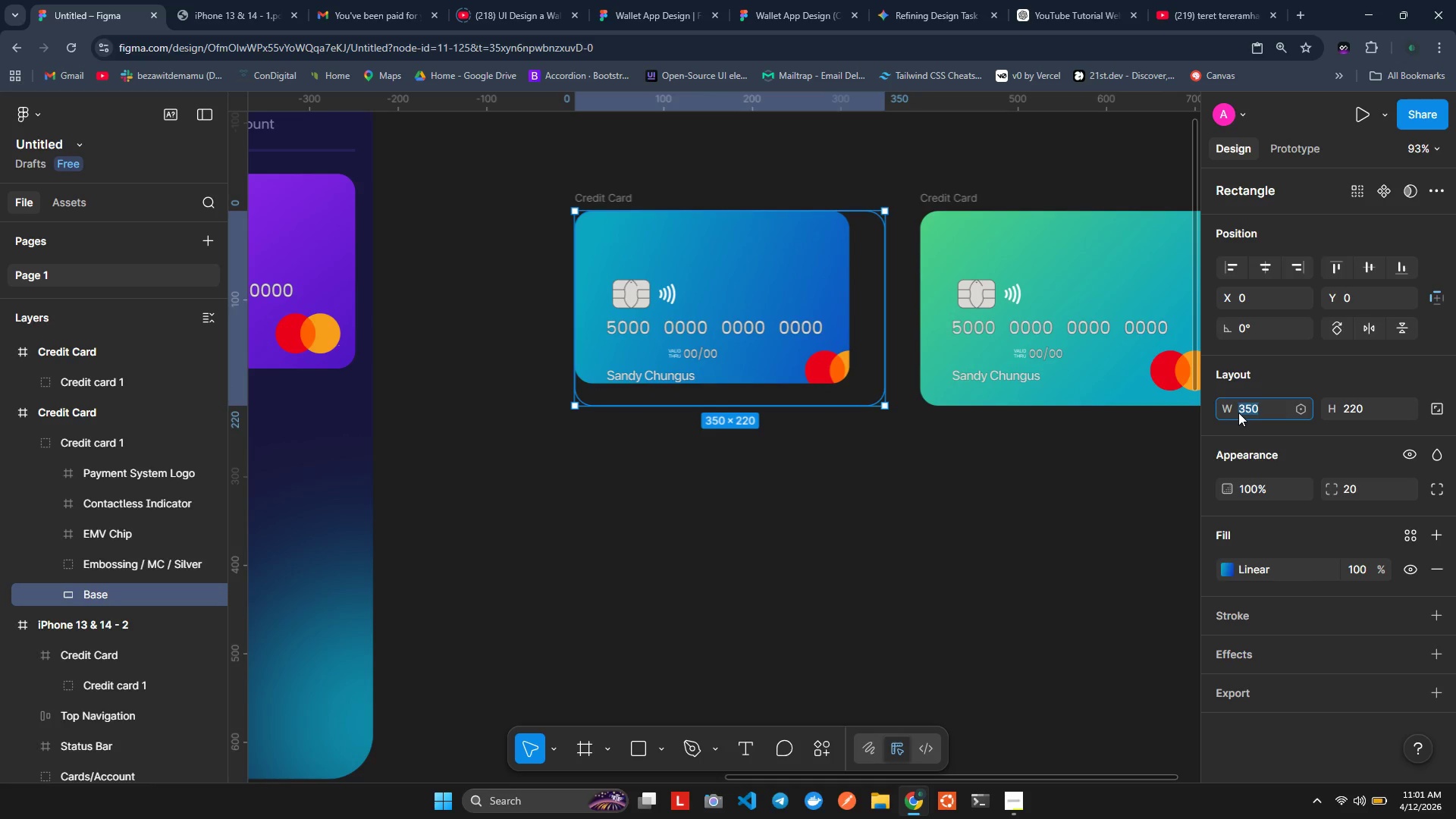 
type(310)
 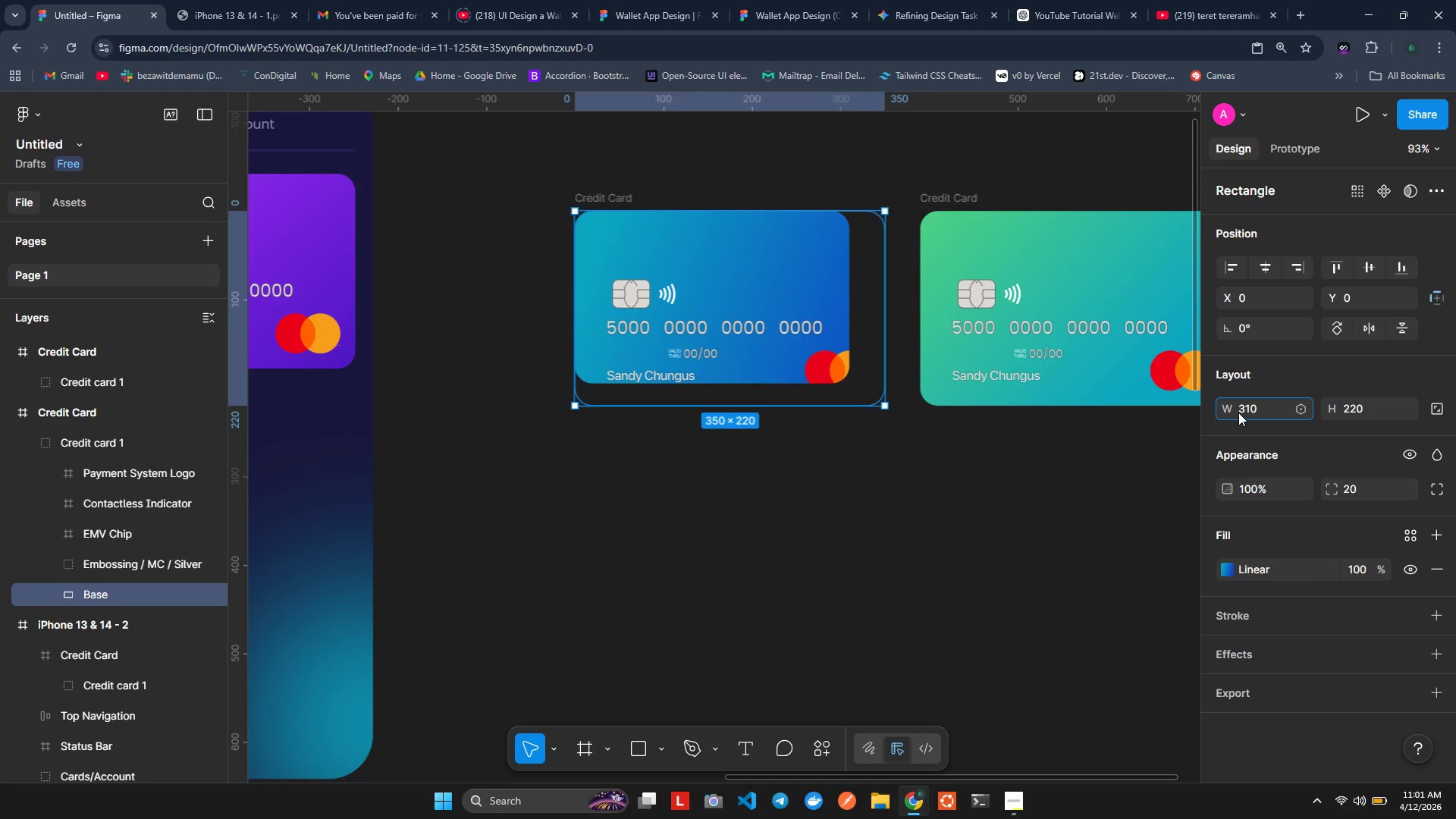 
key(Enter)
 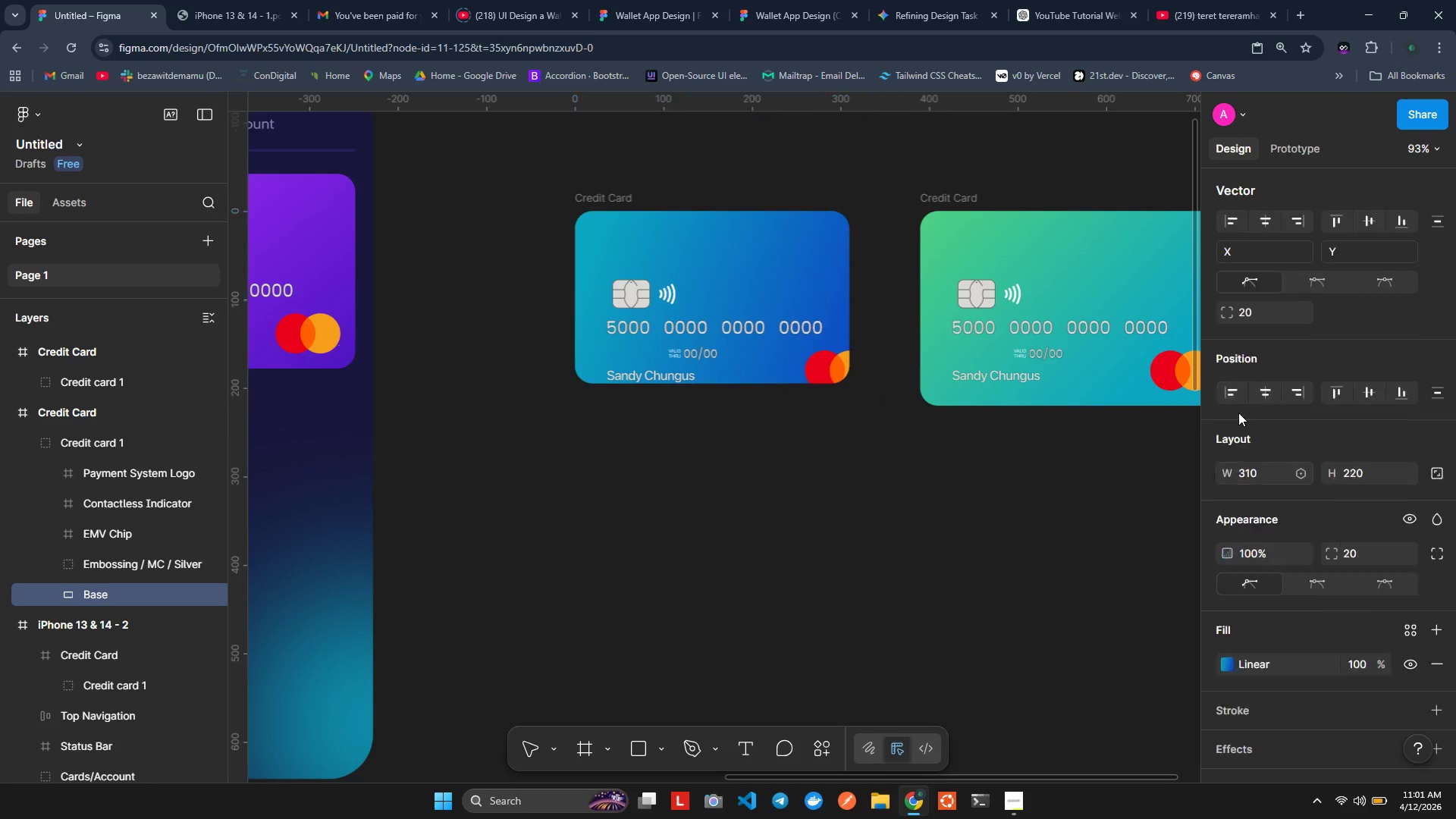 
key(Enter)
 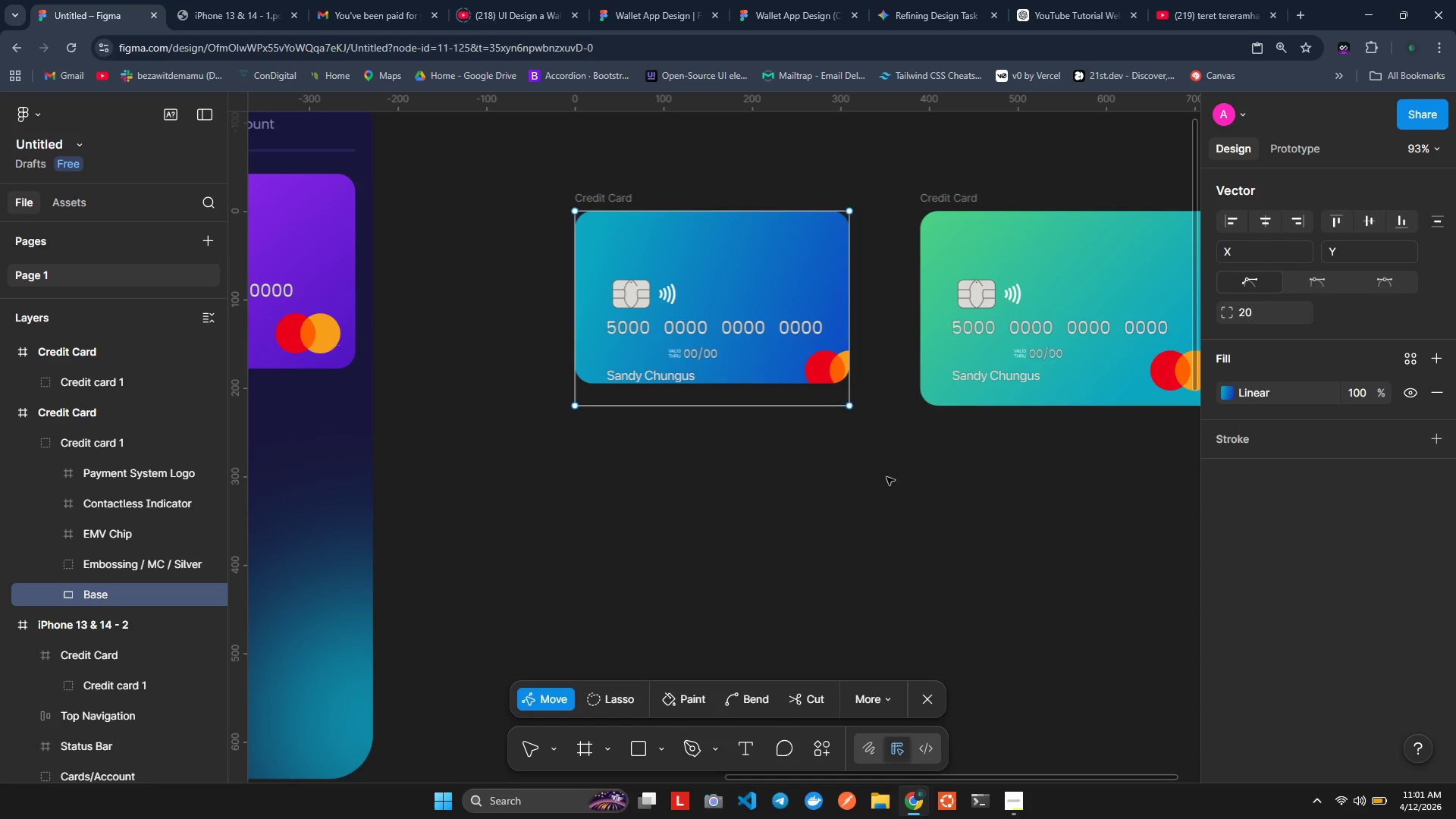 
wait(5.56)
 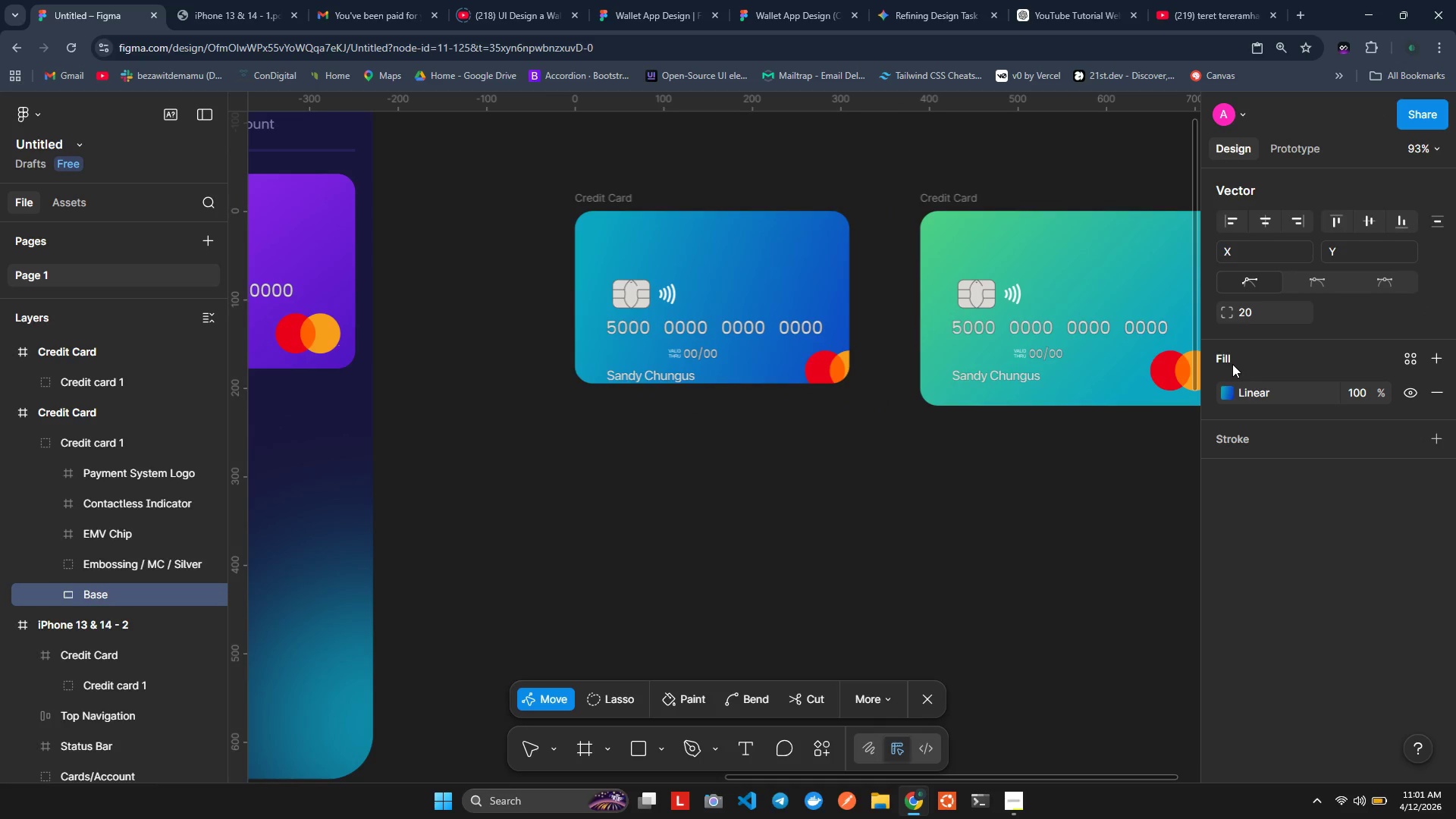 
left_click([801, 333])
 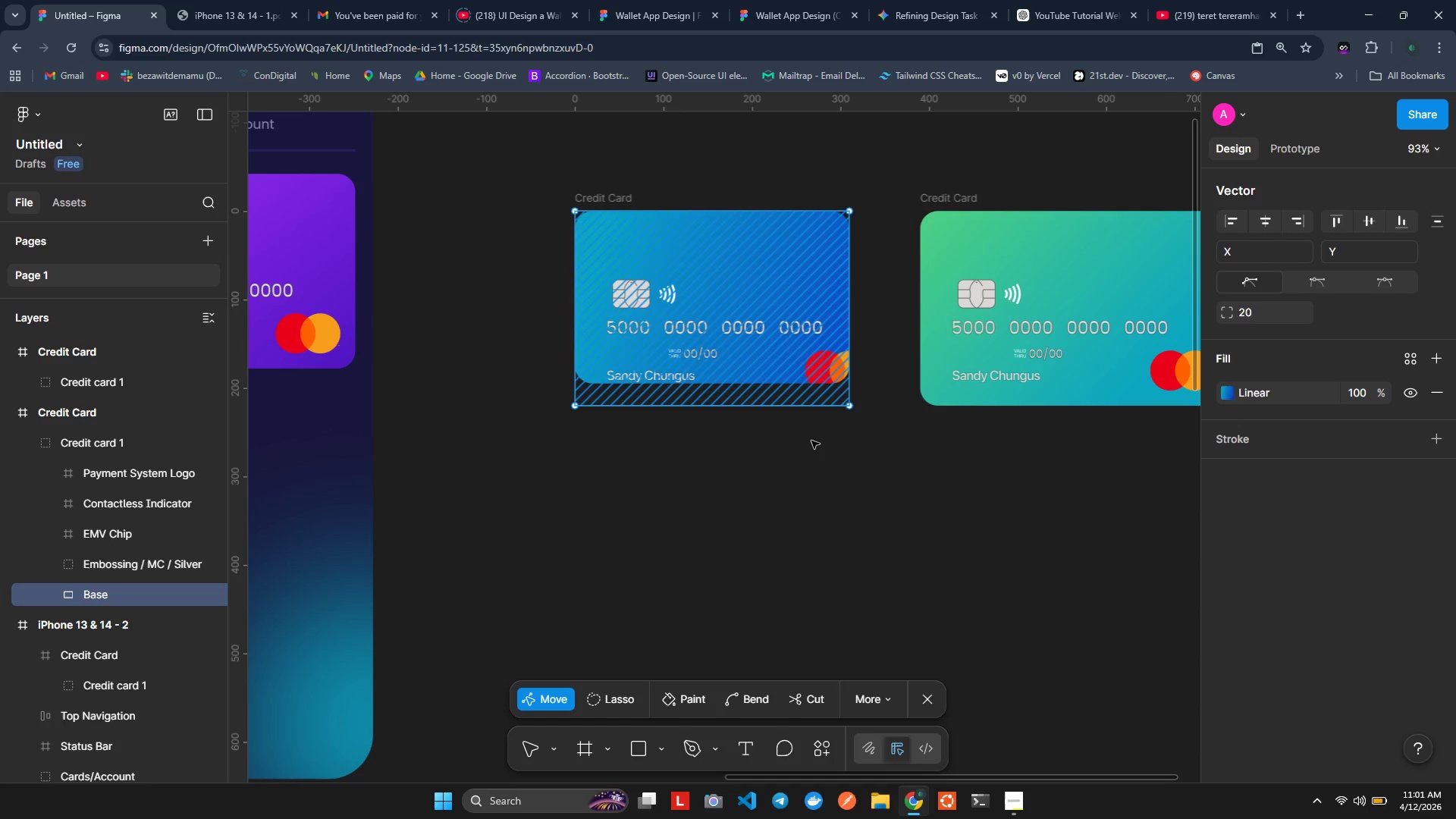 
left_click([811, 441])
 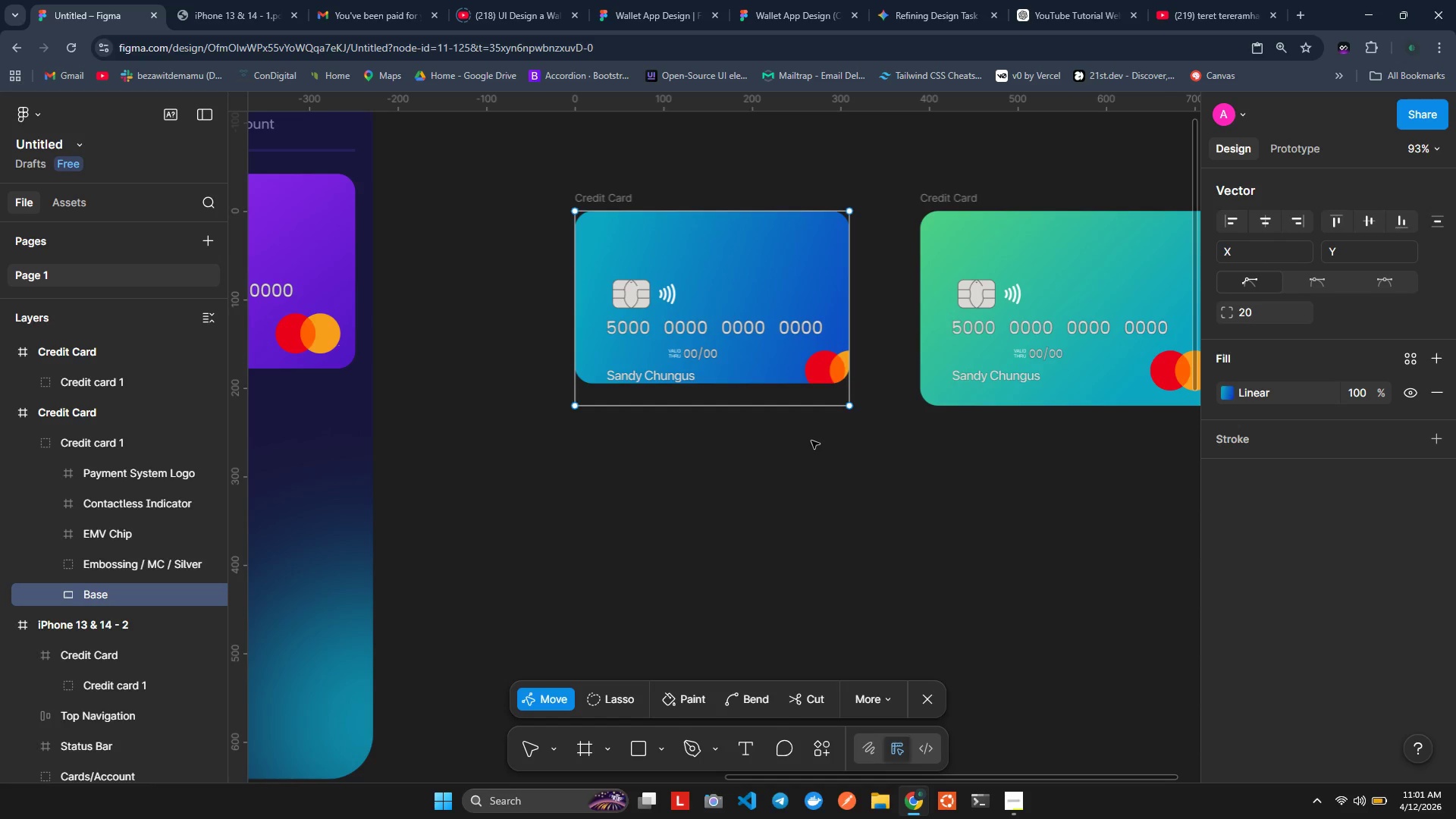 
key(Control+ControlLeft)
 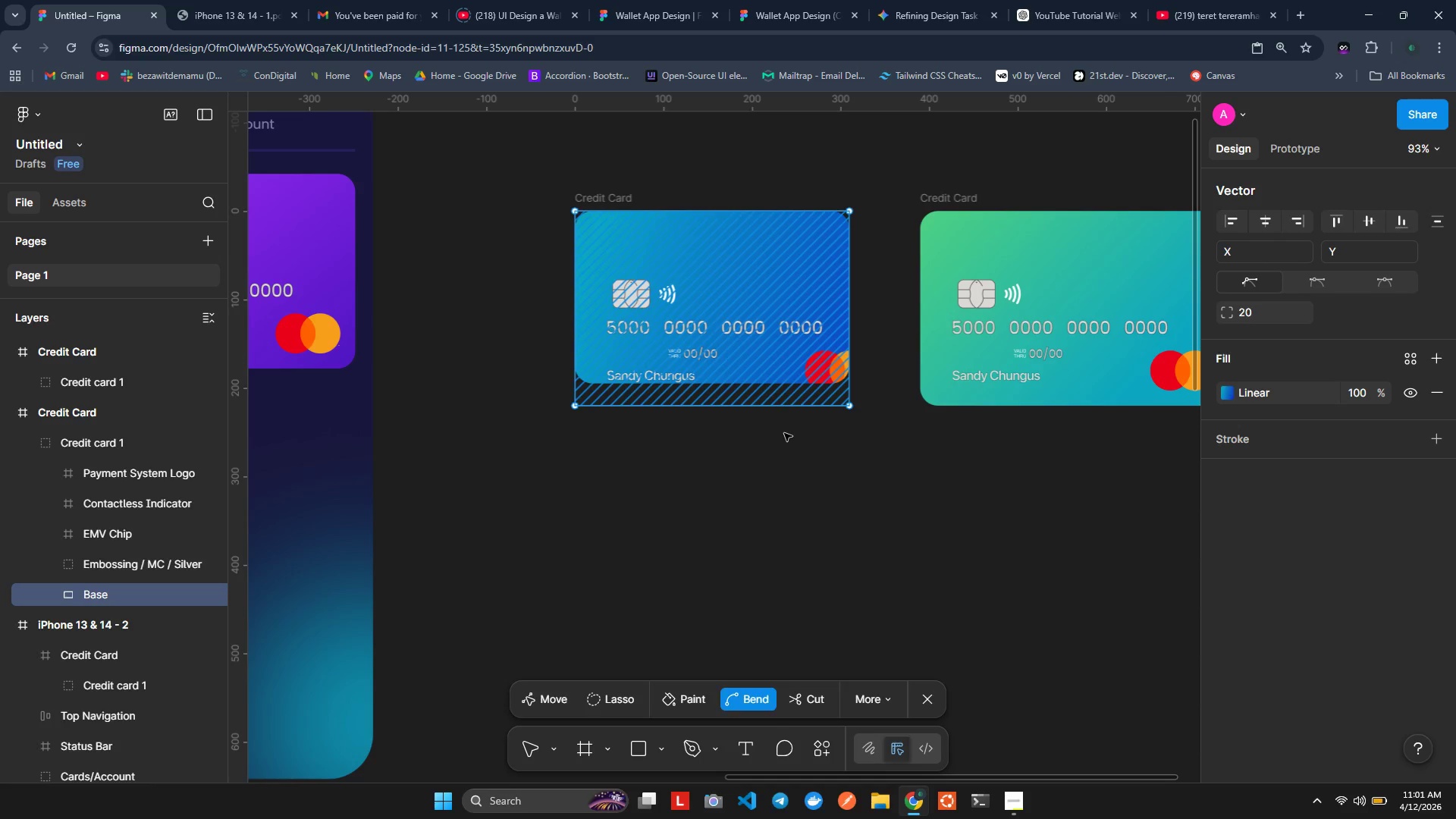 
key(Control+Z)
 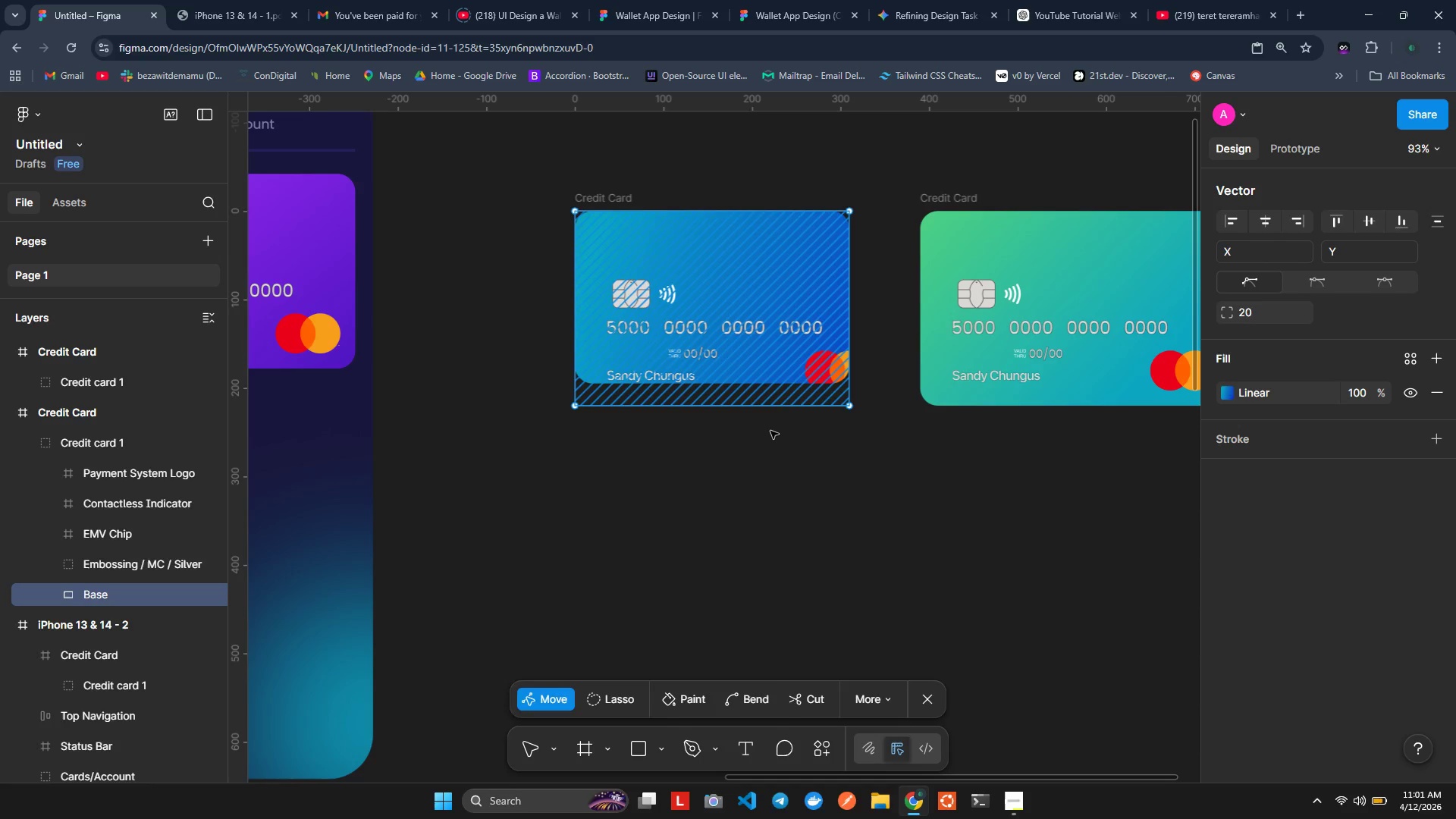 
key(Control+ControlLeft)
 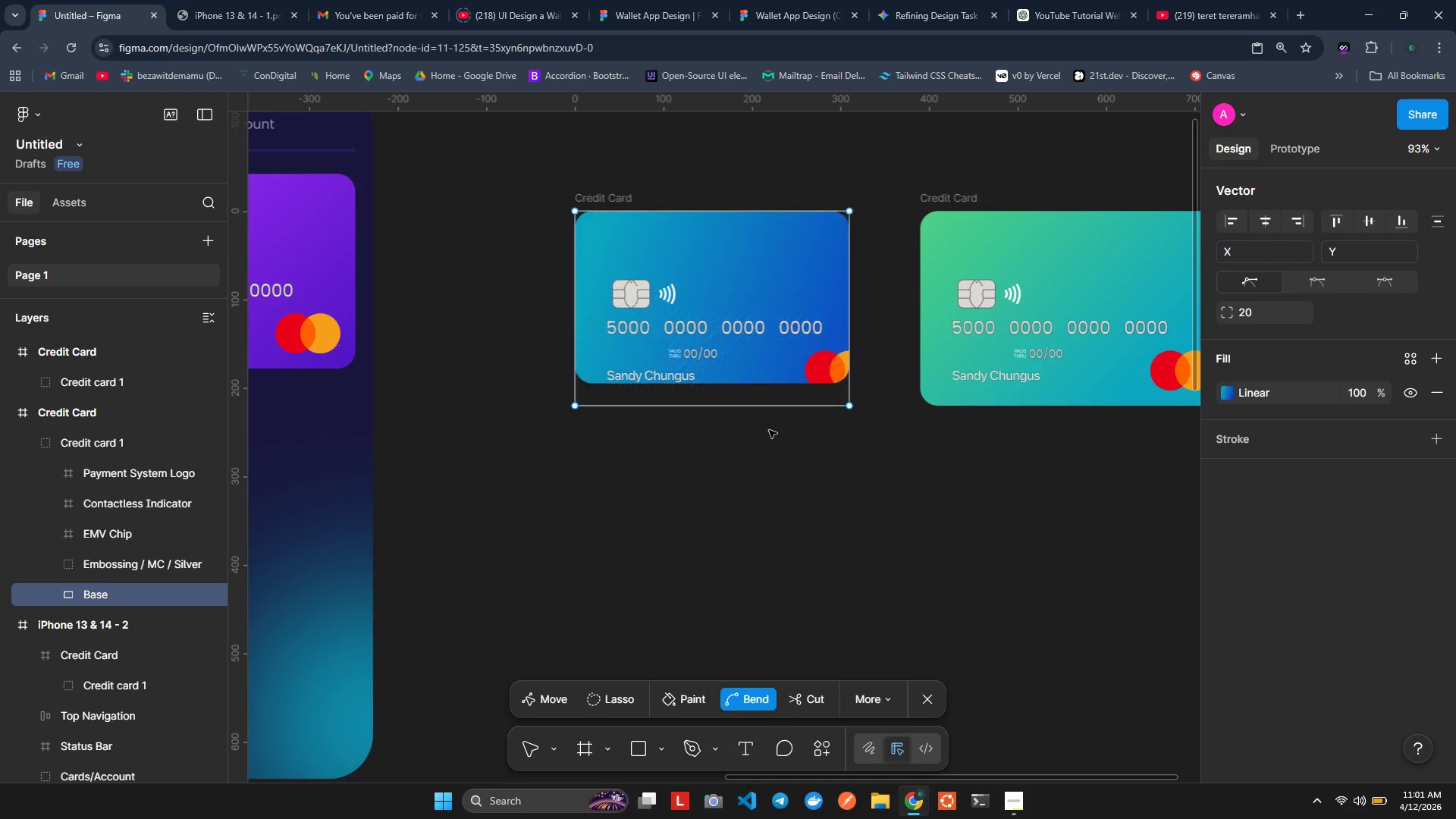 
key(Control+Z)
 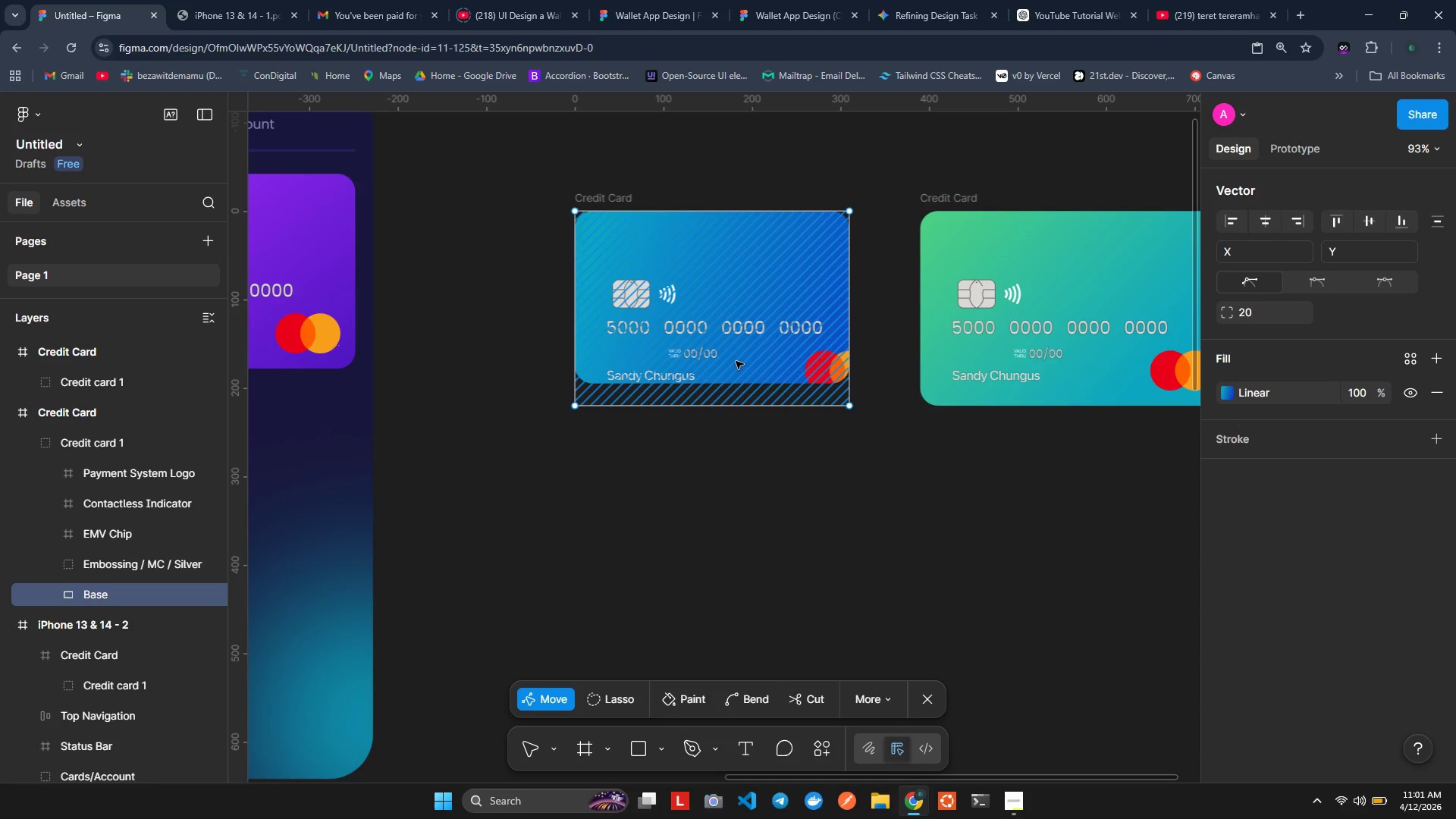 
key(Control+Z)
 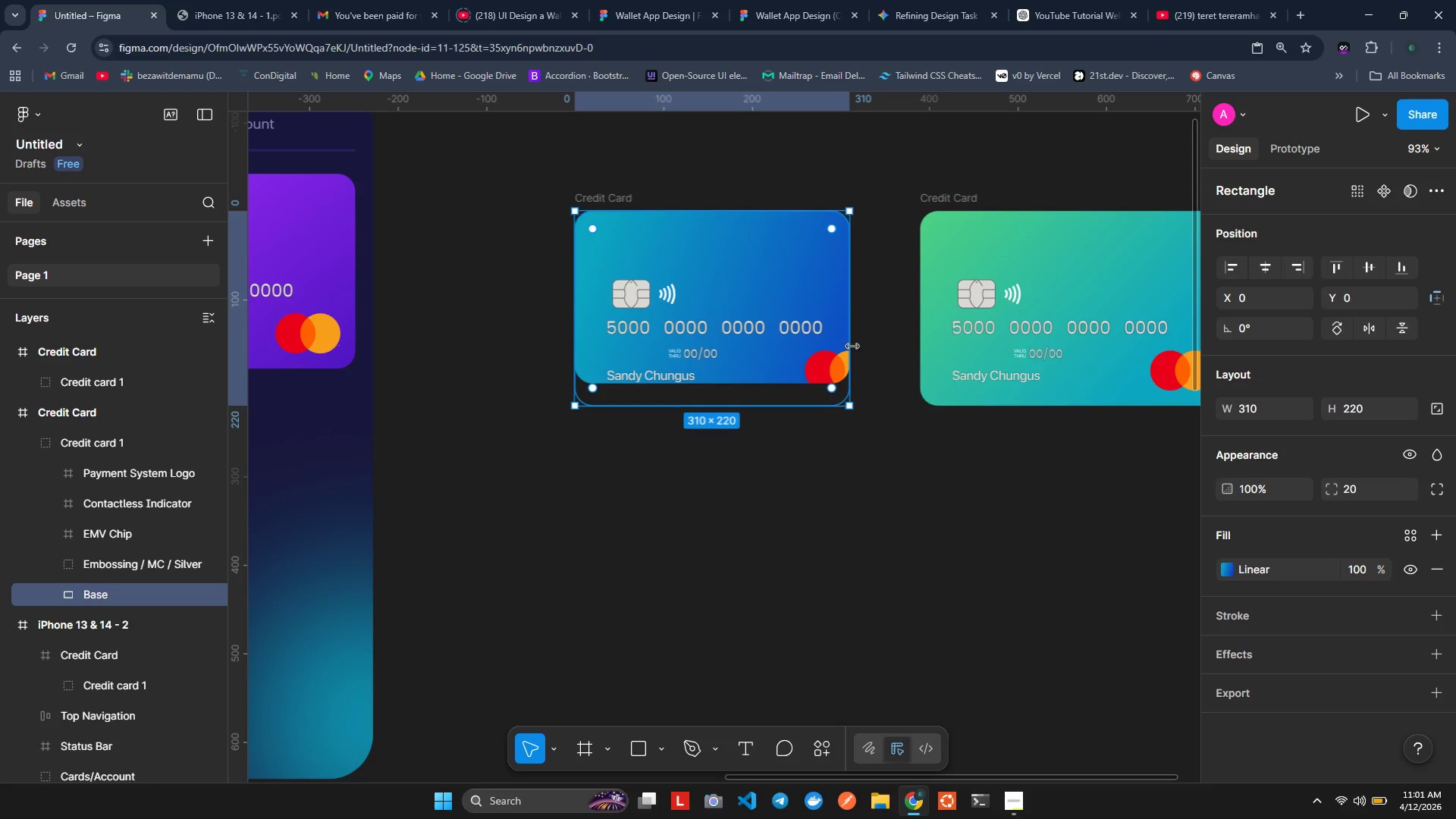 
left_click([784, 327])
 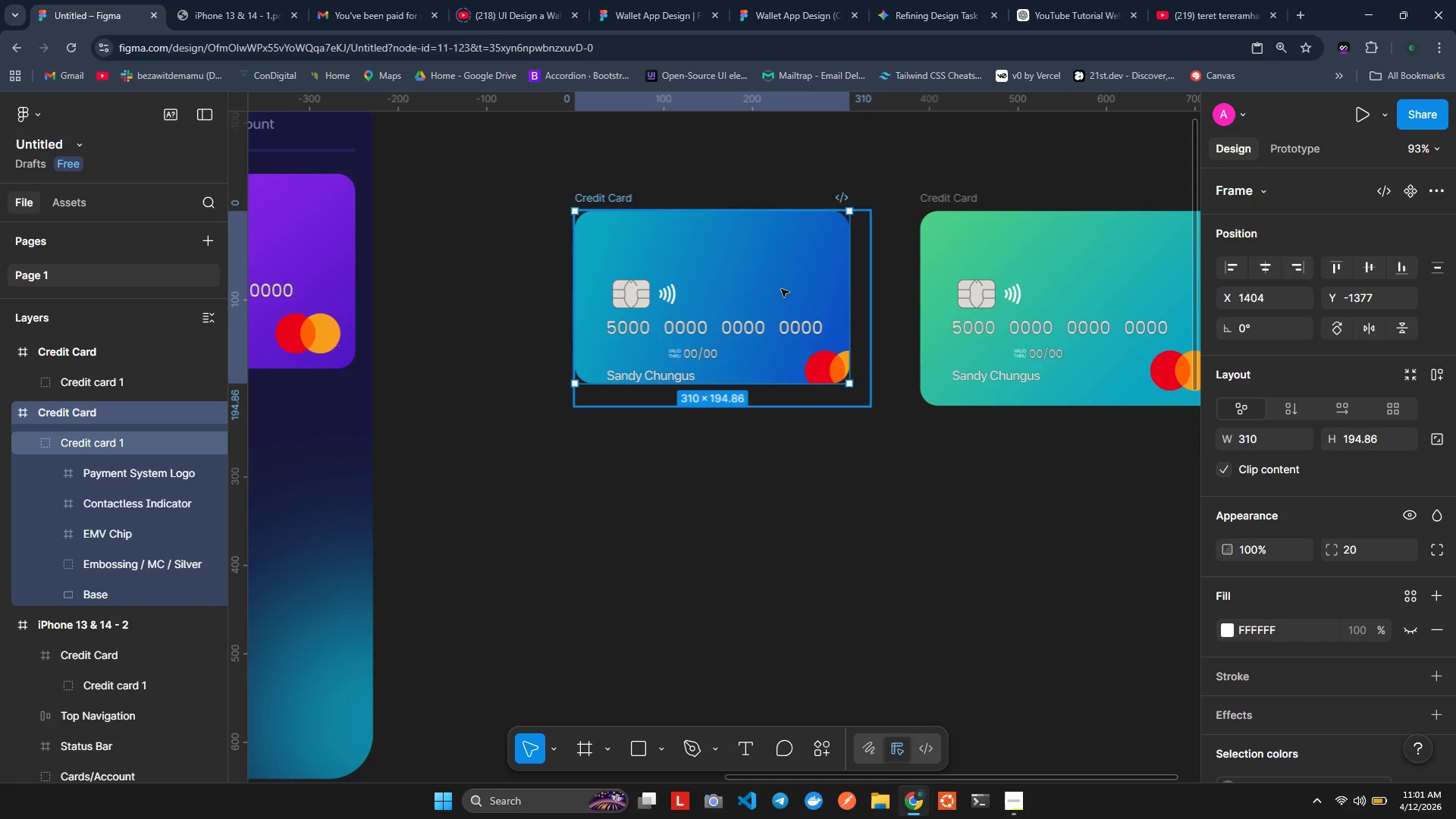 
double_click([781, 289])
 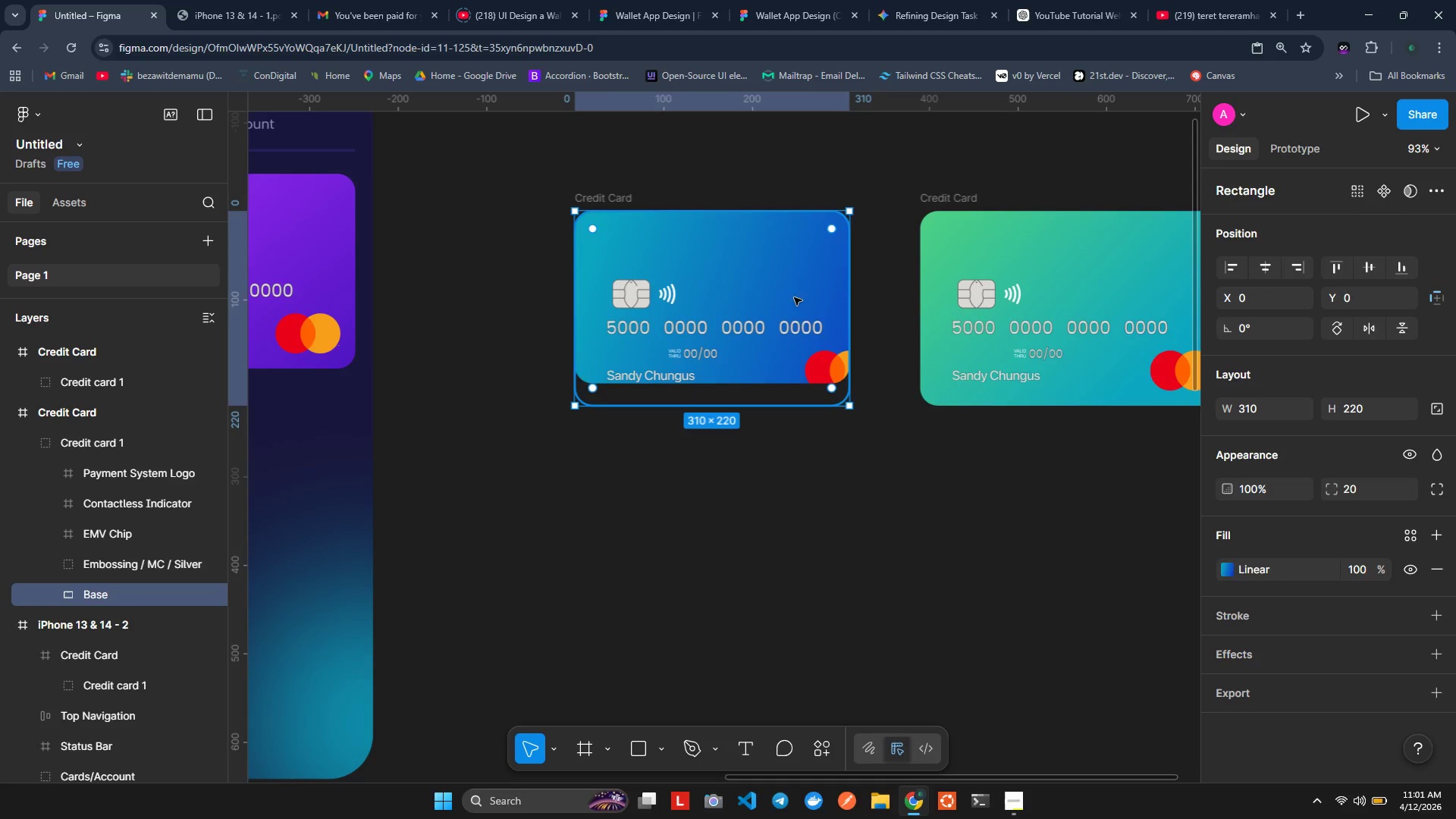 
double_click([787, 294])
 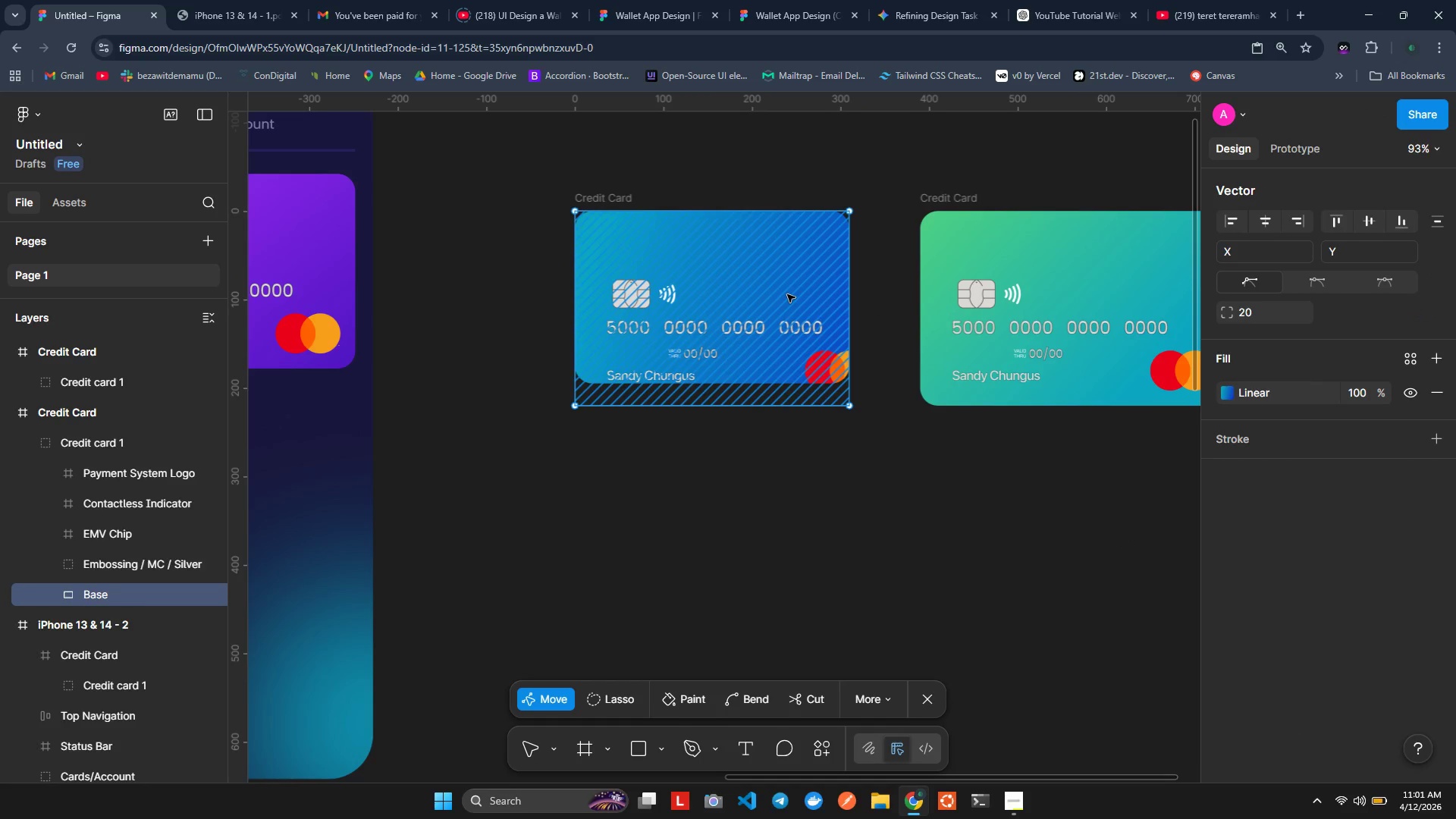 
double_click([787, 294])
 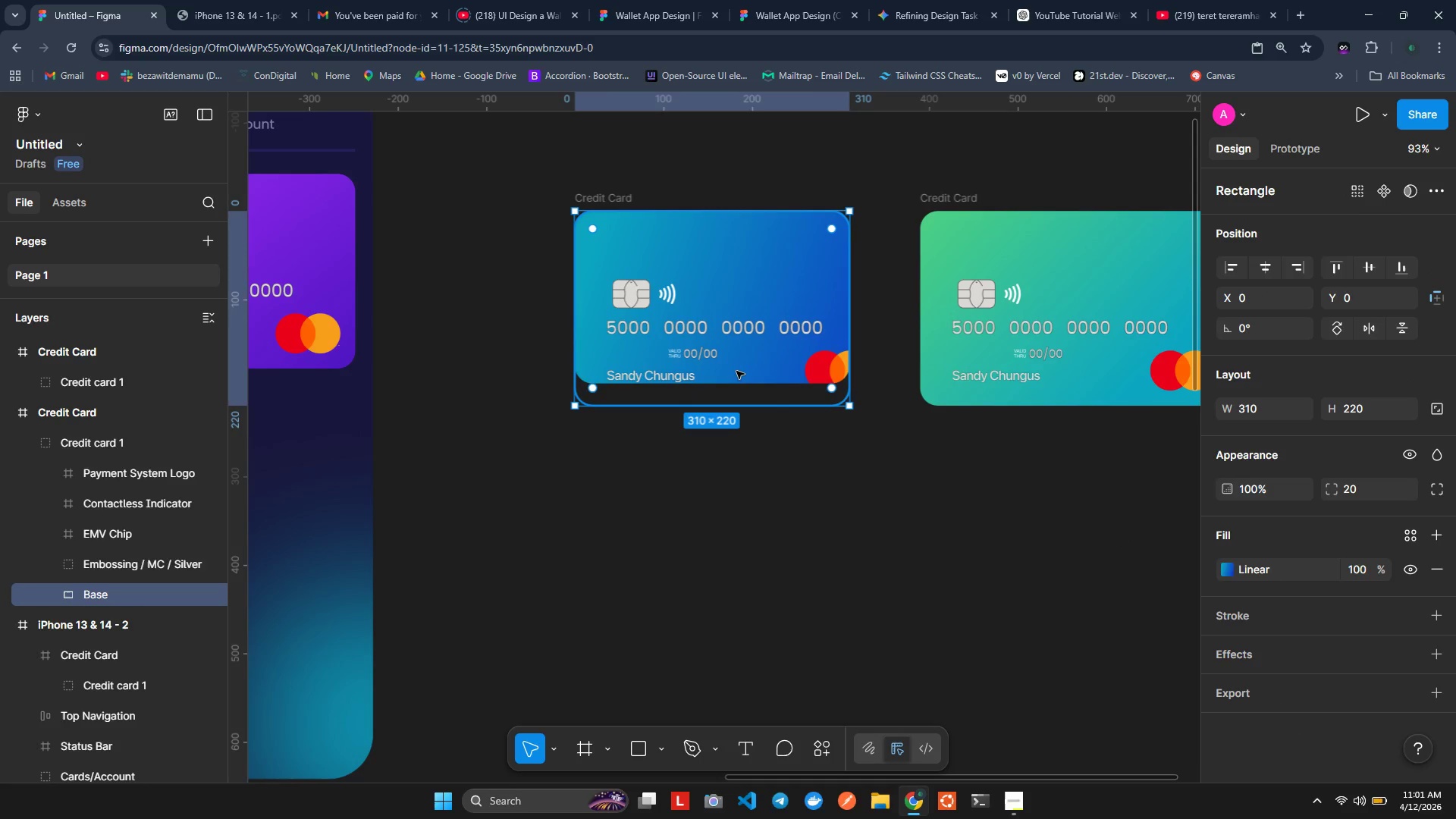 
left_click([739, 369])
 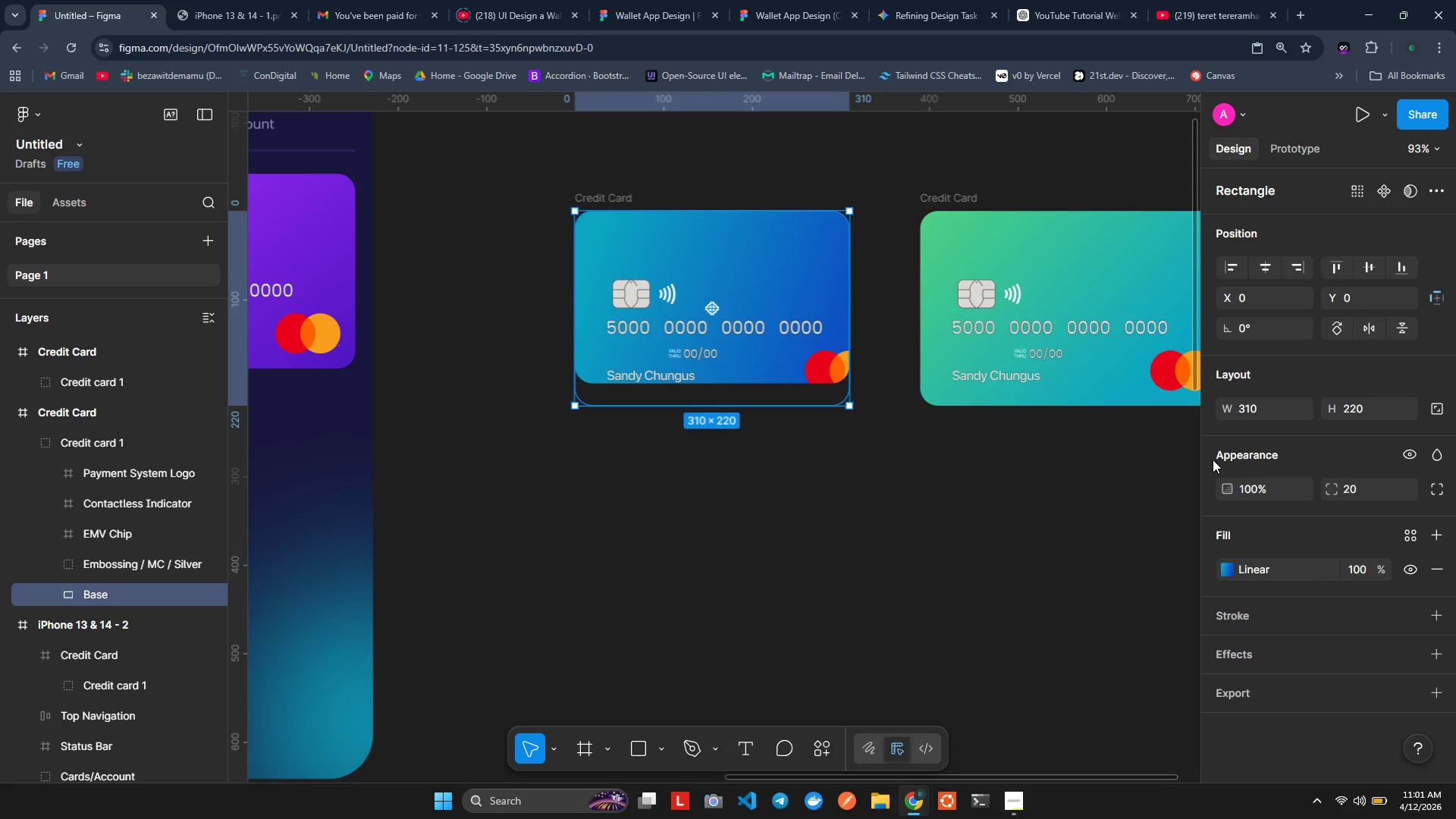 
left_click([1370, 403])
 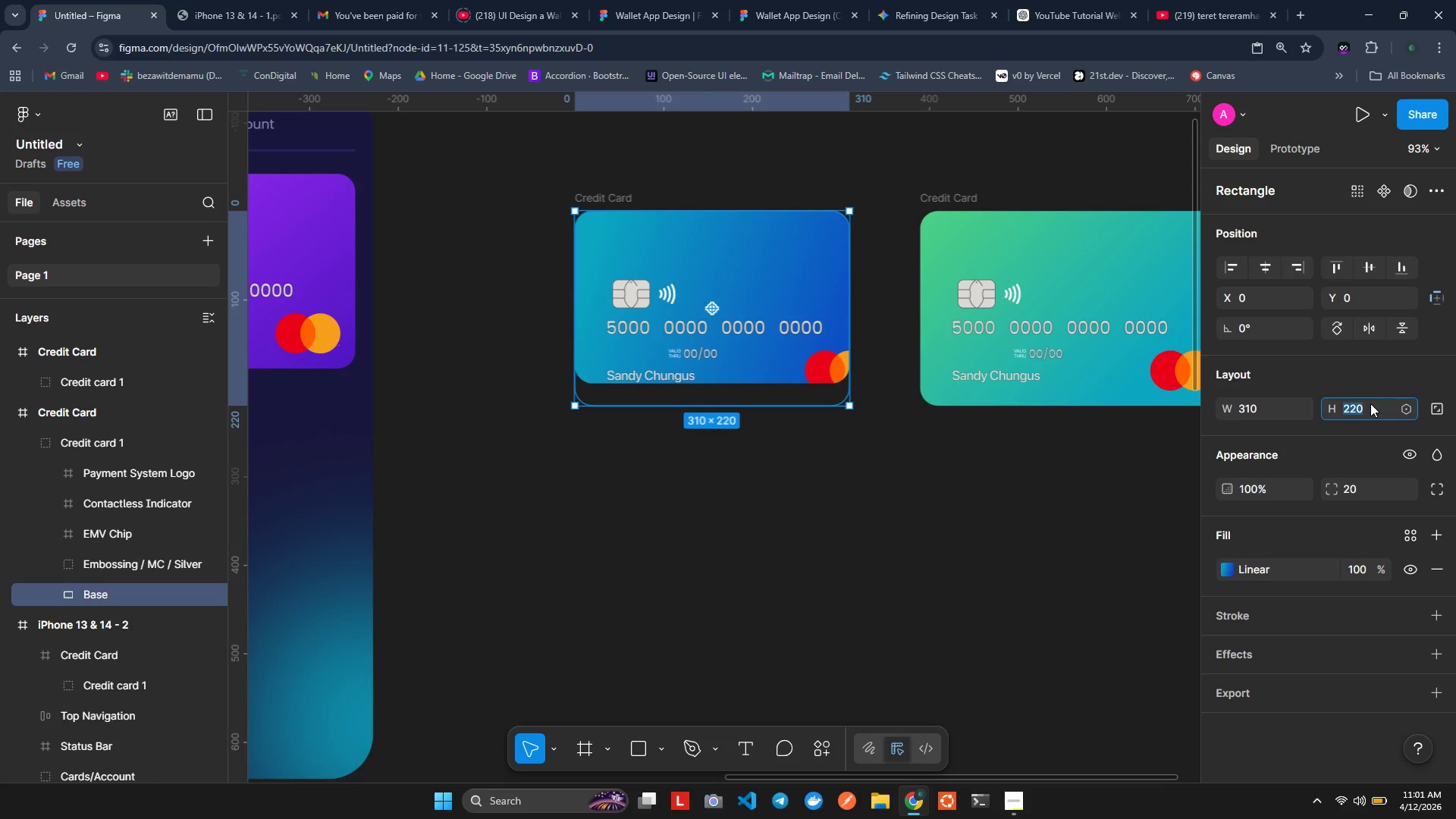 
key(Control+V)
 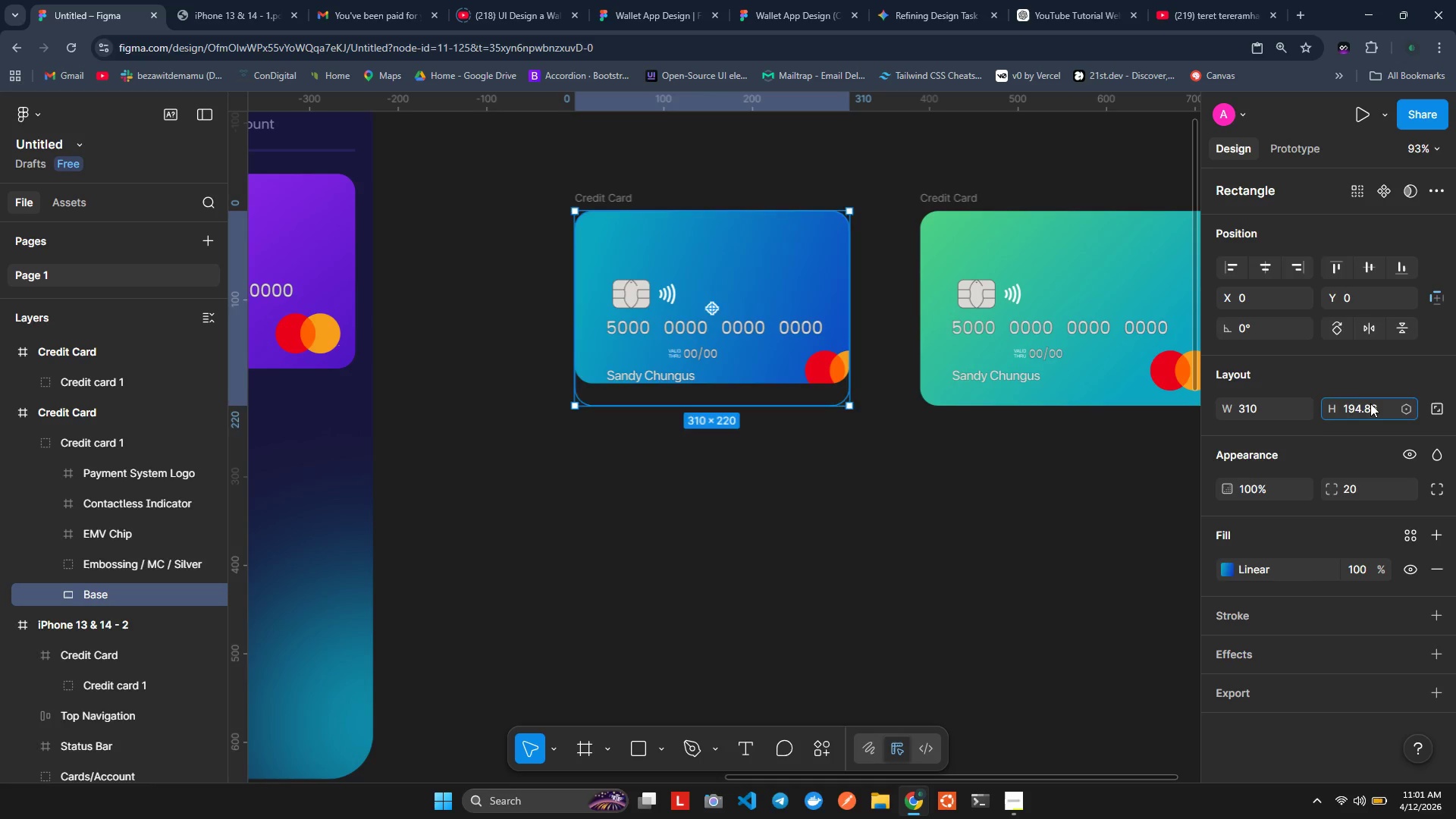 
key(Enter)
 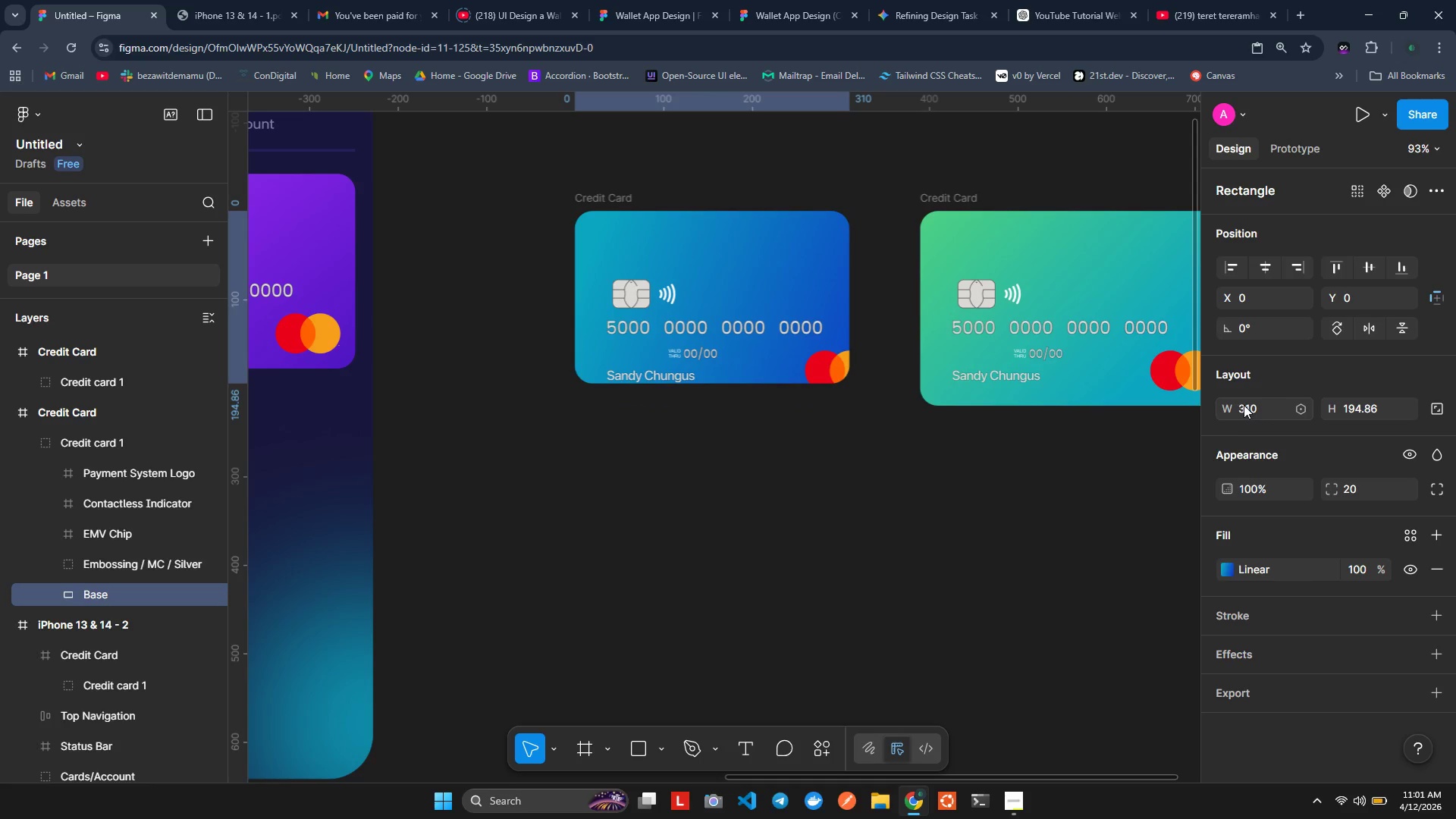 
left_click([1244, 405])
 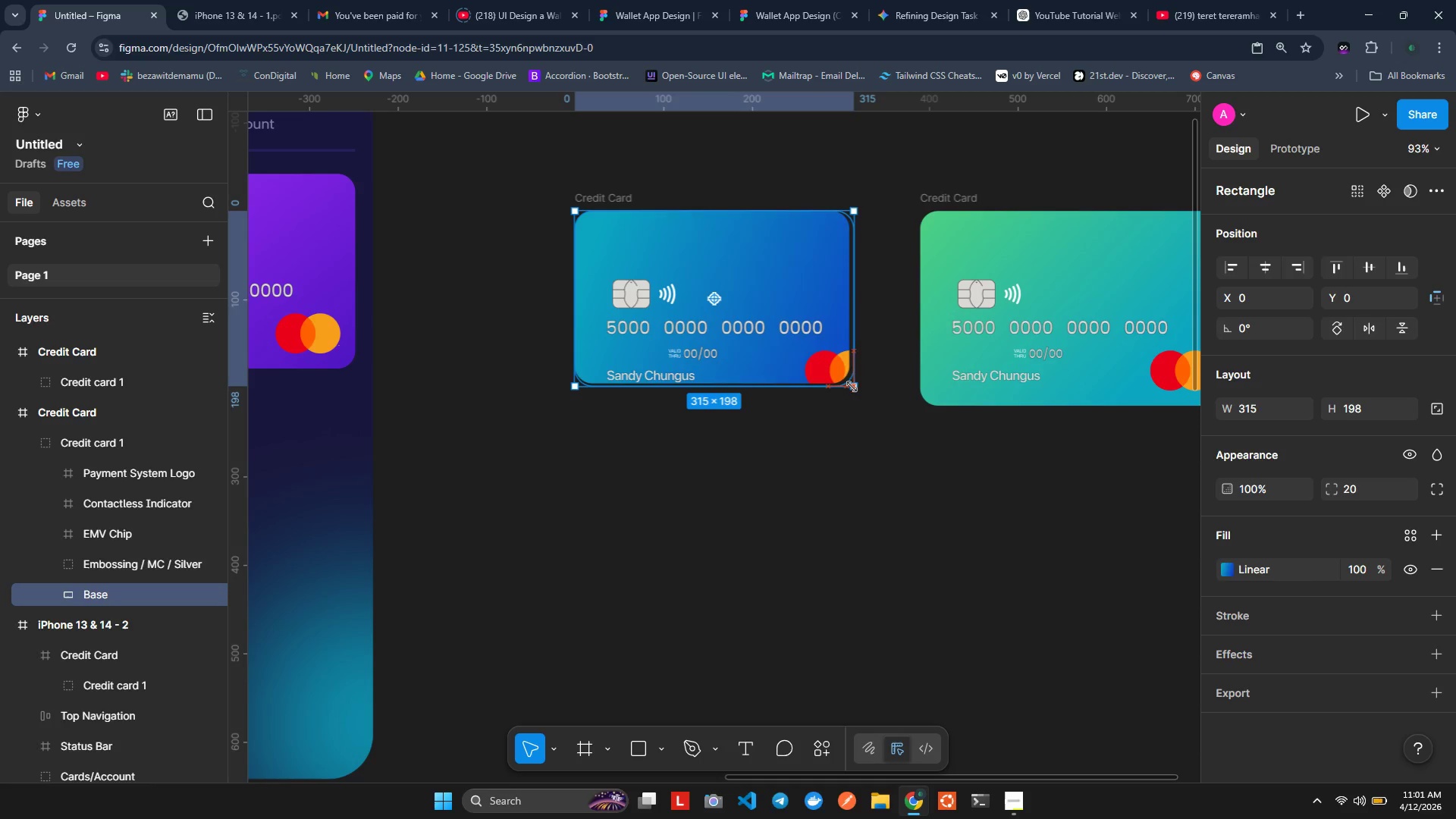 
wait(6.95)
 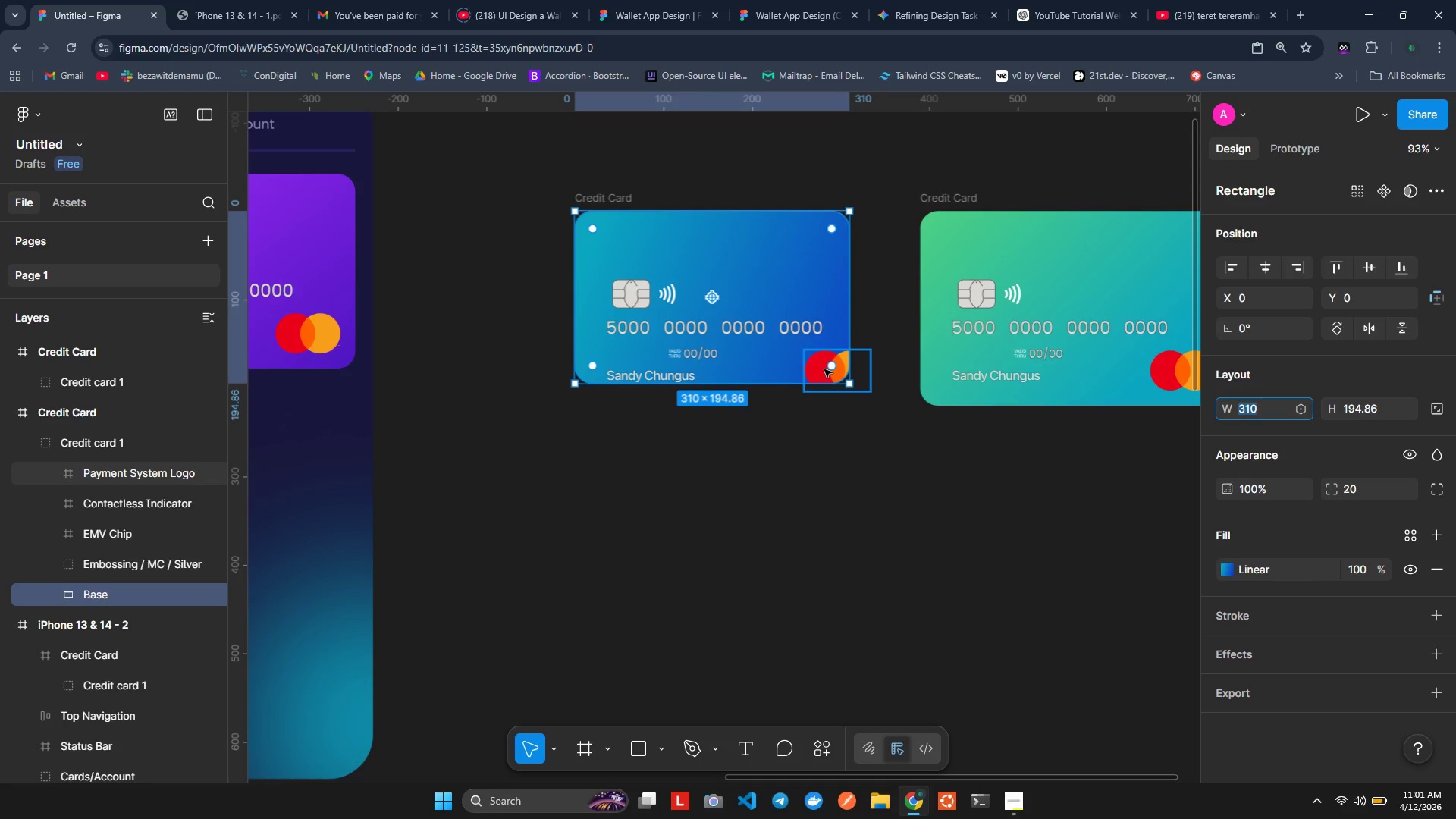 
key(Control+ControlLeft)
 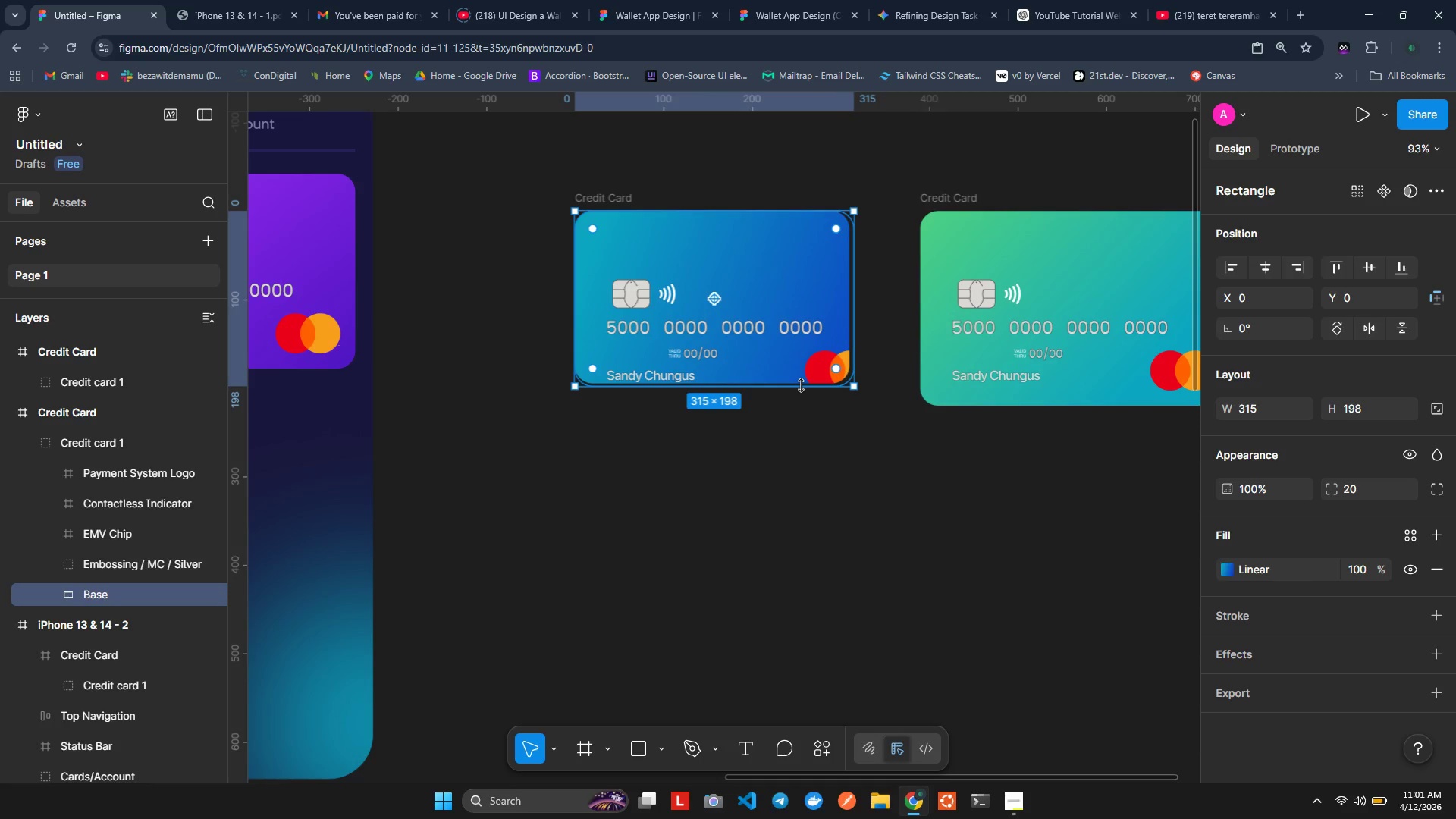 
key(Control+Z)
 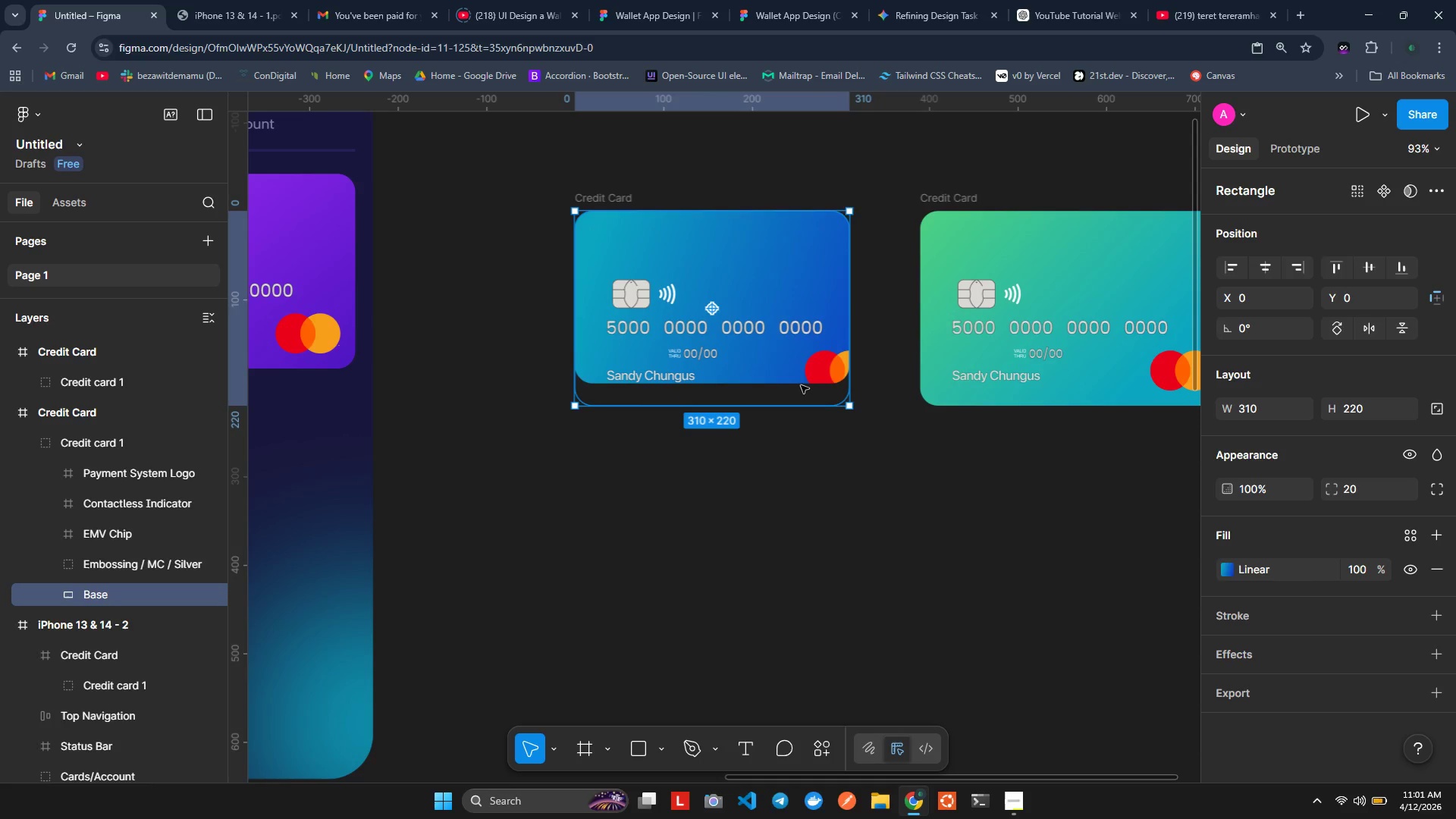 
key(Control+Z)
 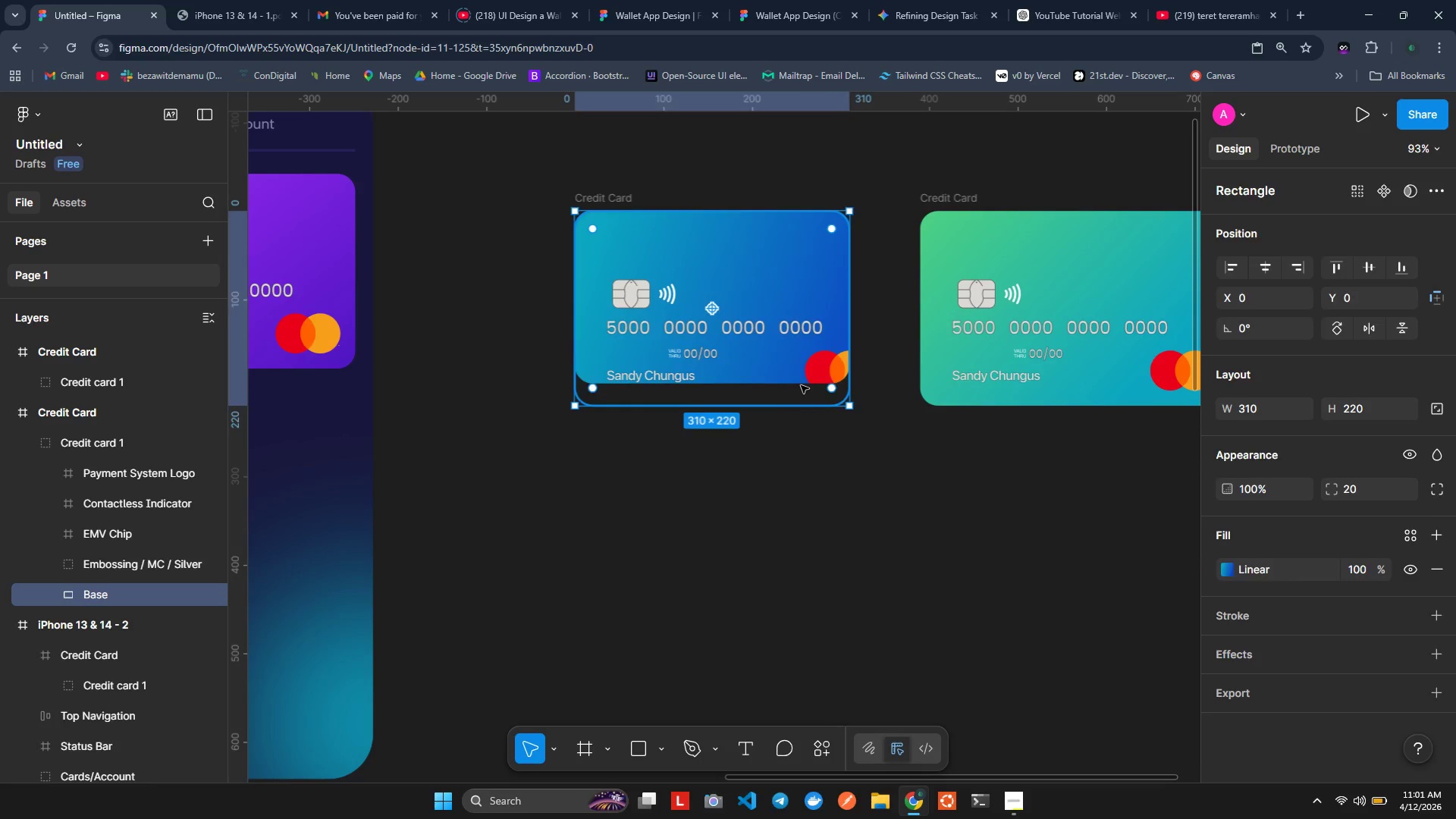 
key(Control+Z)
 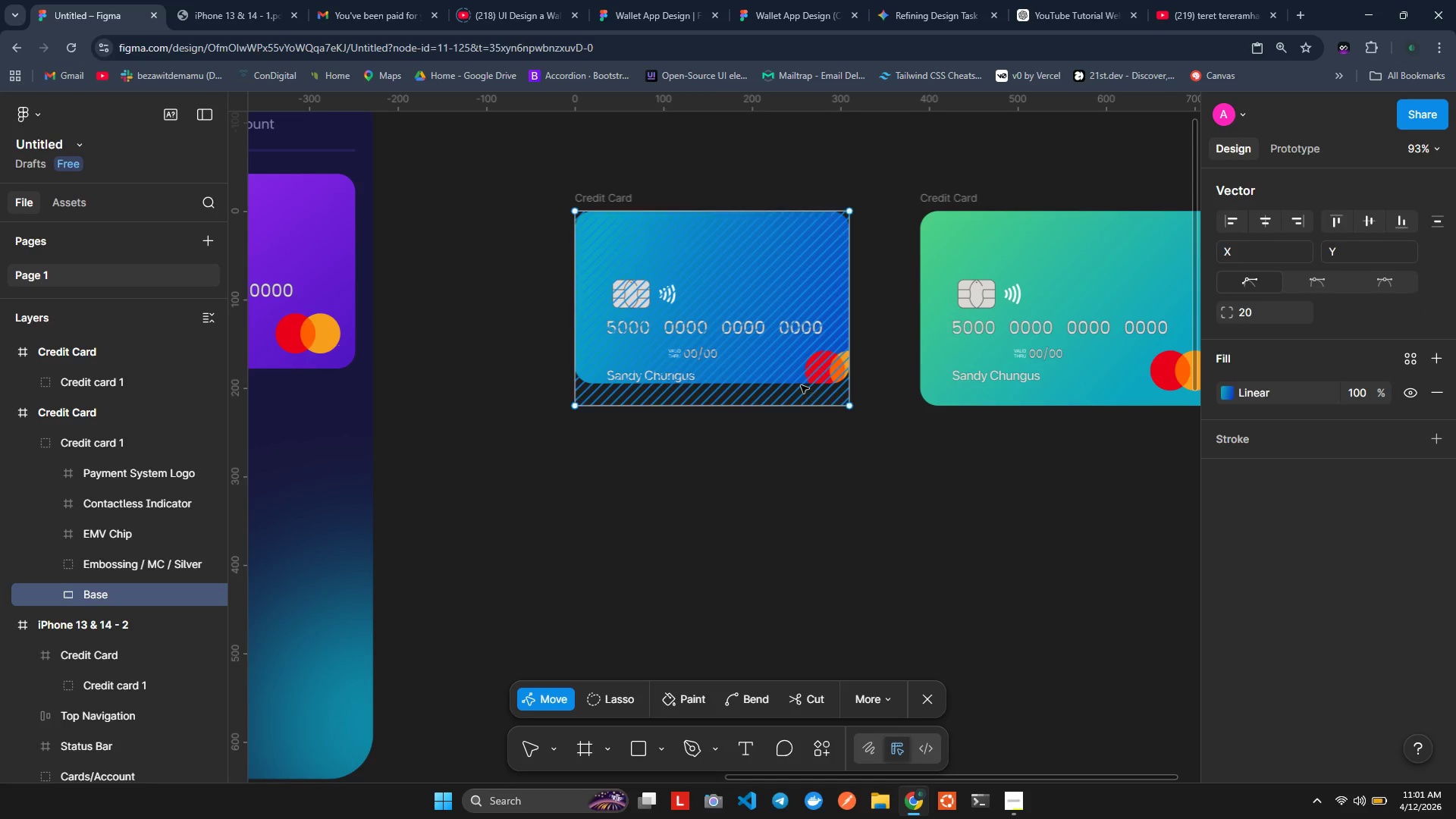 
key(Control+Z)
 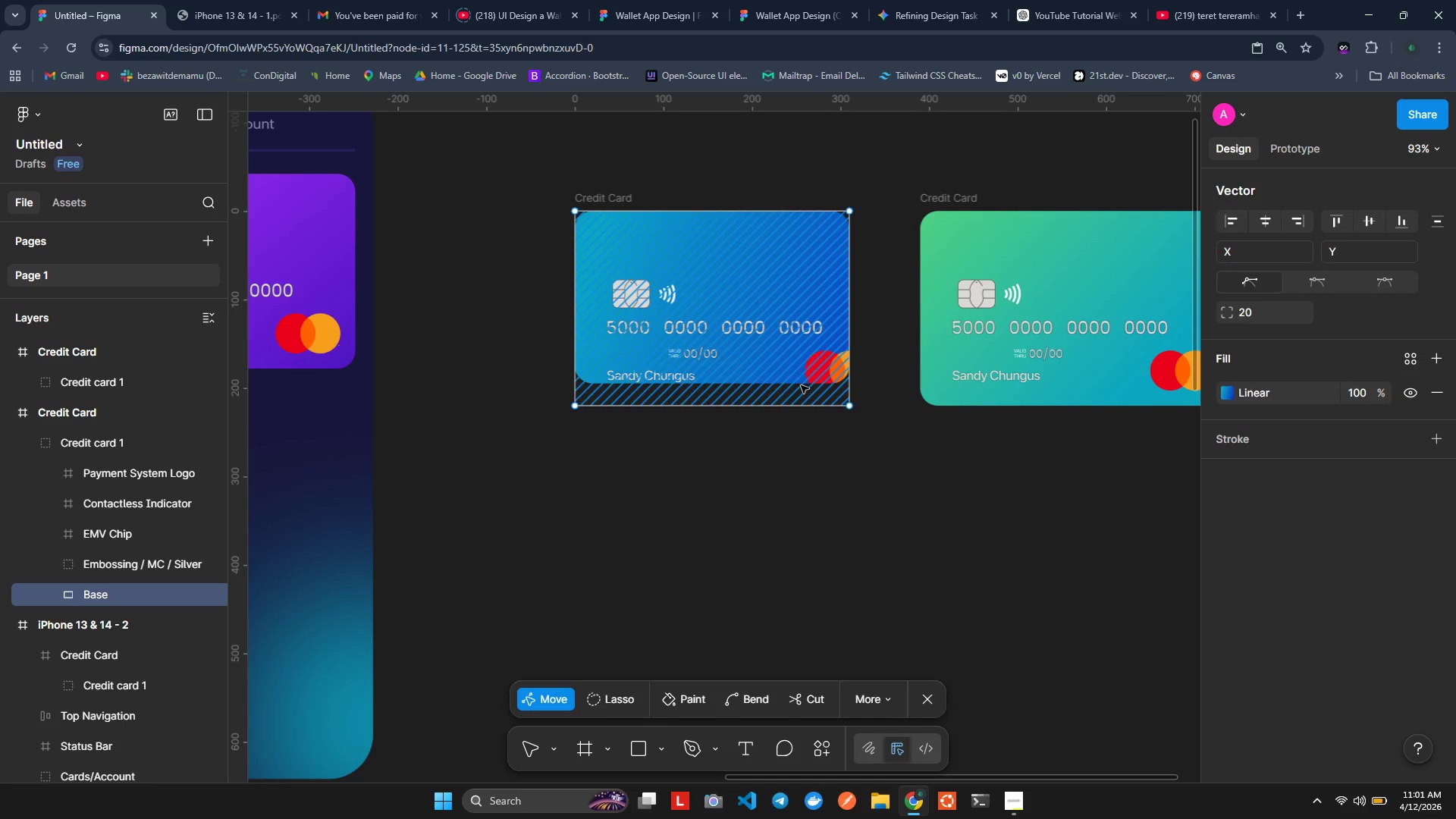 
key(Control+Z)
 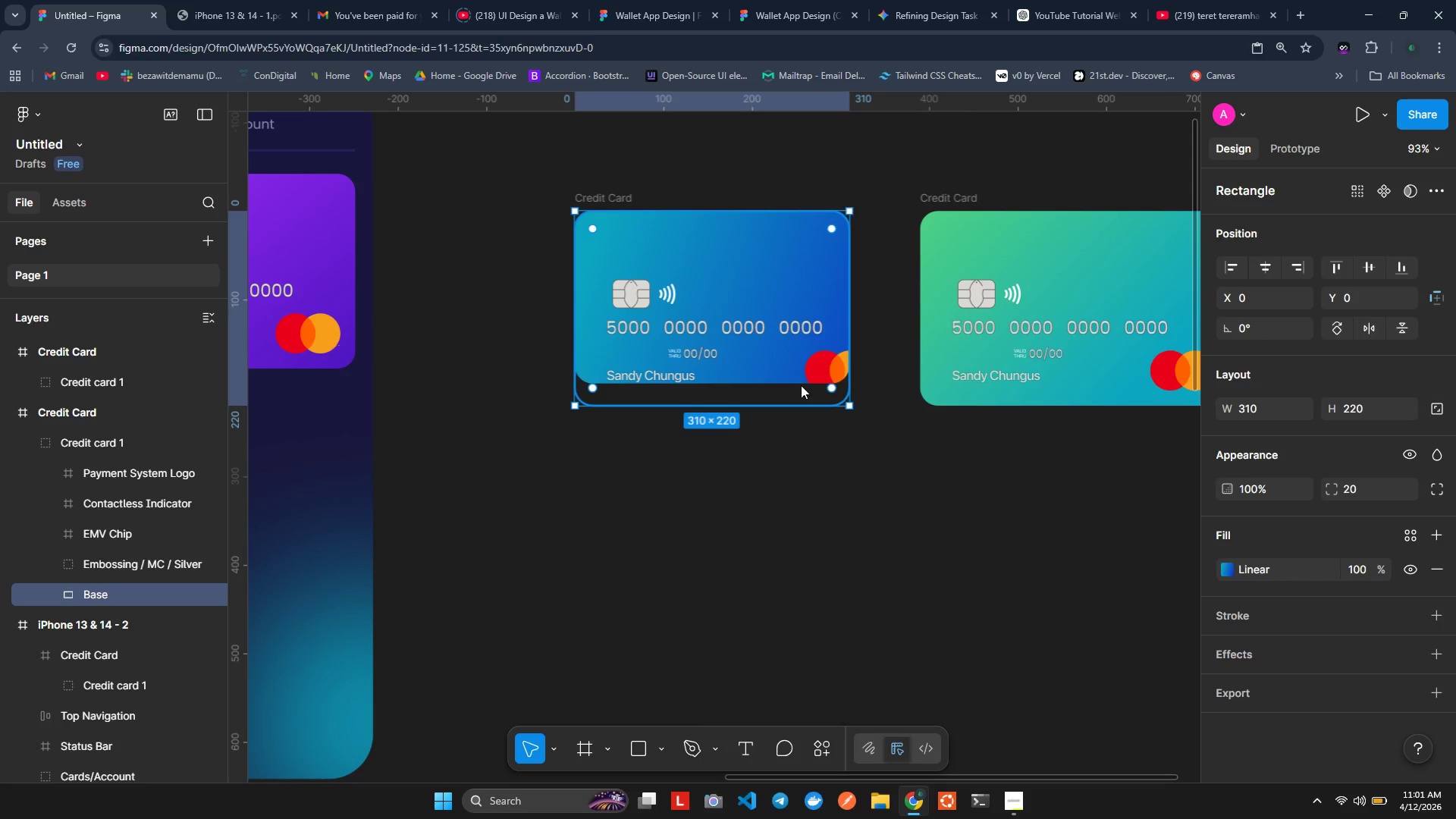 
key(Control+Z)
 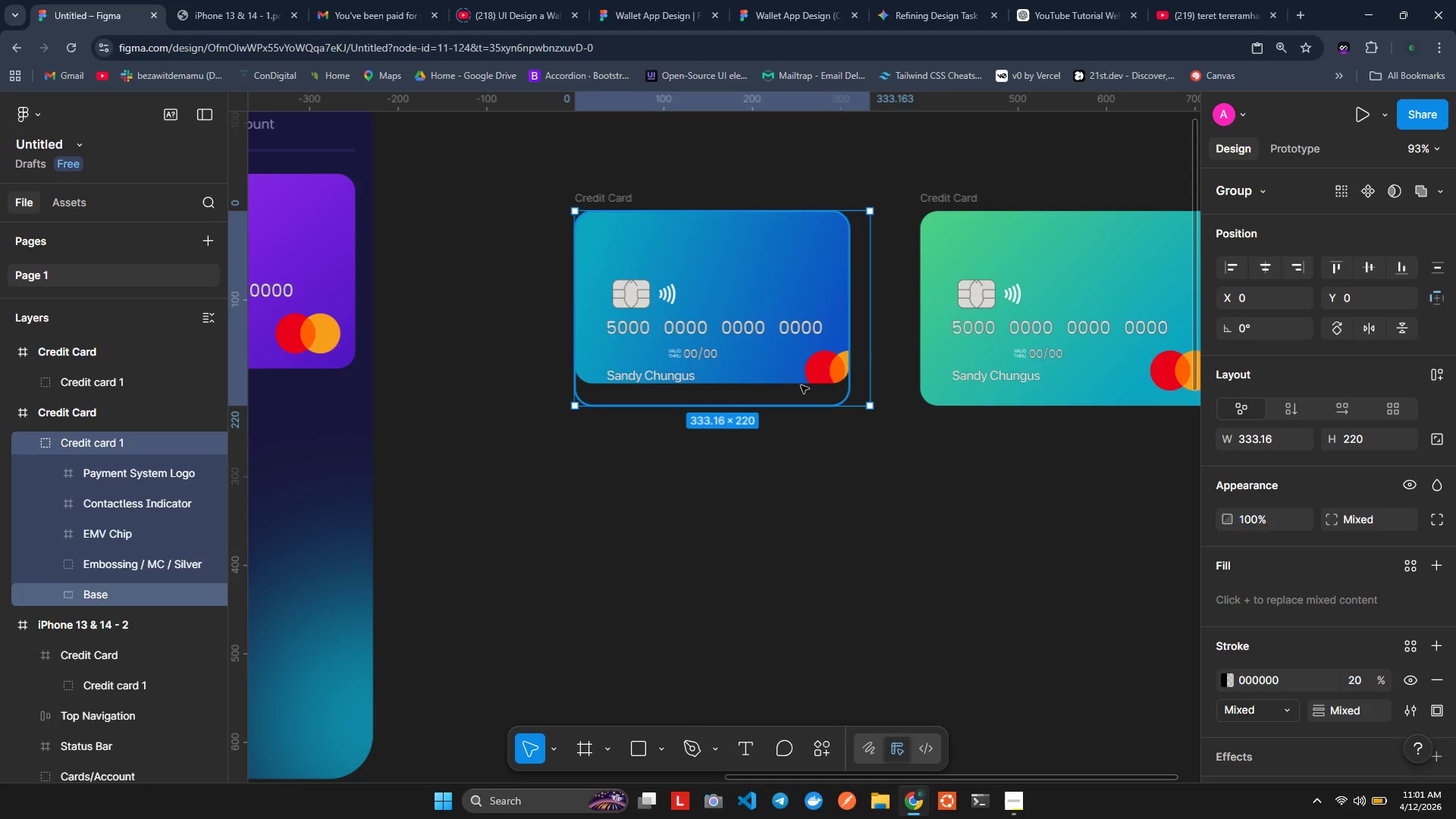 
key(Control+Z)
 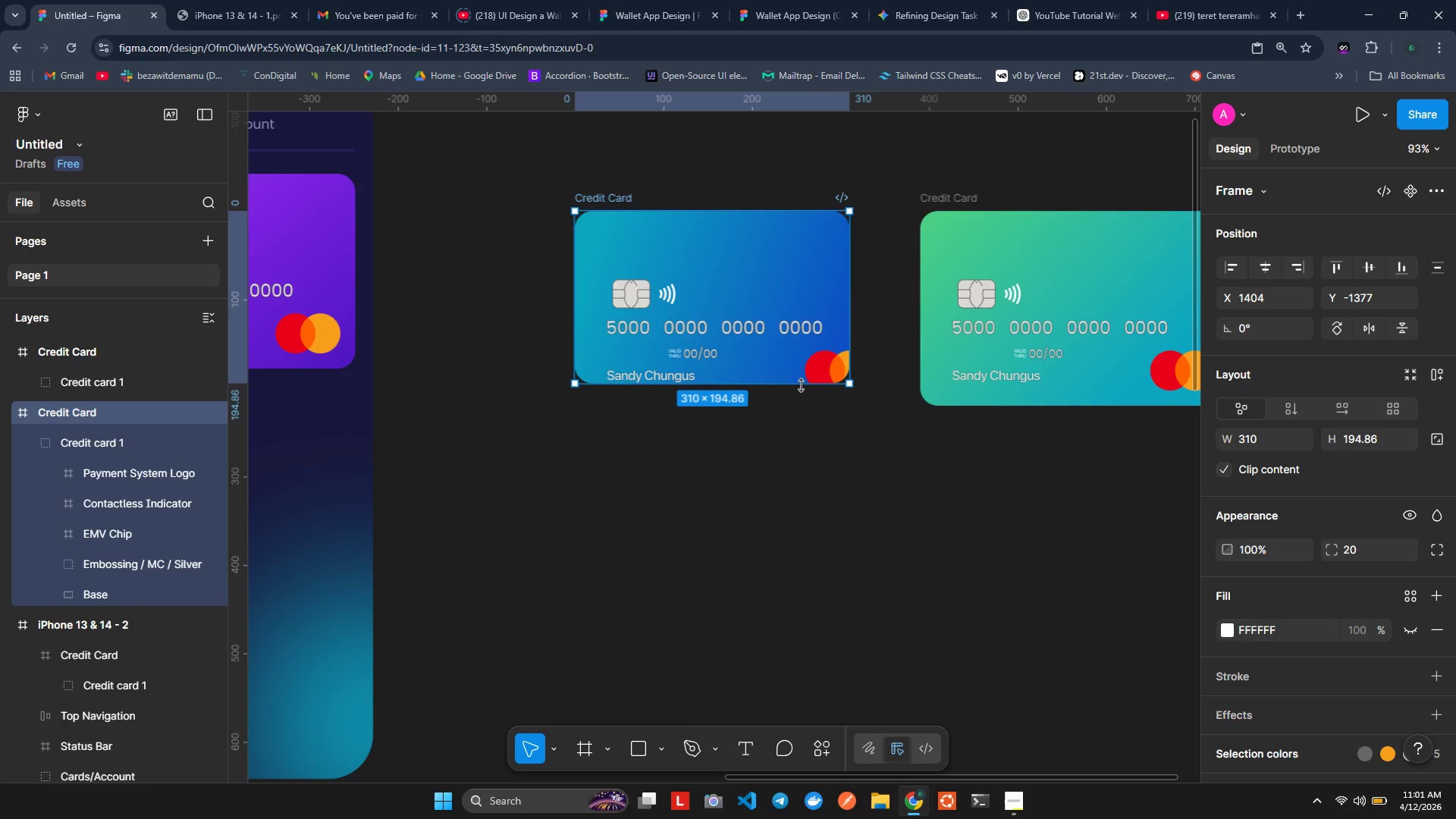 
key(Control+Z)
 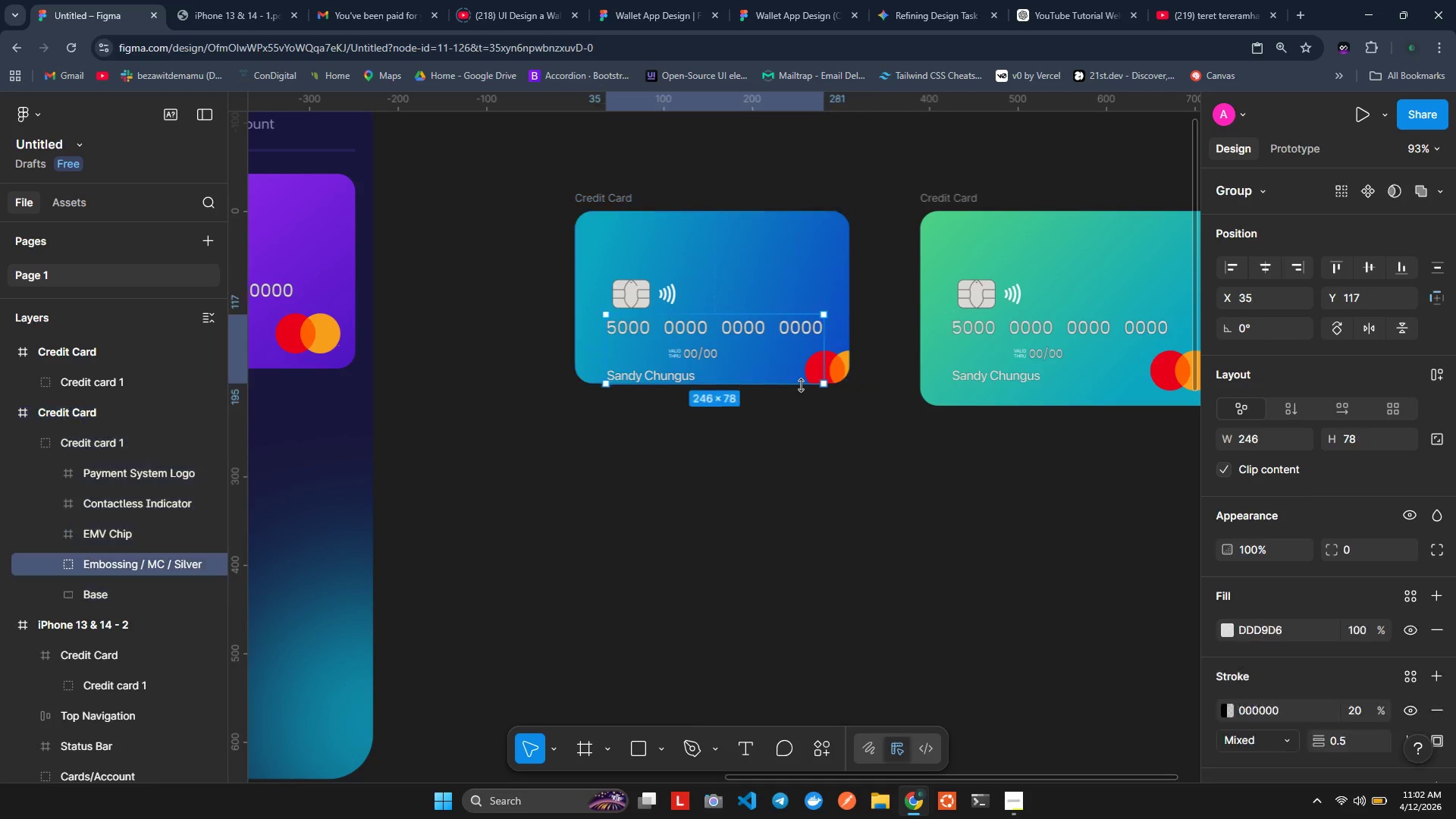 
key(Control+Z)
 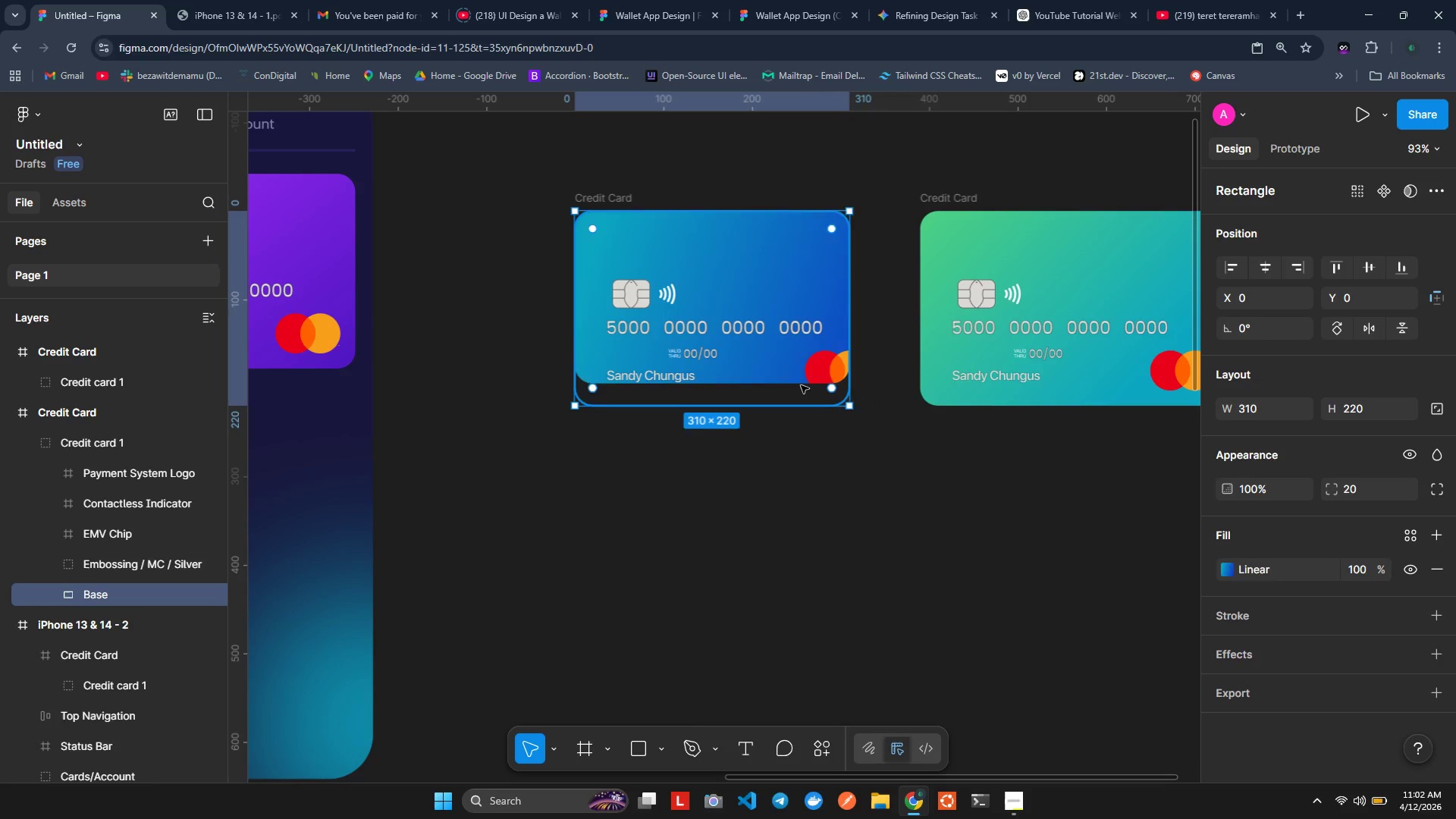 
key(Control+Z)
 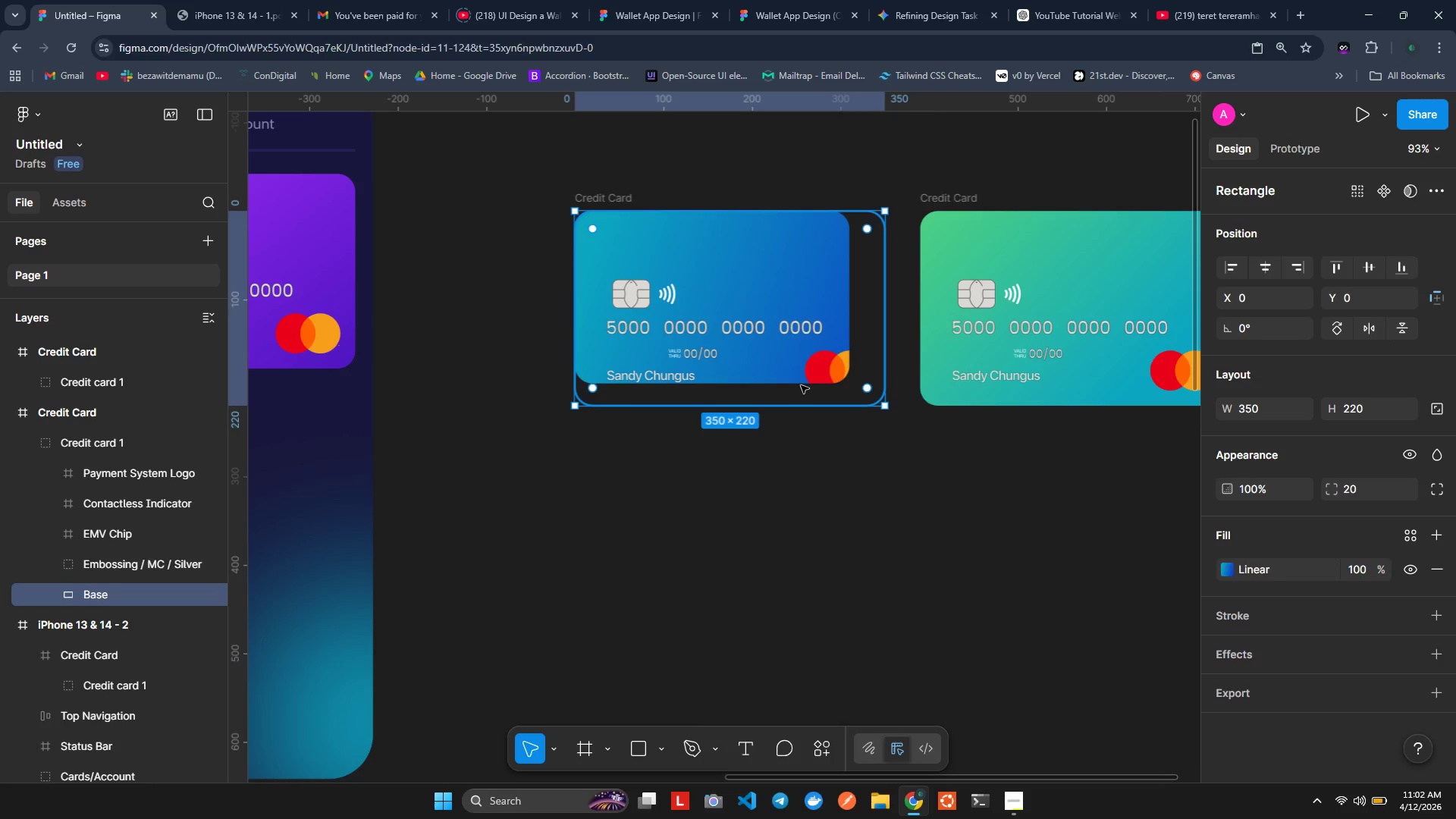 
key(Control+Z)
 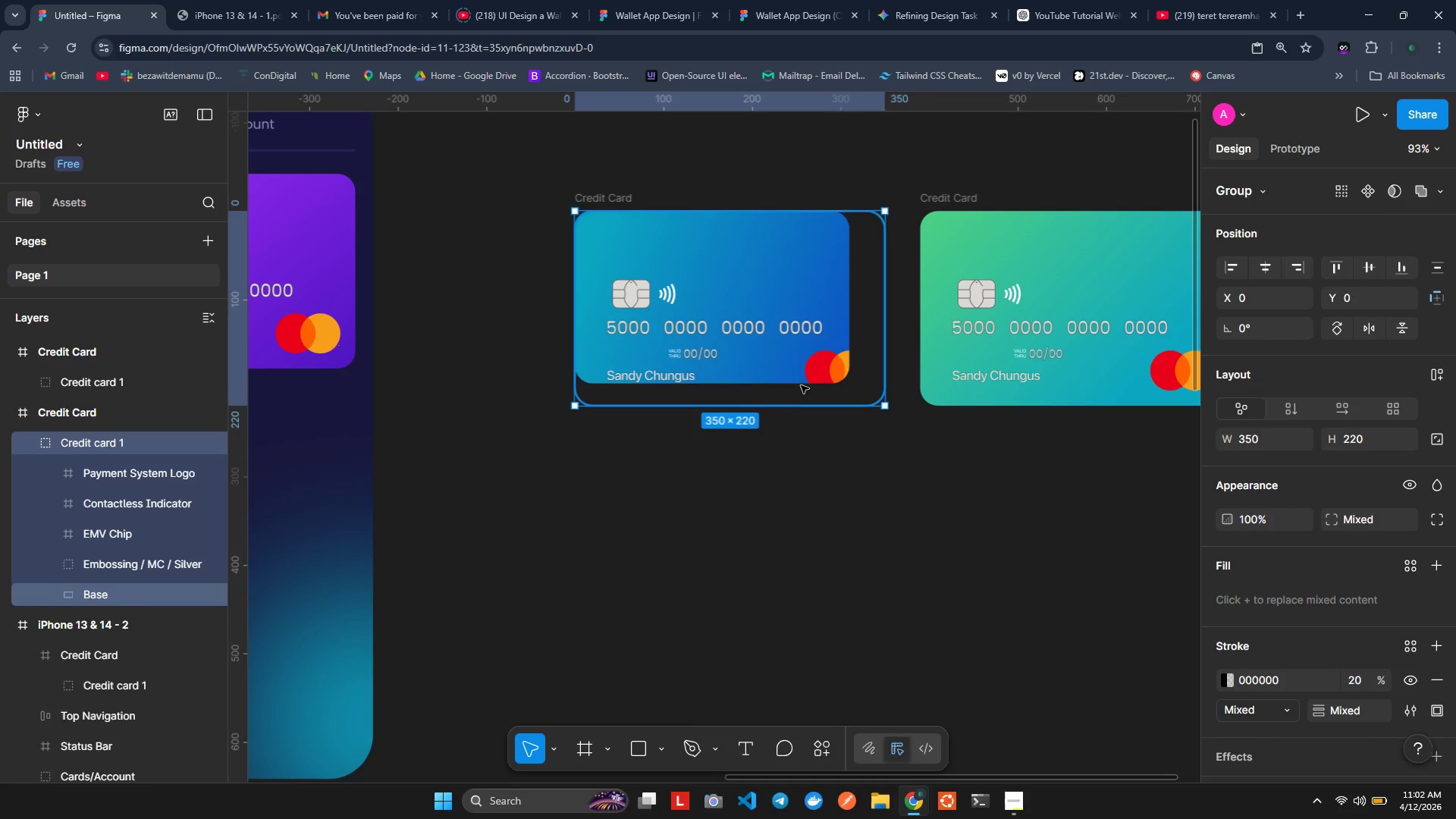 
key(Control+Z)
 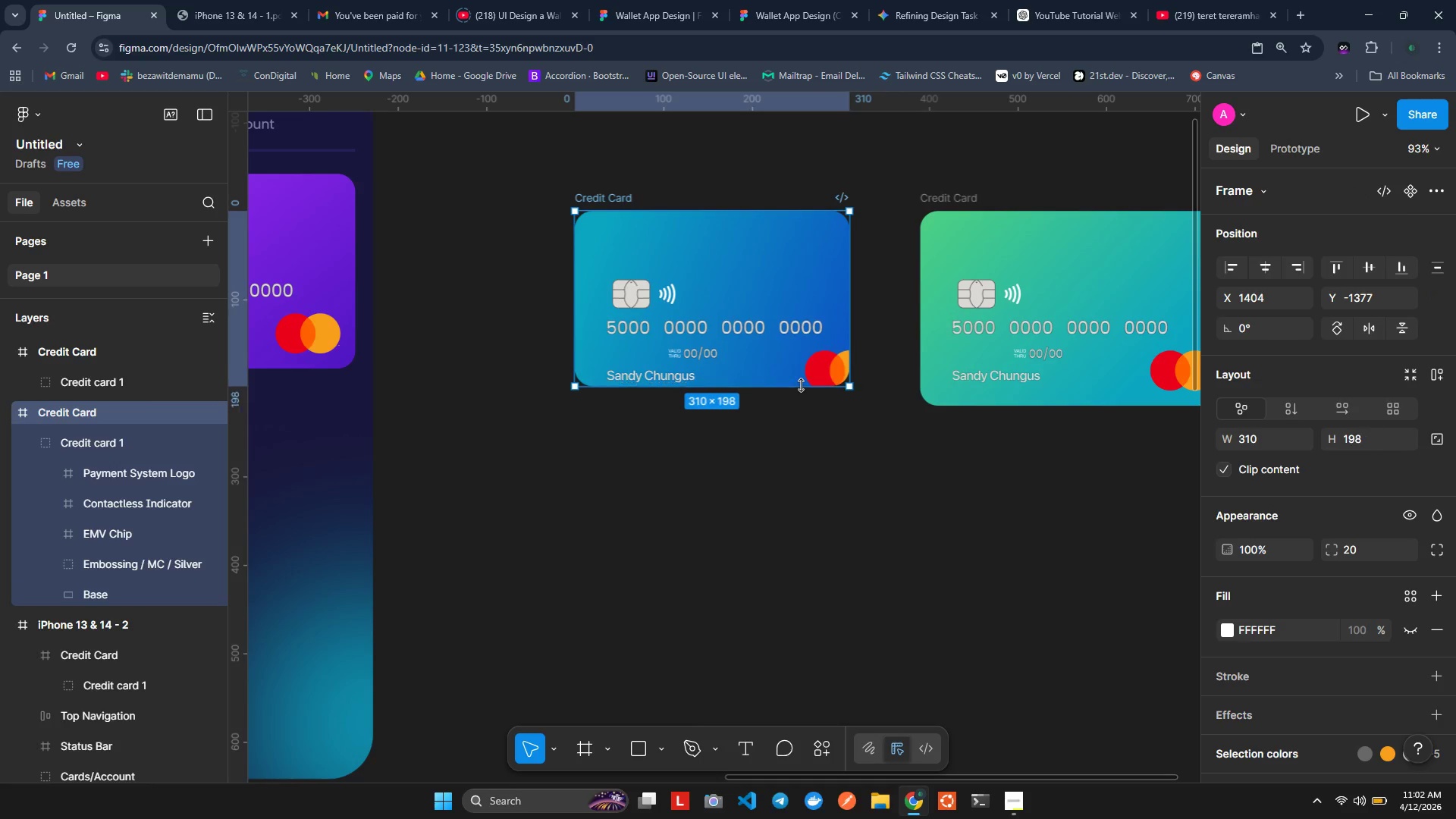 
key(Control+Z)
 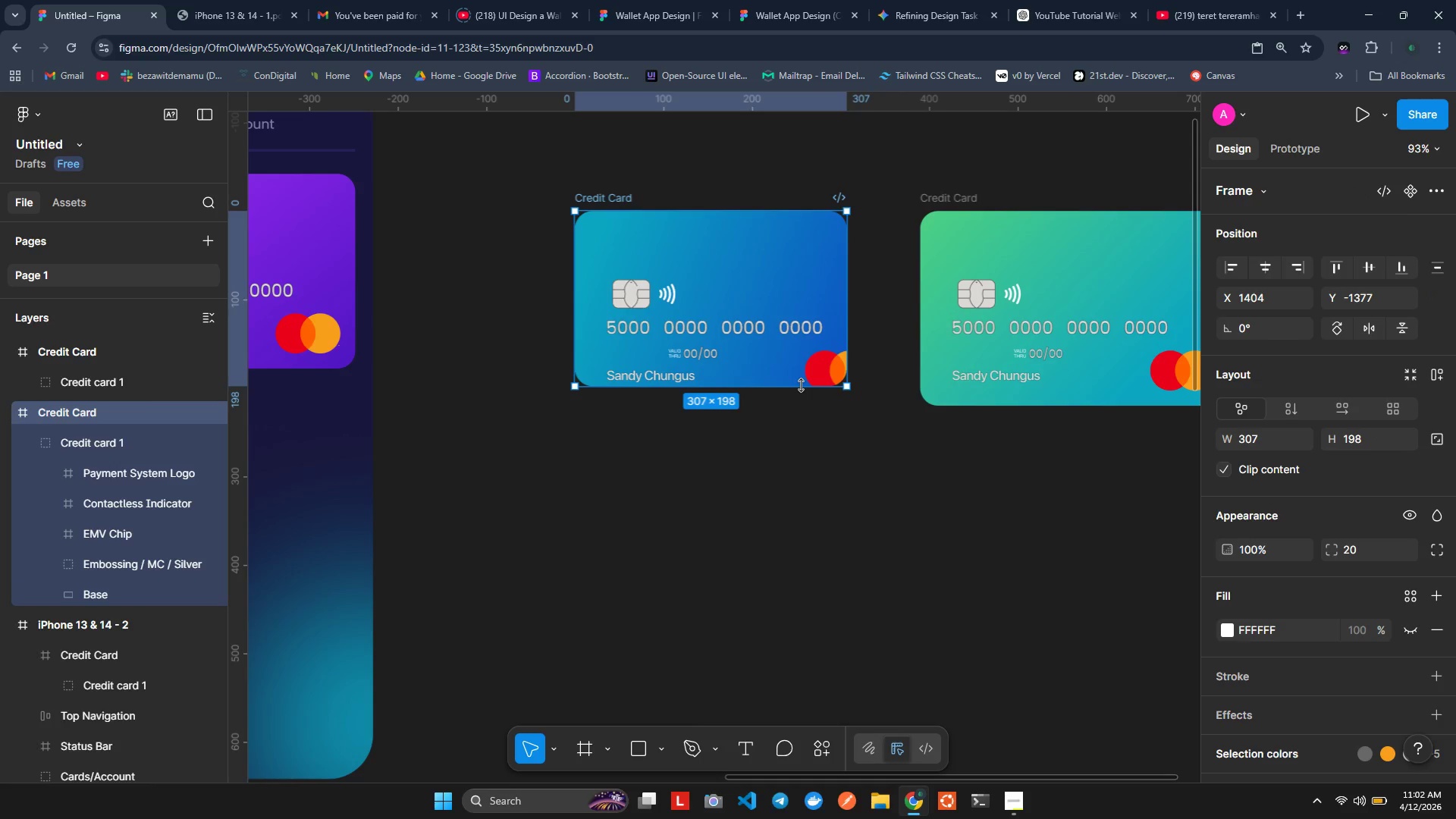 
key(Control+Z)
 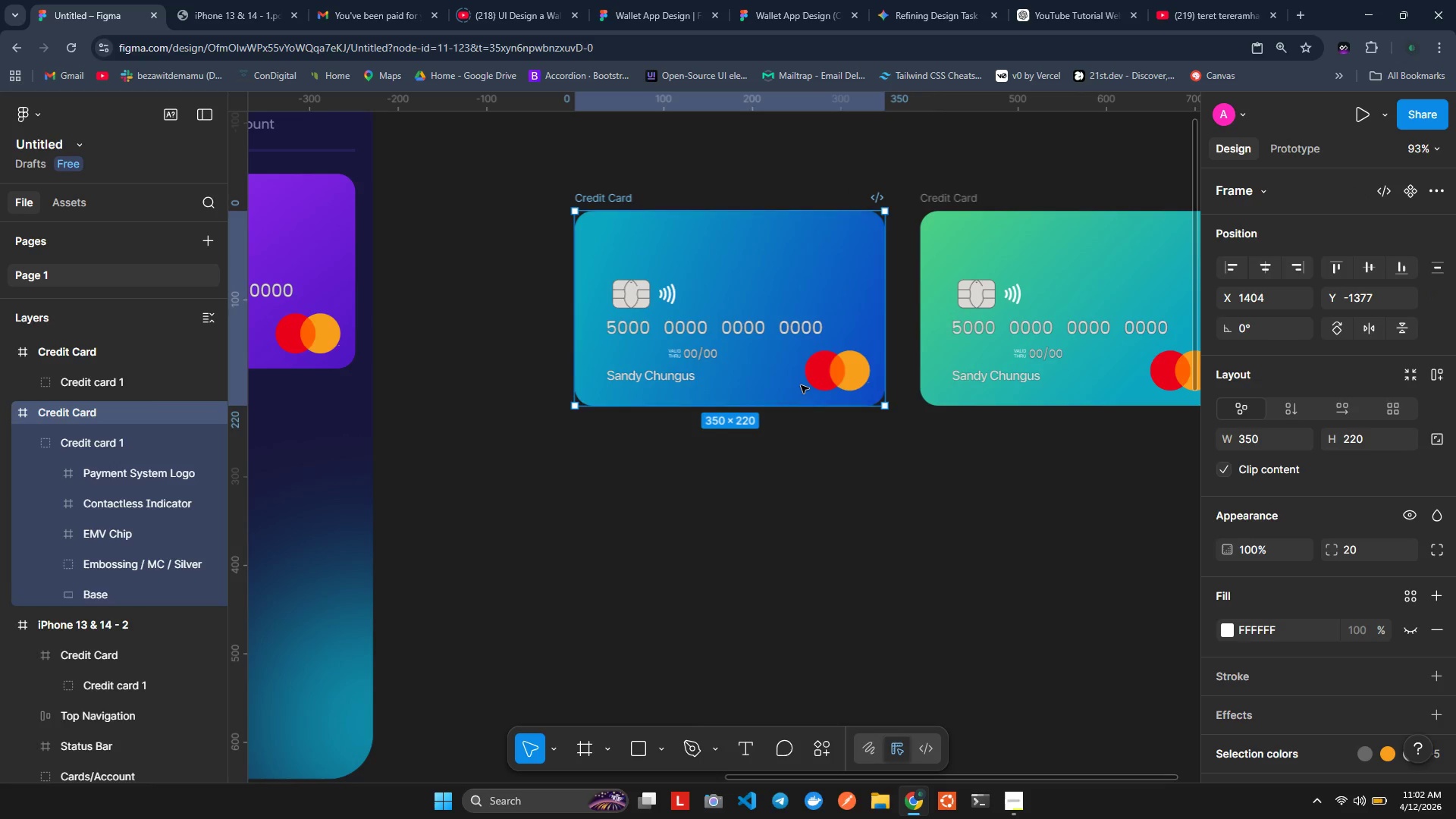 
key(Control+Z)
 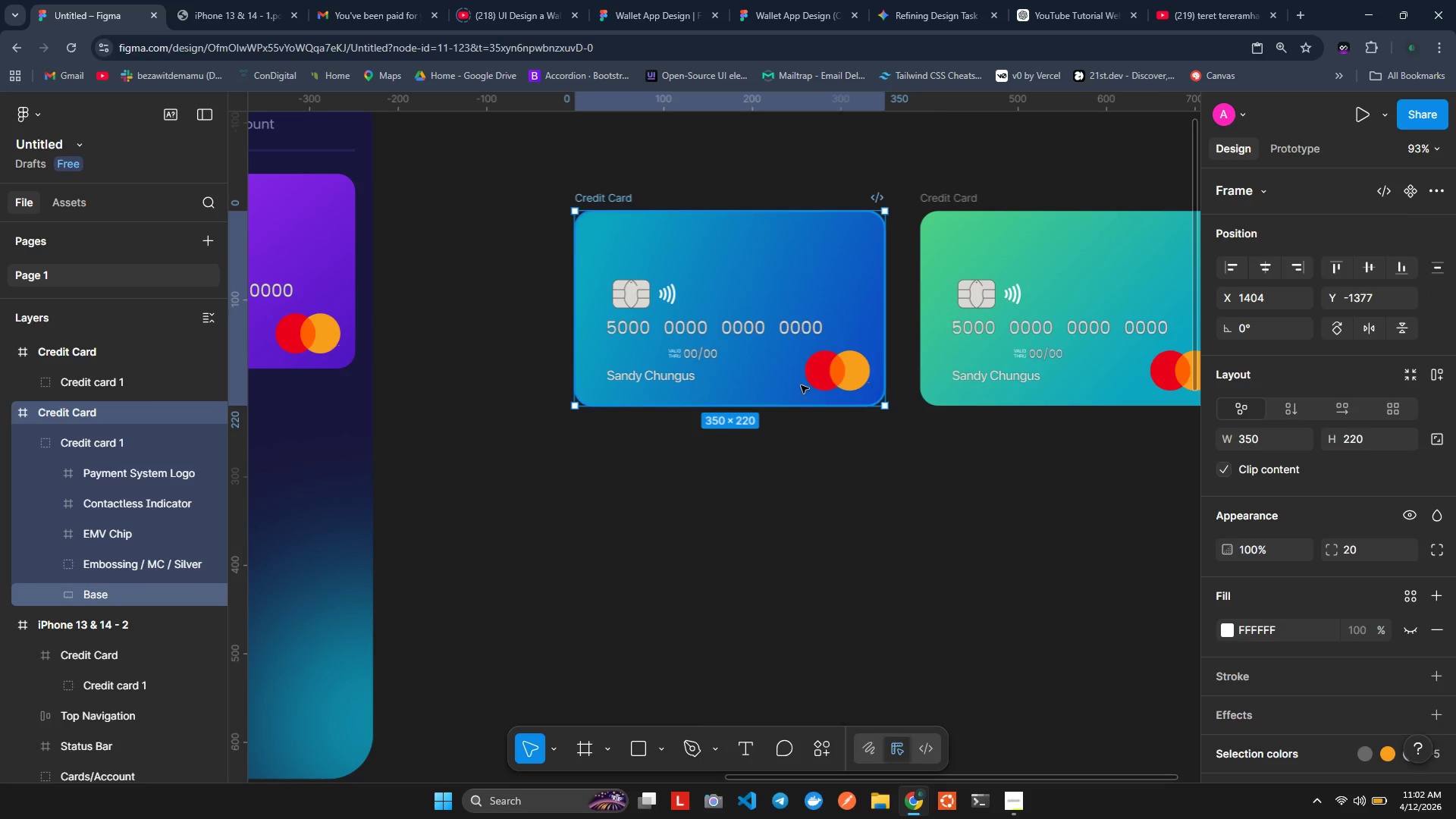 
key(Control+Z)
 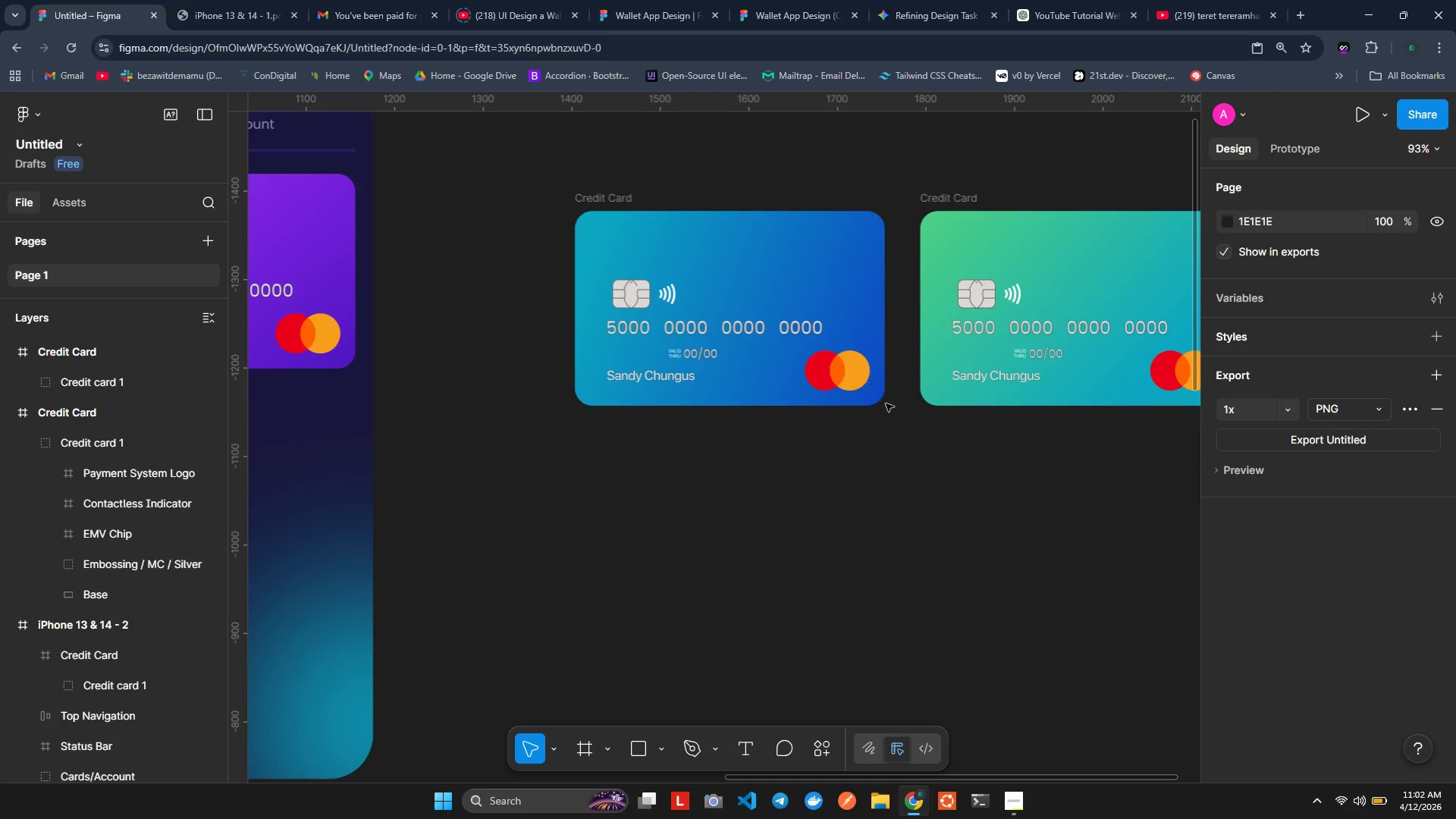 
left_click([865, 397])
 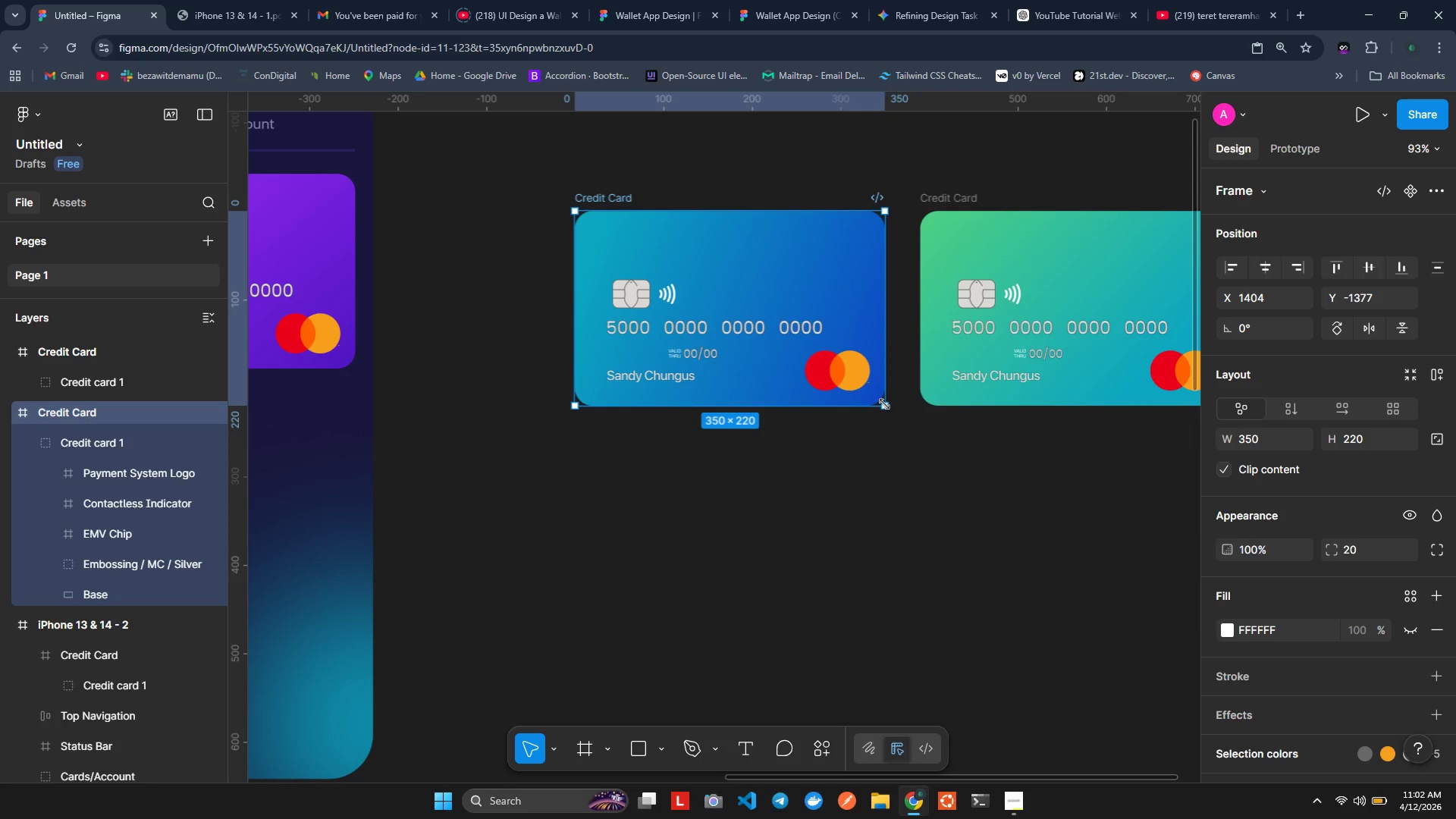 
double_click([887, 408])
 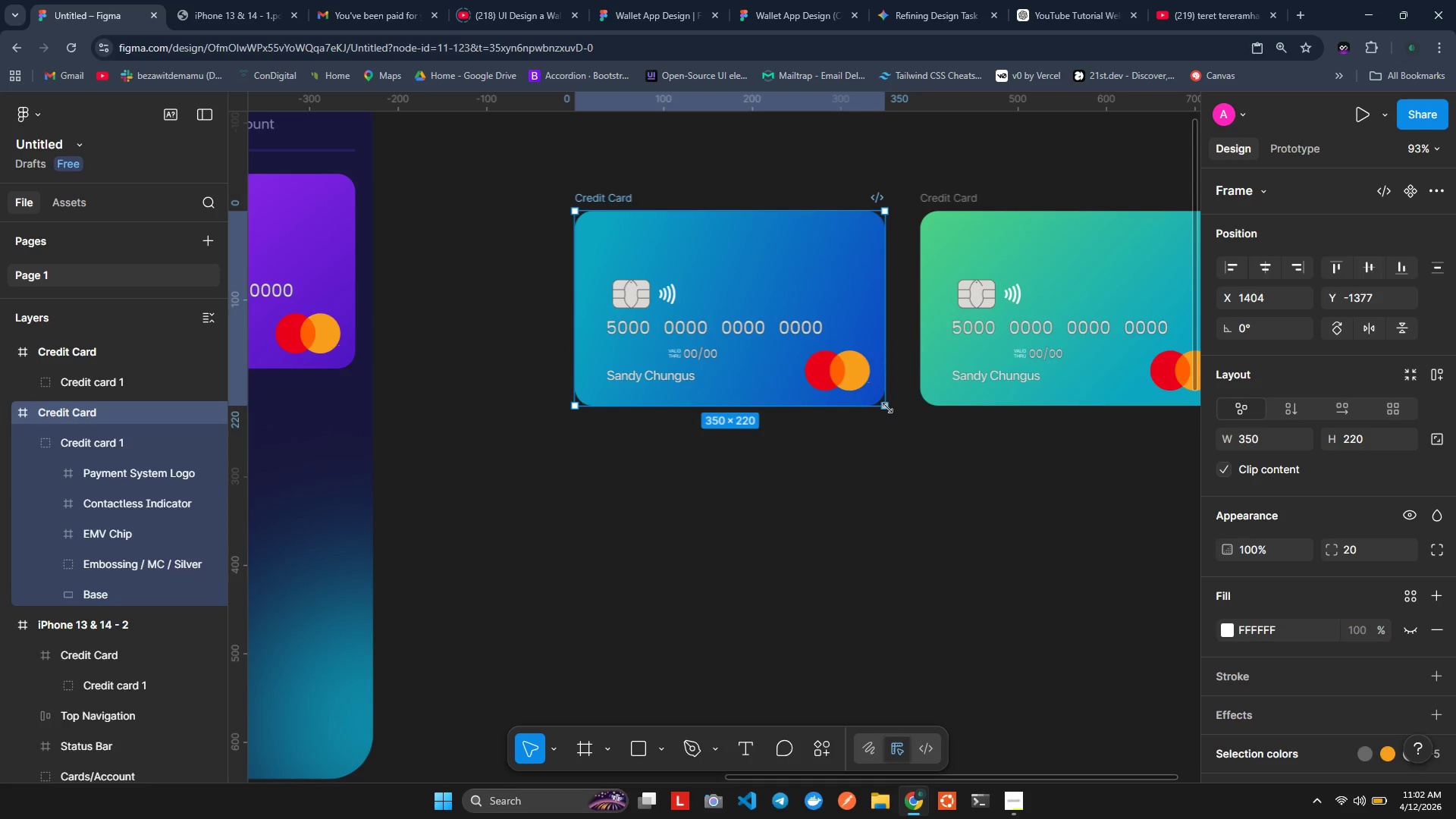 
left_click_drag(start_coordinate=[887, 408], to_coordinate=[868, 393])
 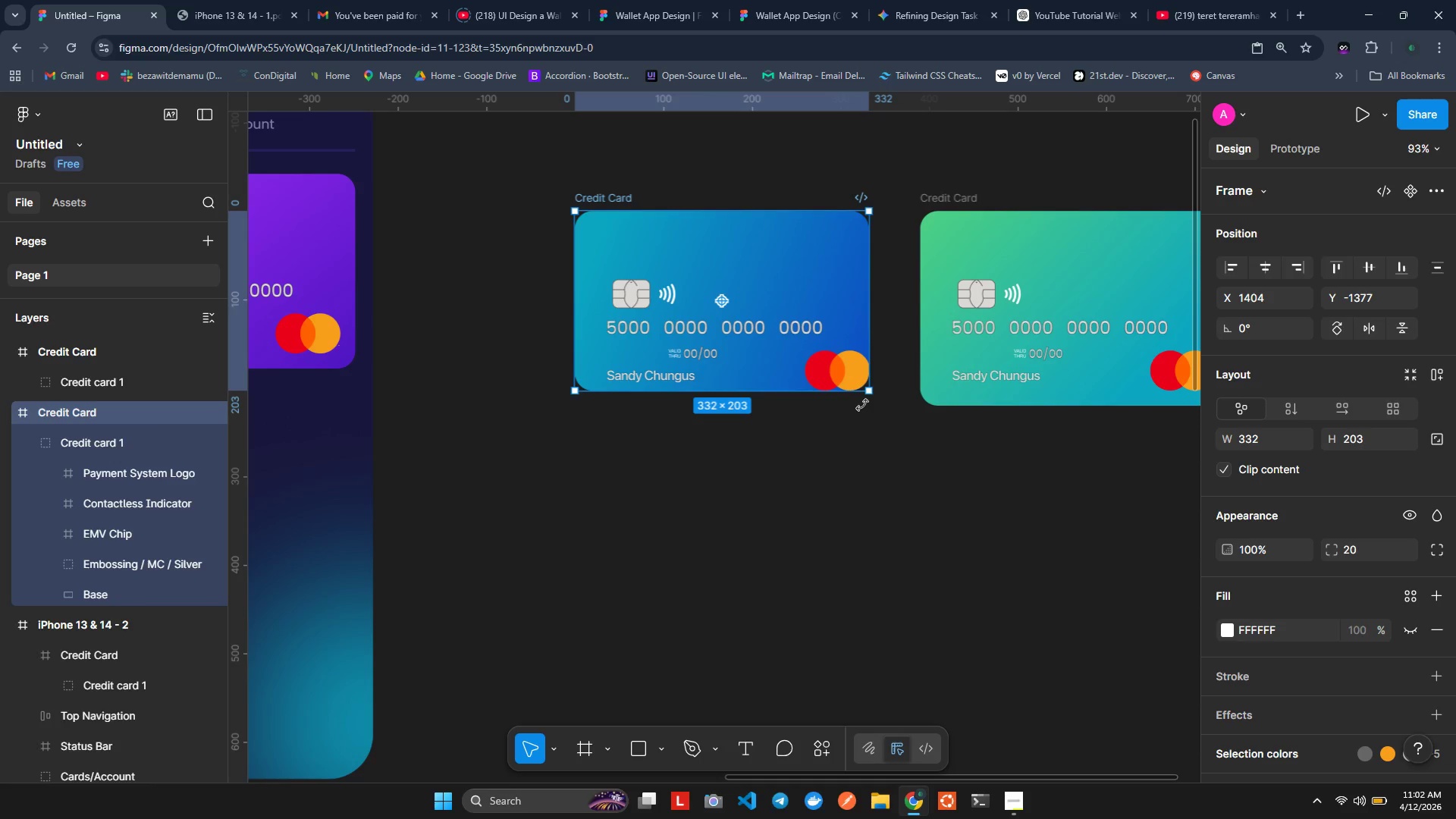 
wait(8.81)
 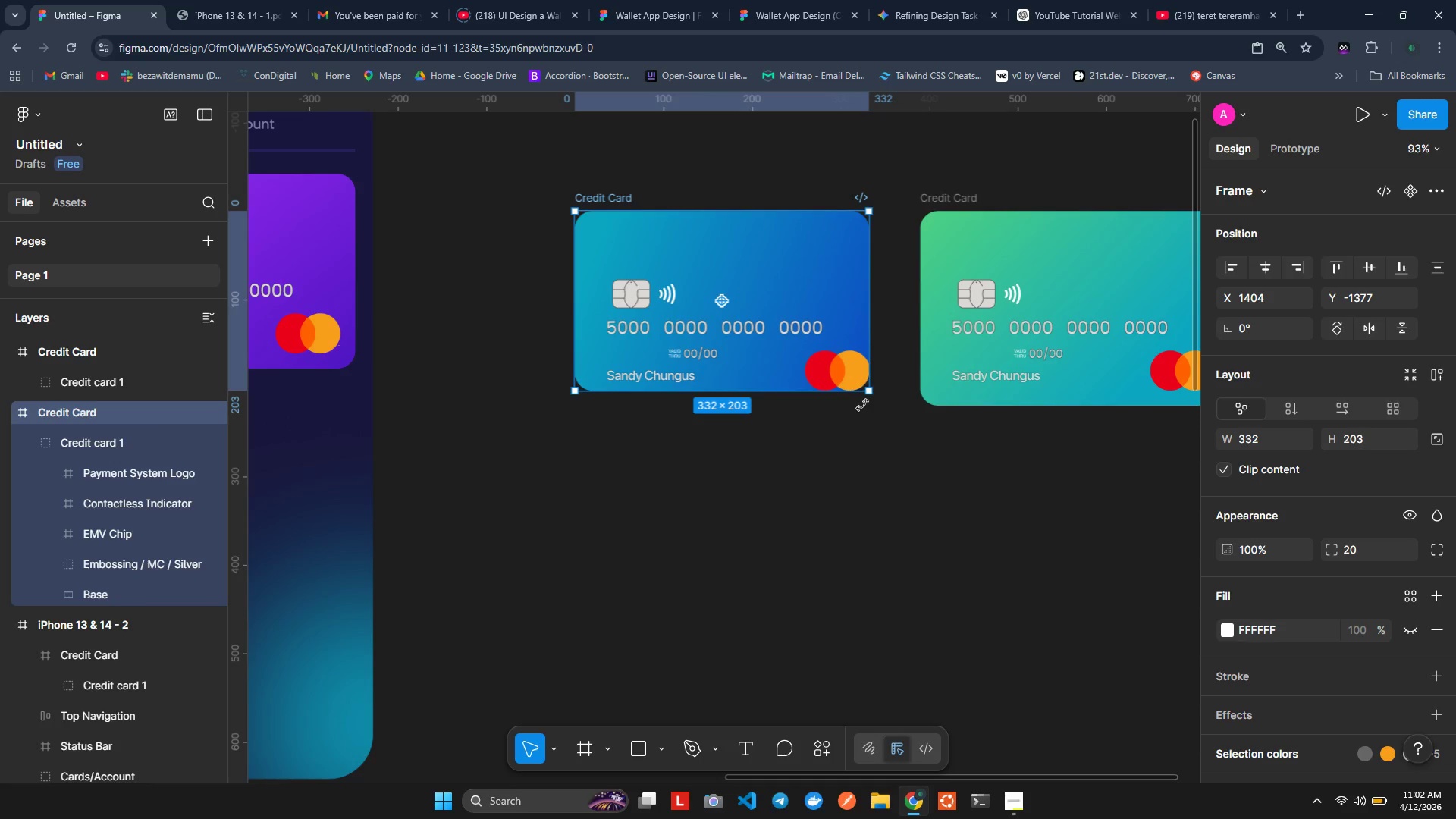 
left_click_drag(start_coordinate=[873, 393], to_coordinate=[901, 430])
 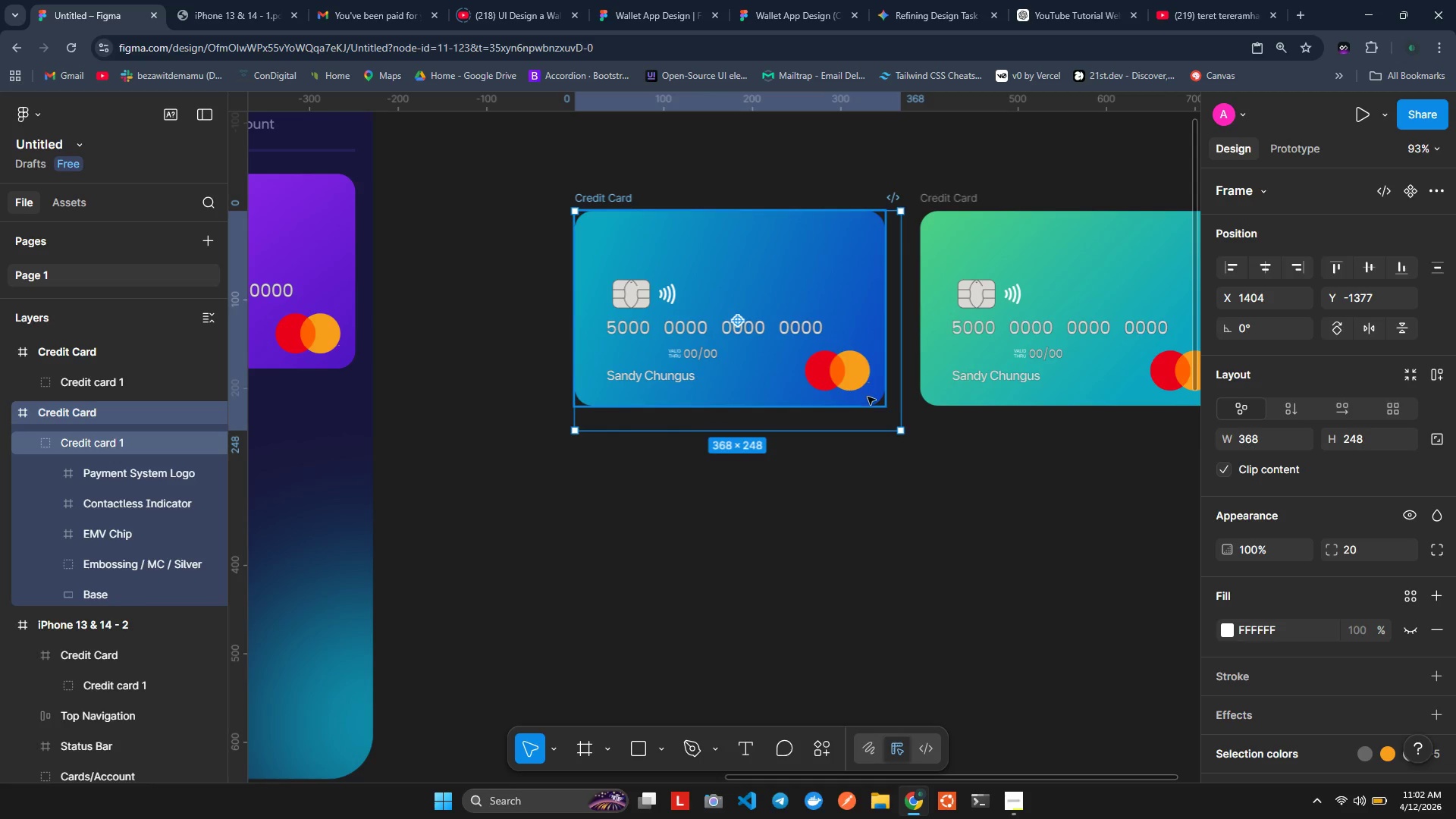 
key(Control+ControlLeft)
 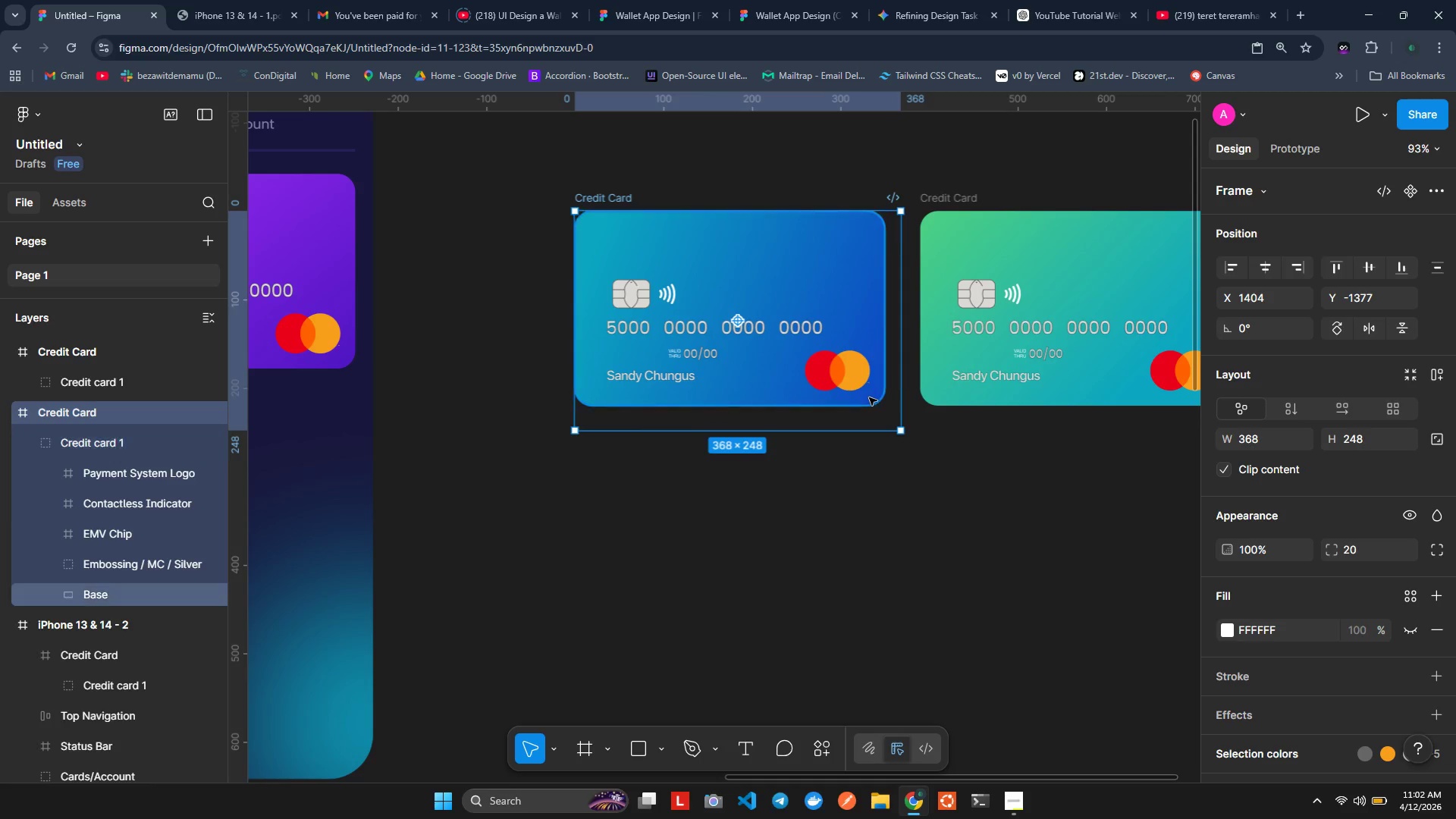 
key(Control+Z)
 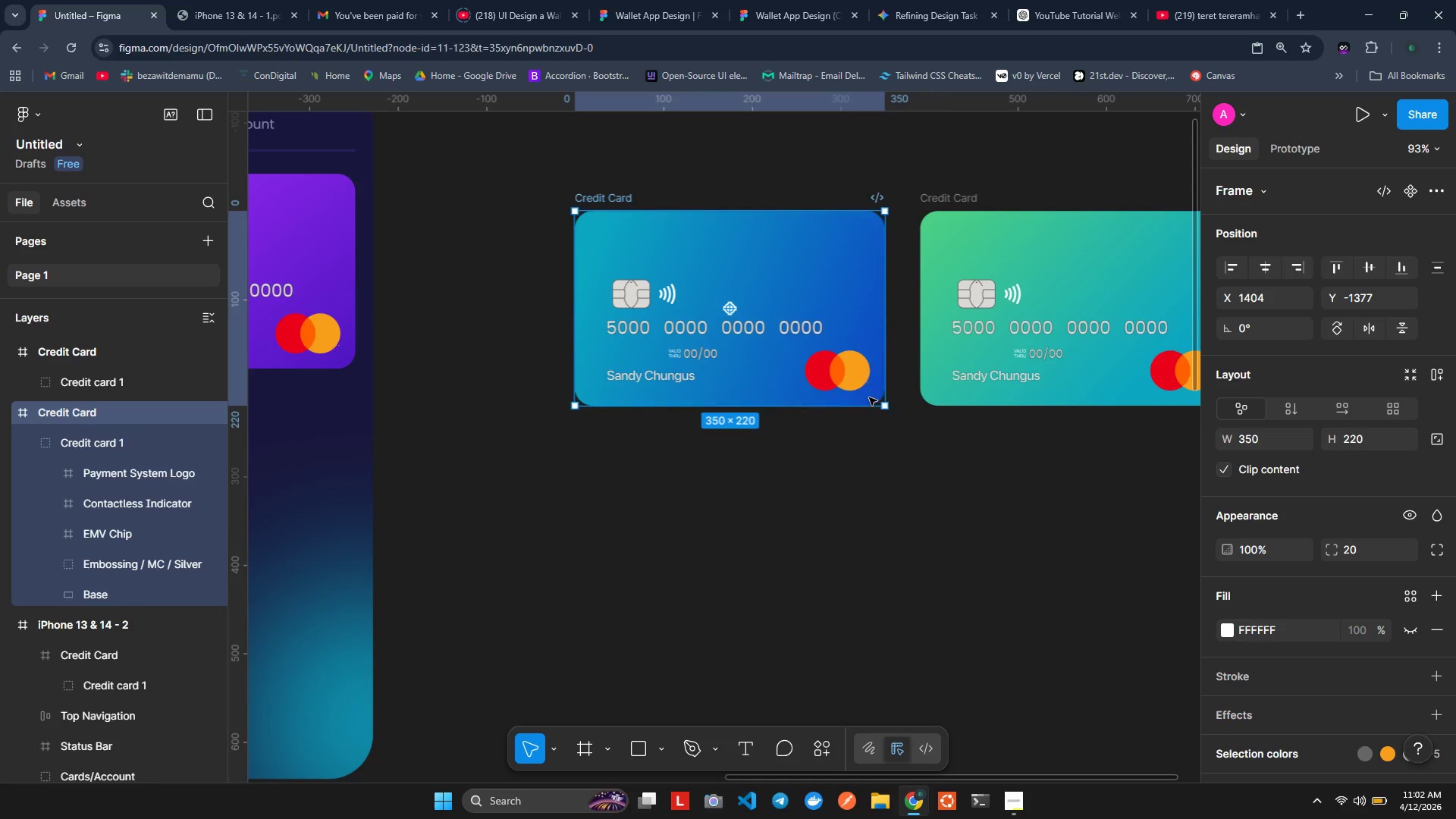 
key(Control+Z)
 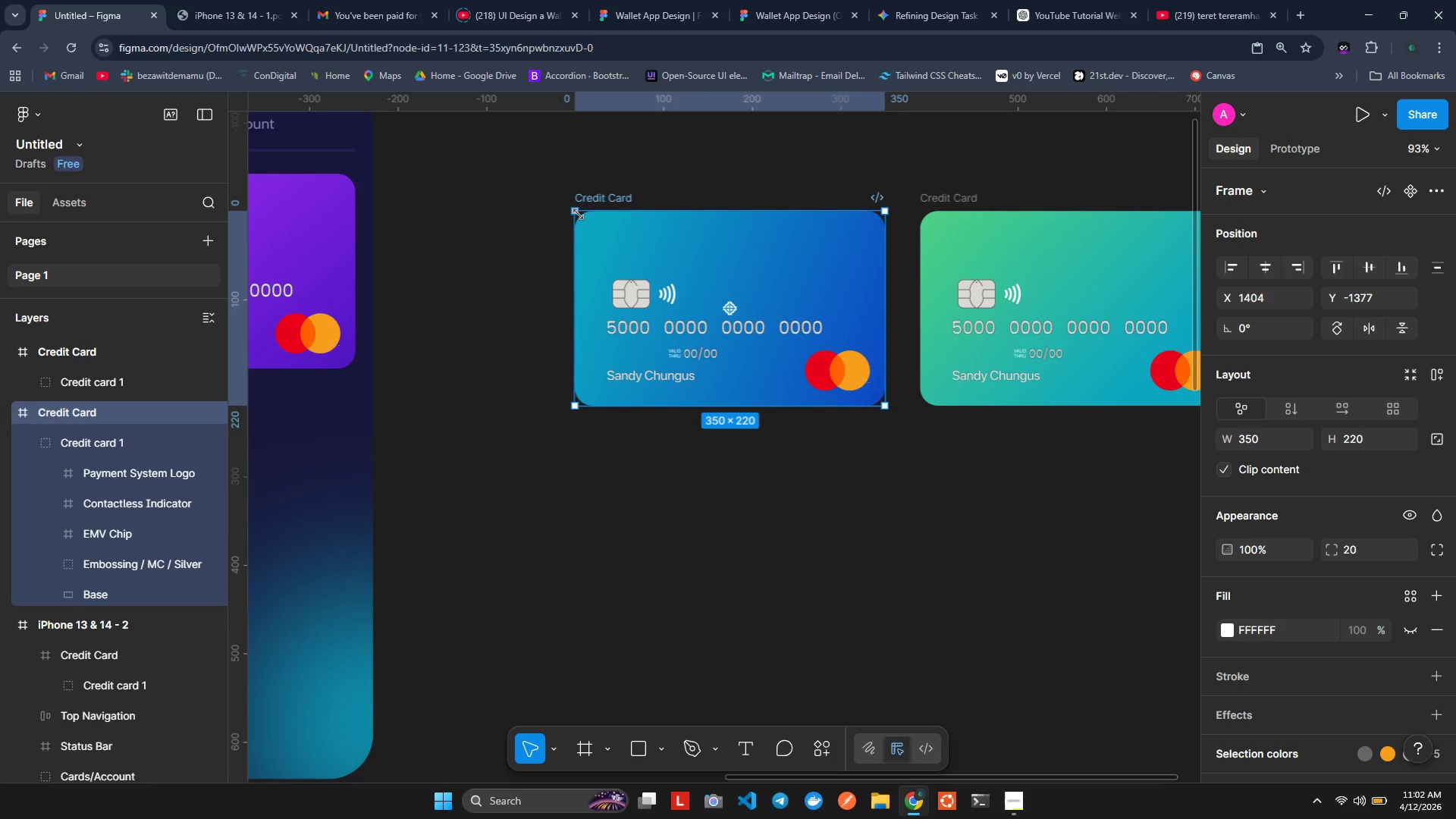 
key(Control+Z)
 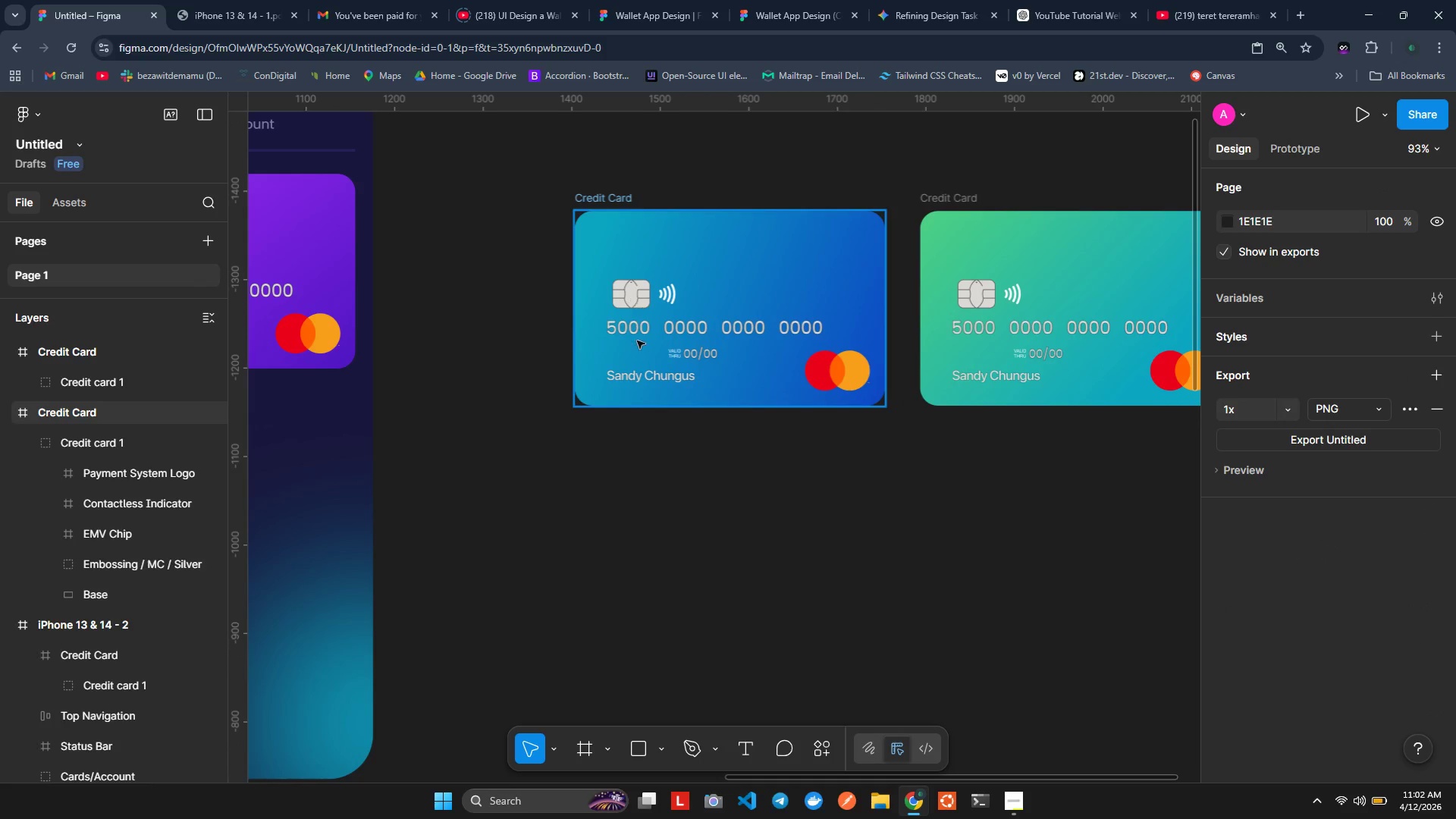 
key(Control+Z)
 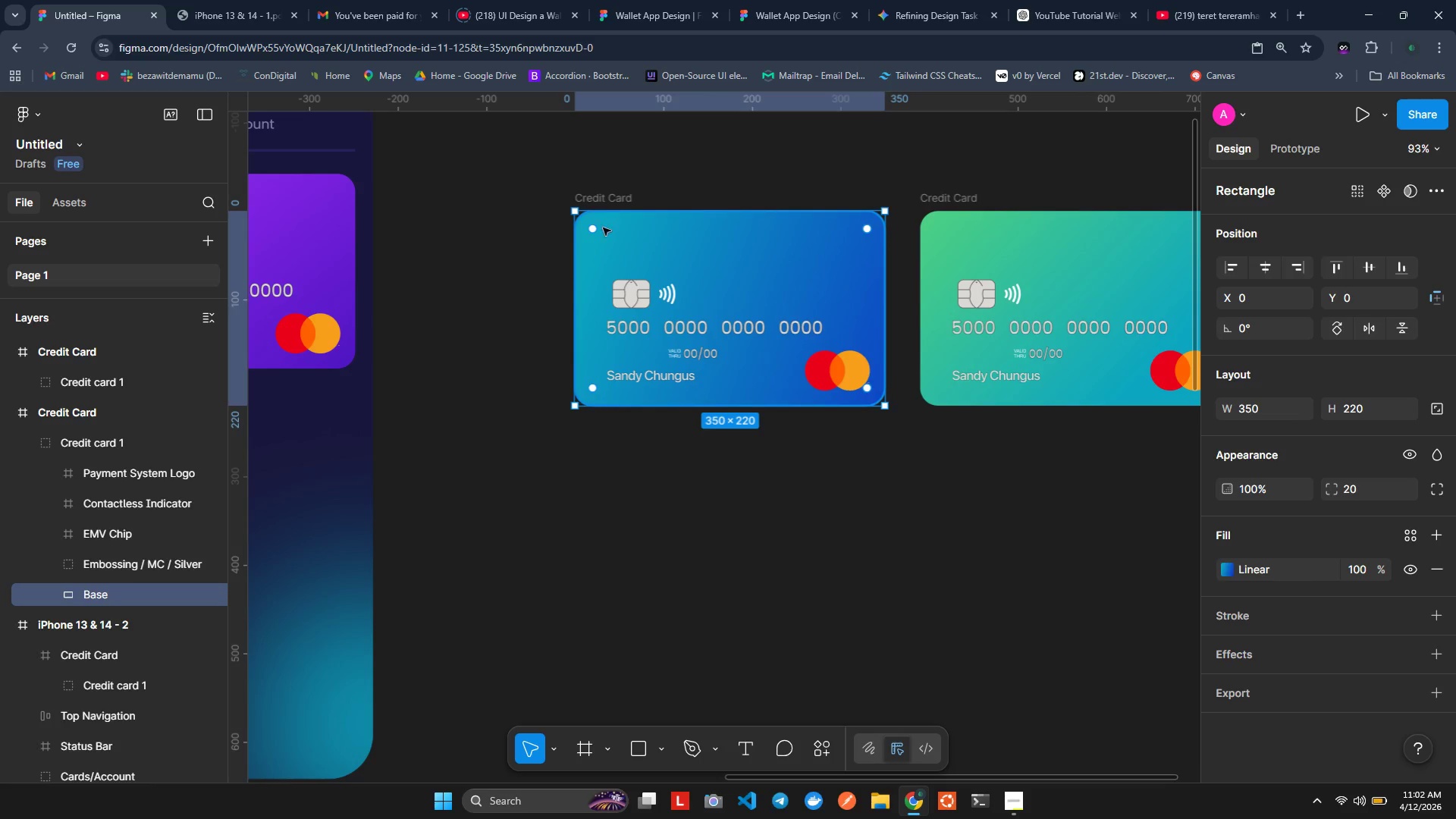 
left_click([598, 198])
 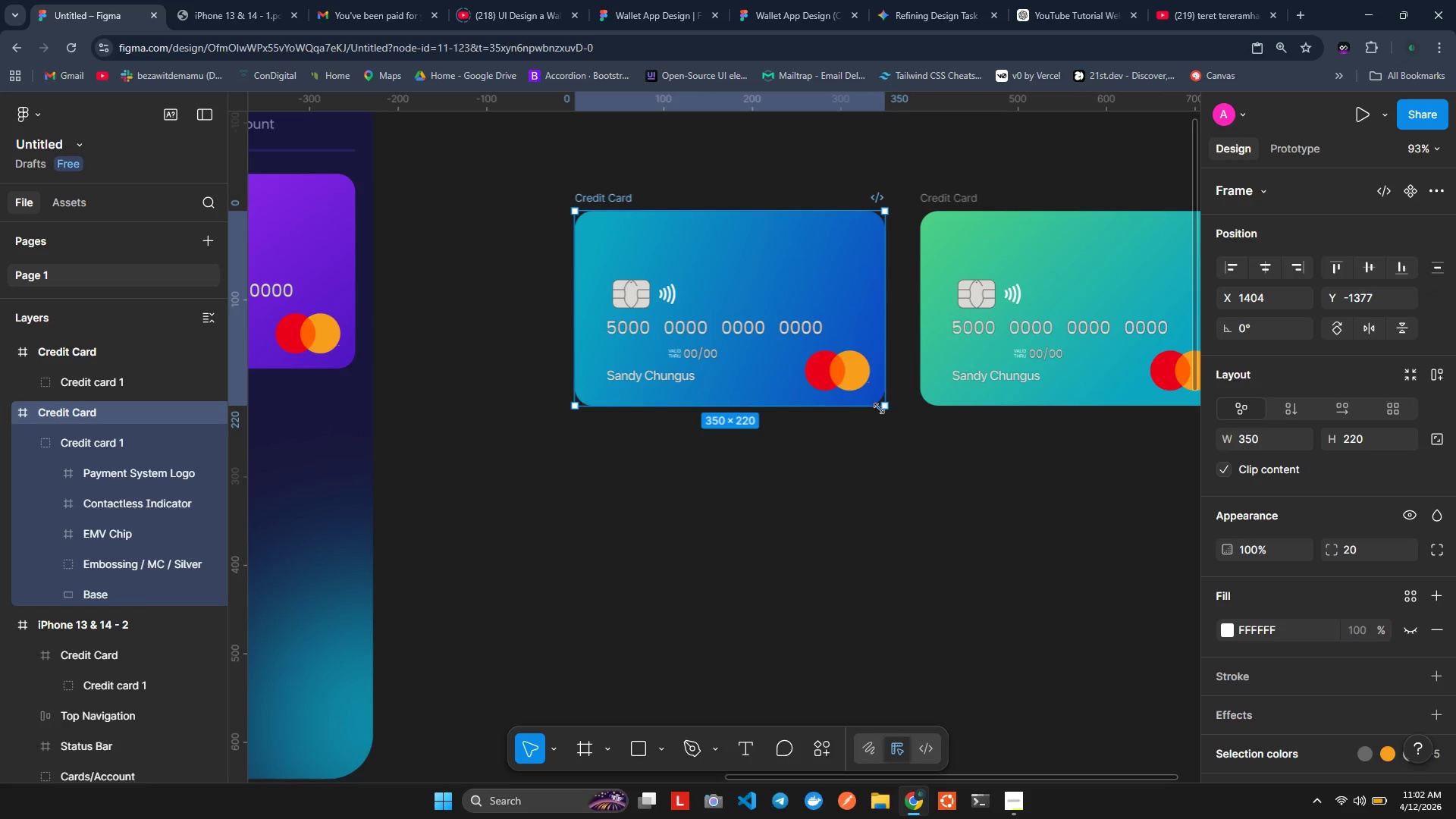 
left_click_drag(start_coordinate=[885, 410], to_coordinate=[853, 394])
 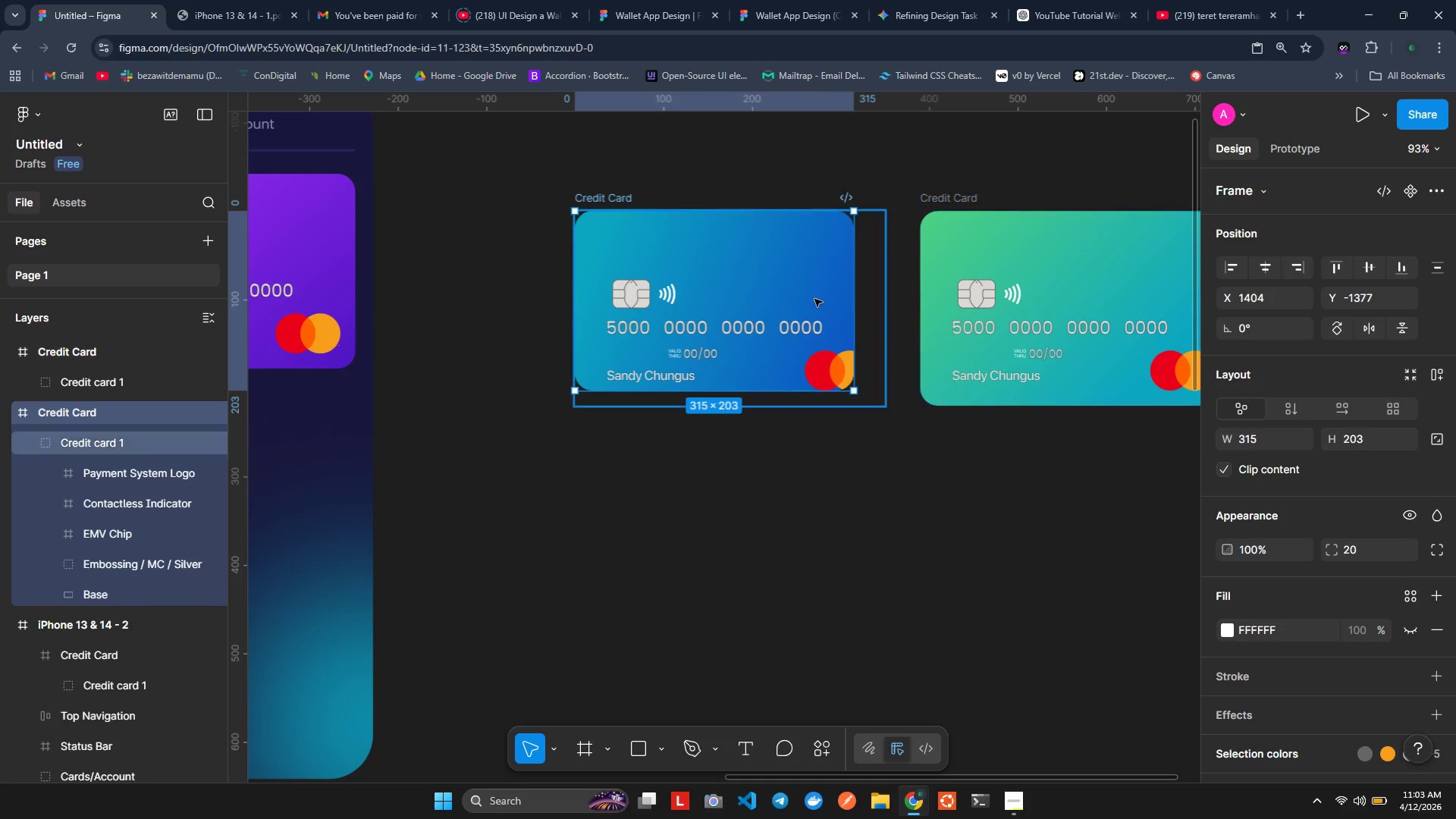 
double_click([768, 276])
 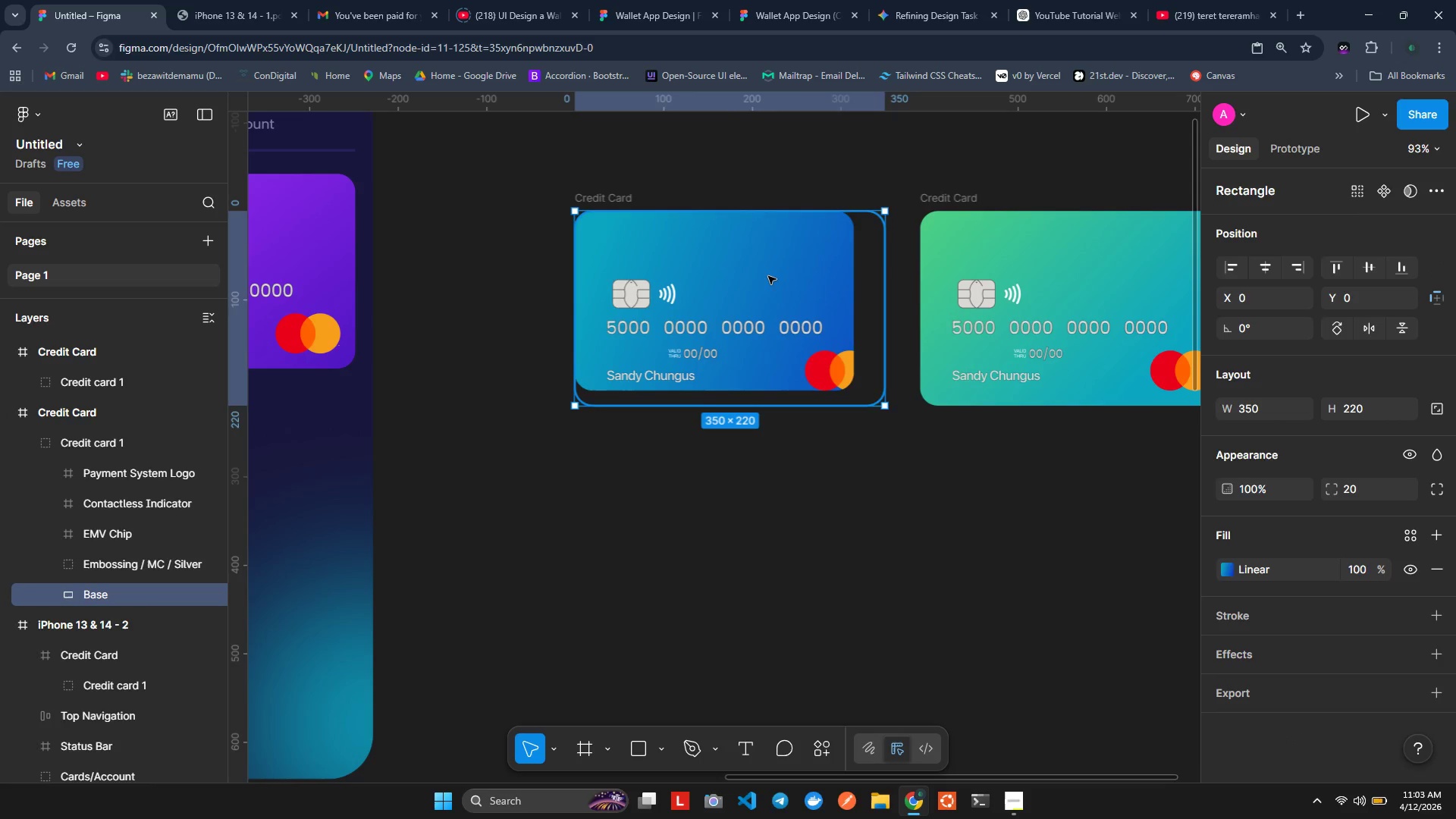 
double_click([768, 276])
 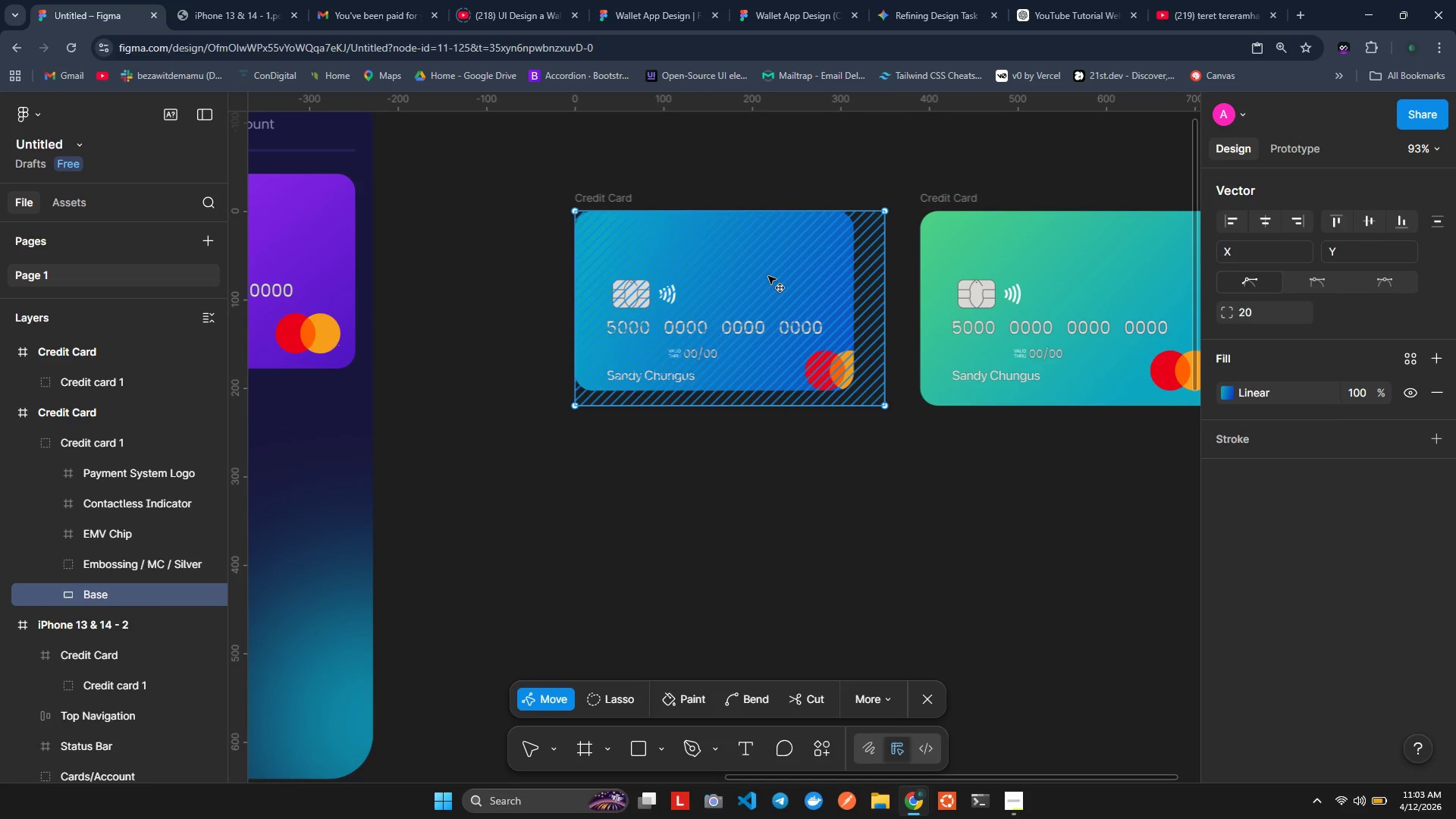 
double_click([768, 276])
 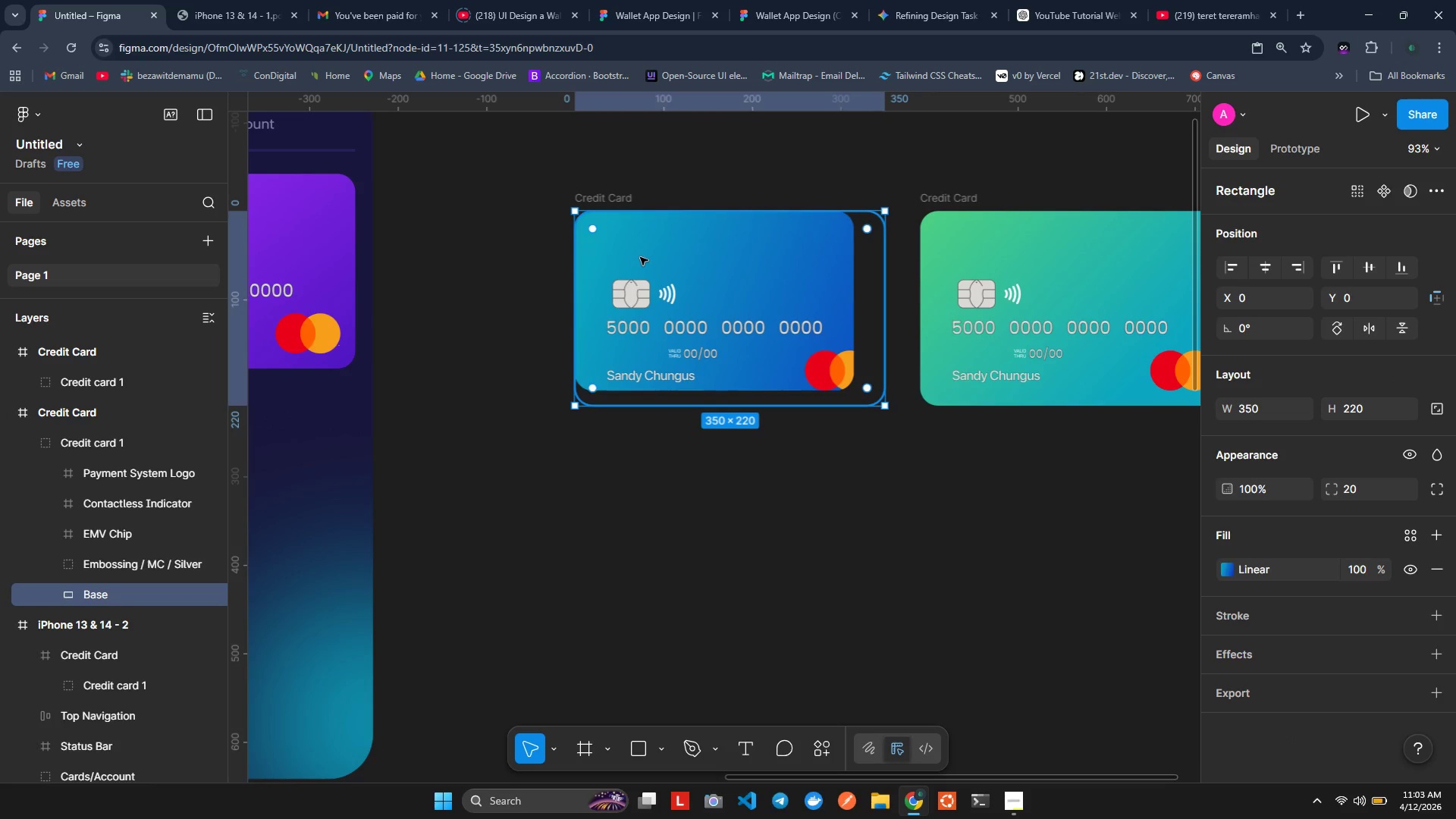 
double_click([640, 257])
 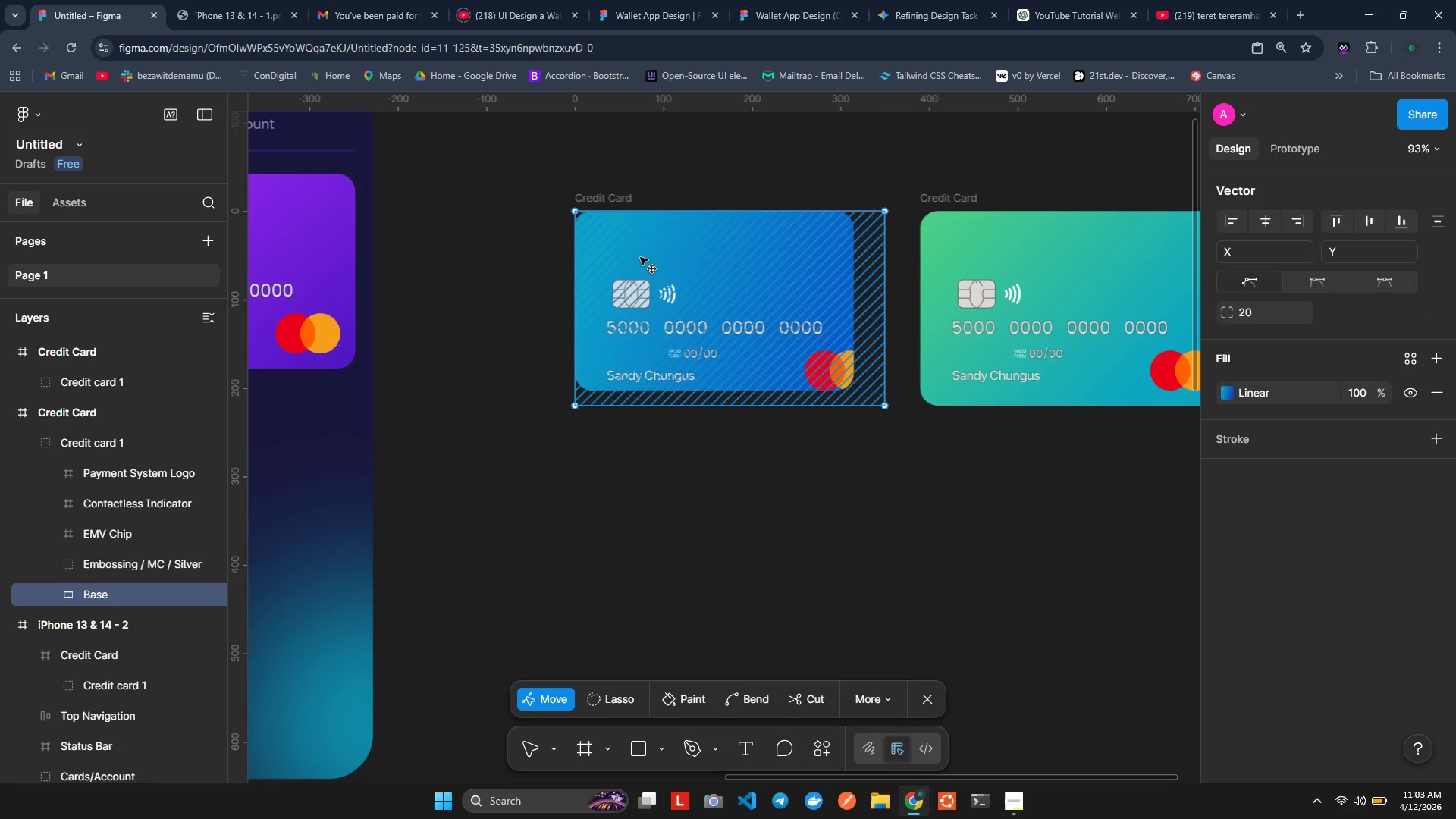 
double_click([640, 257])
 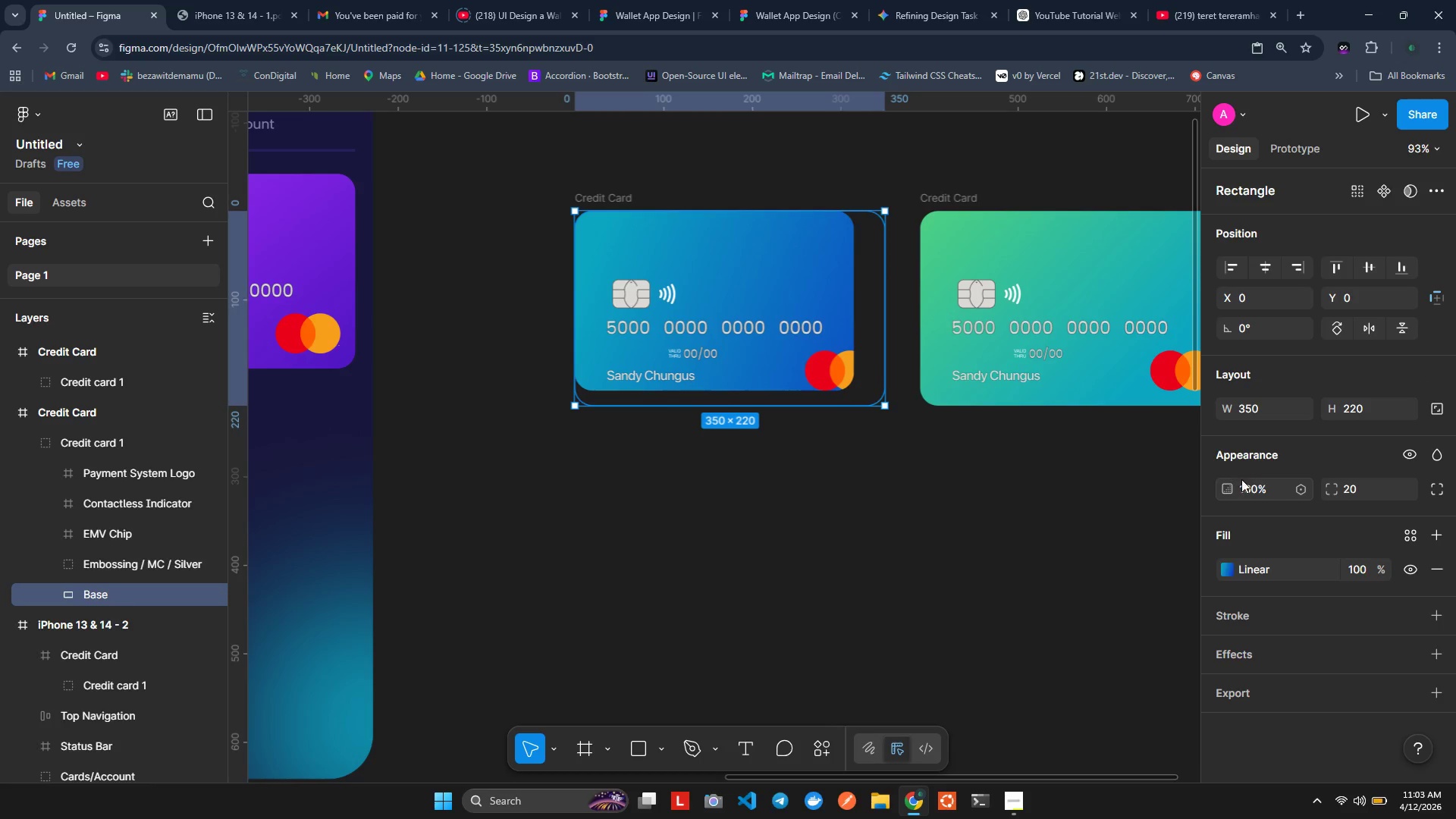 
left_click([1254, 405])
 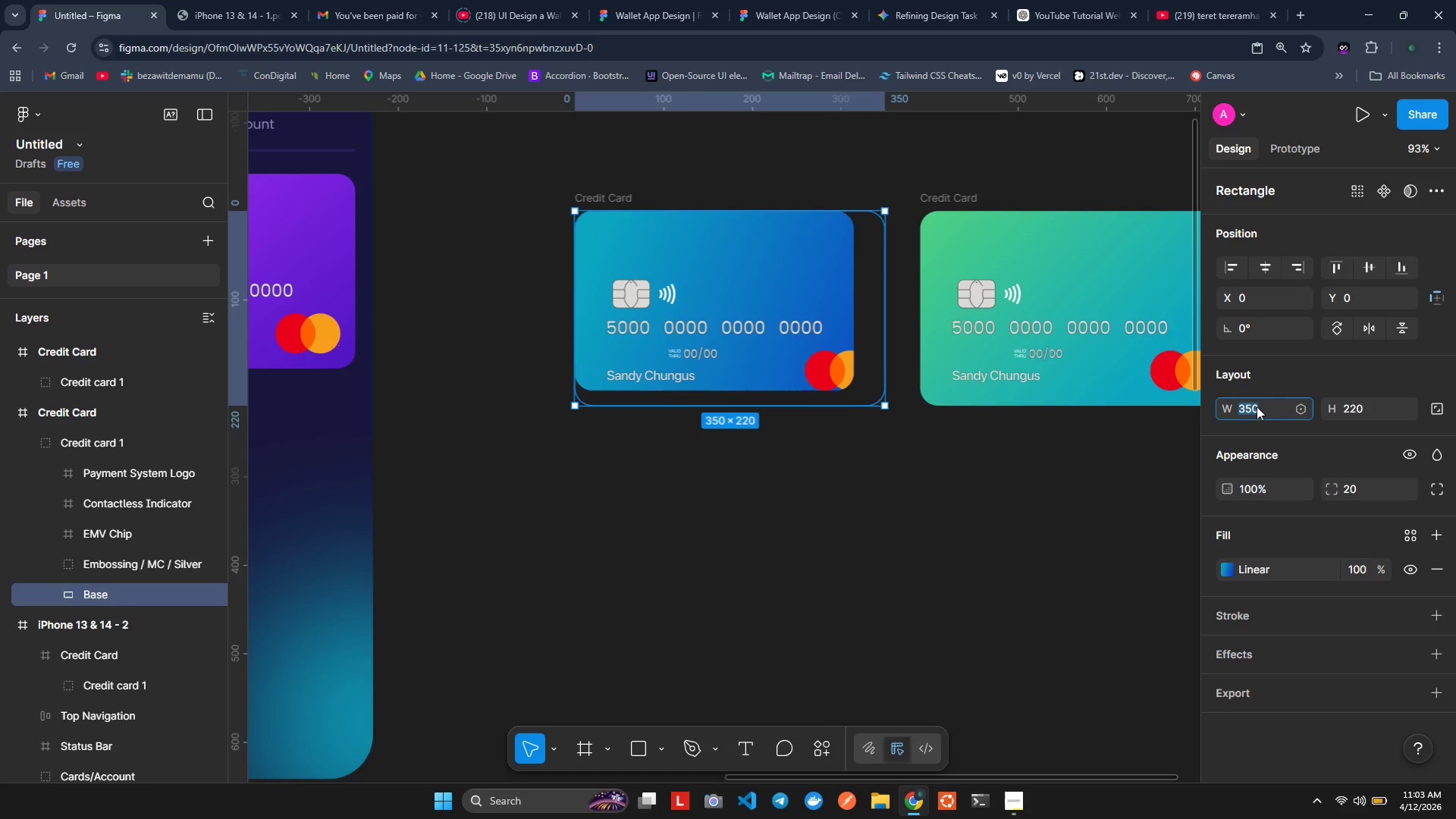 
type(310)
 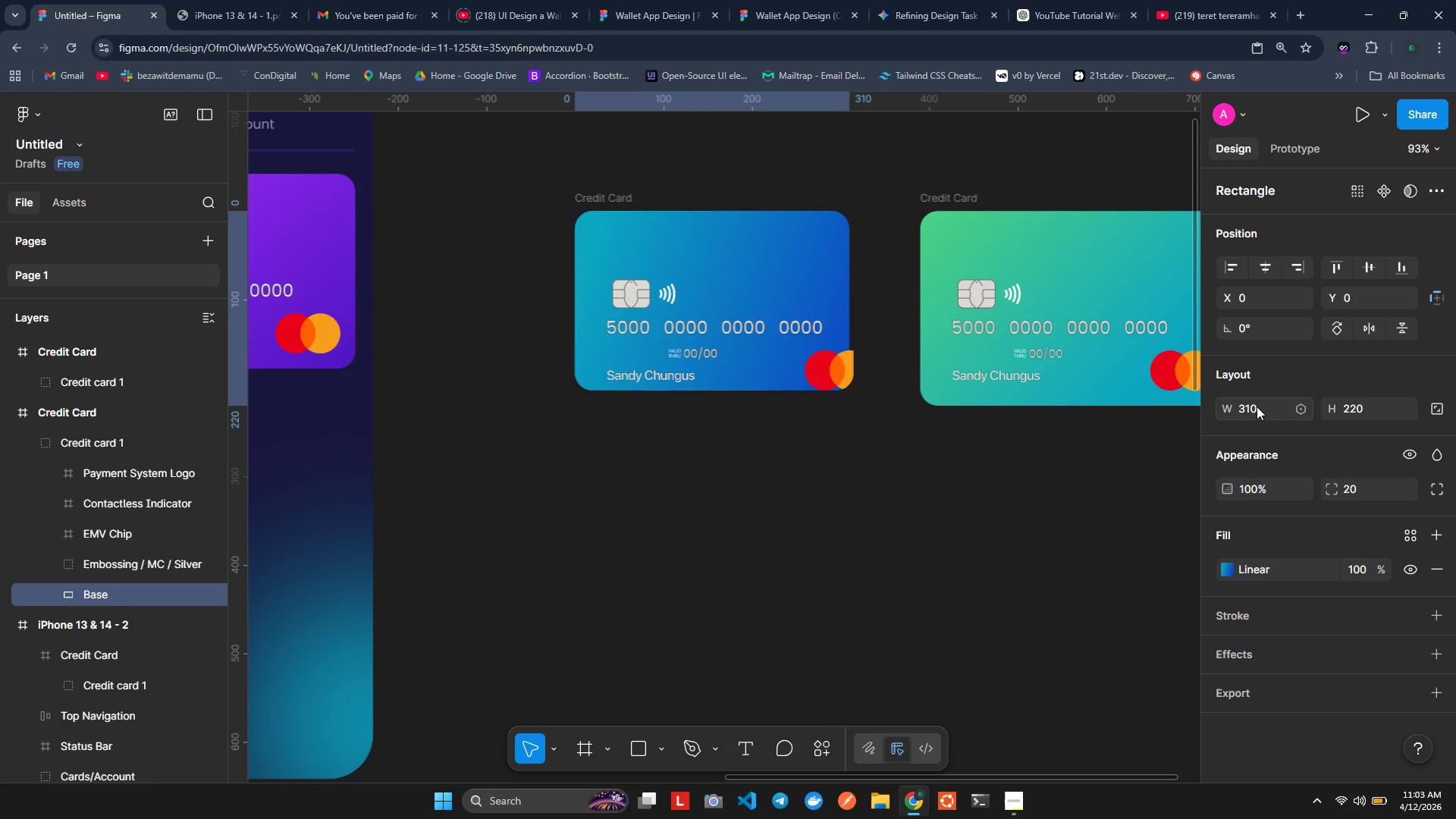 
key(Enter)
 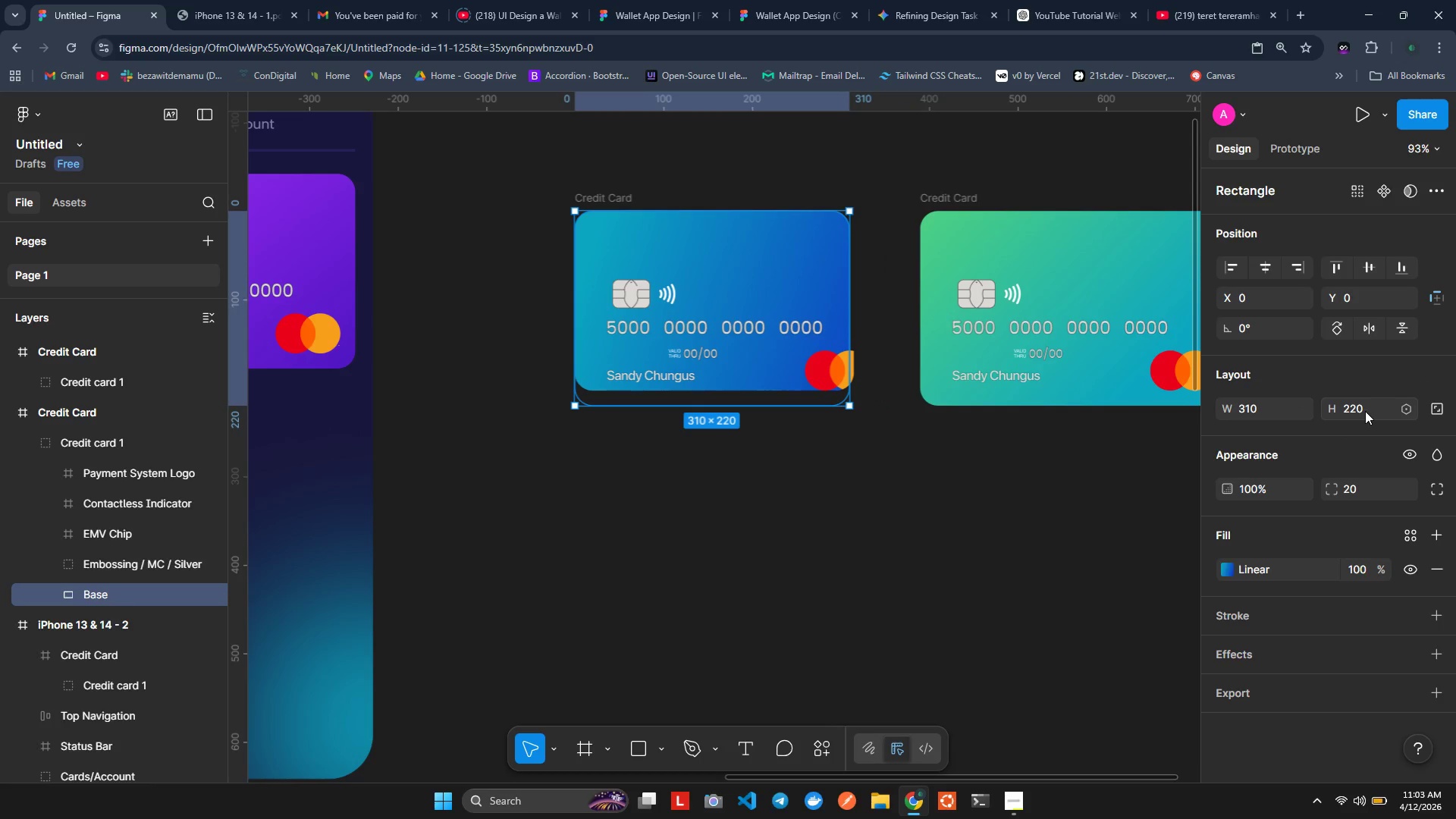 
double_click([1365, 411])
 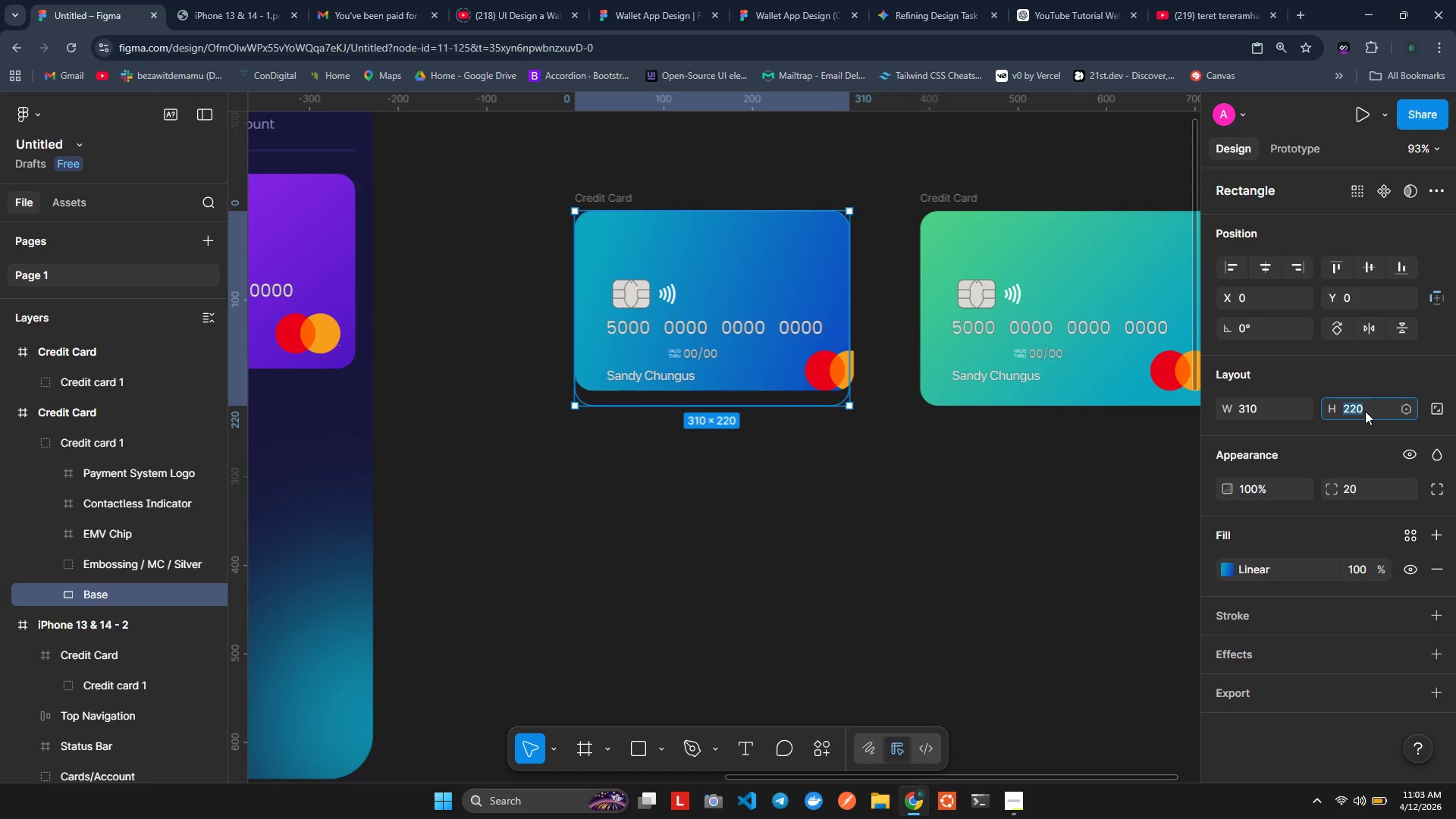 
key(Control+V)
 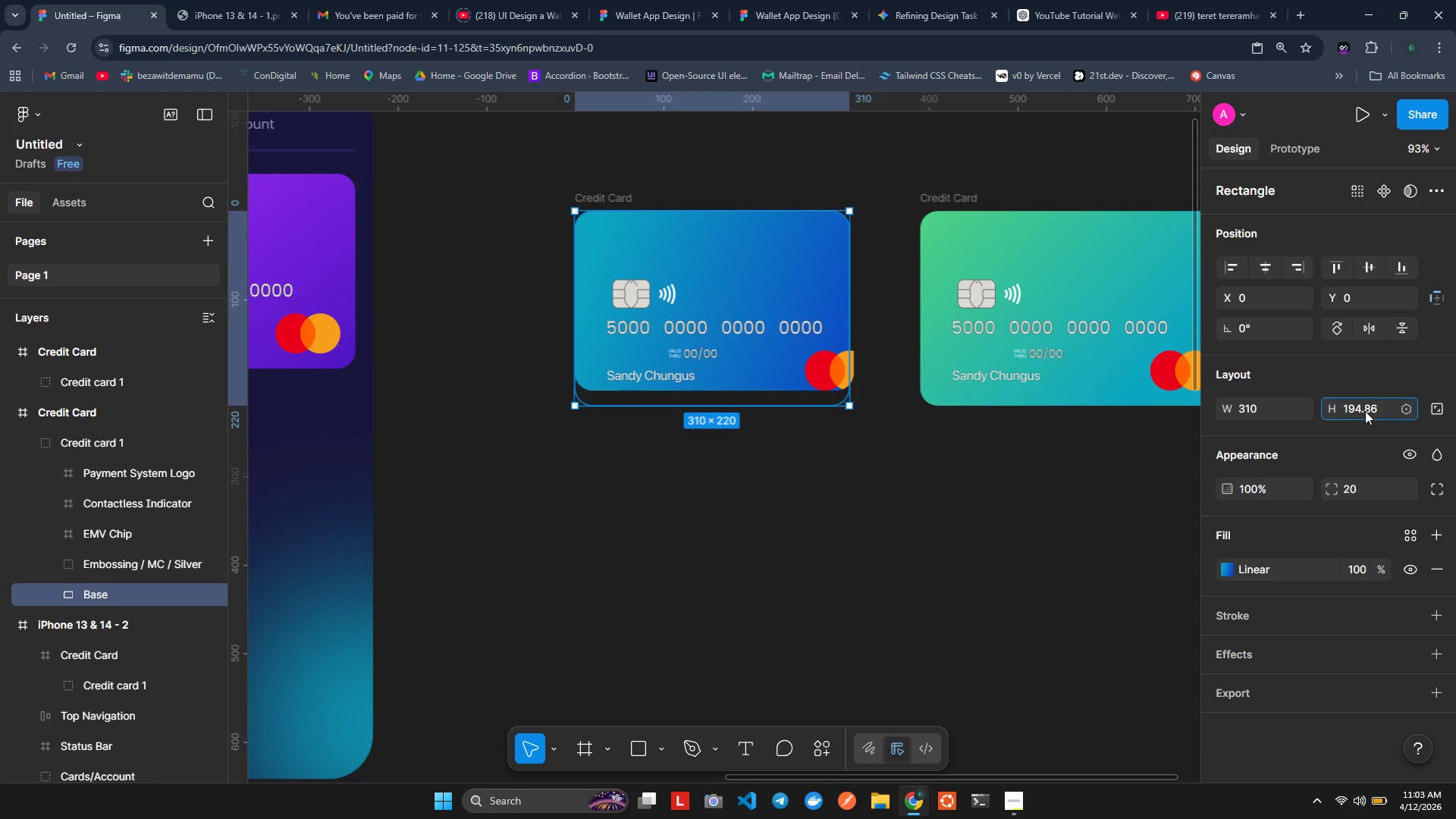 
key(Enter)
 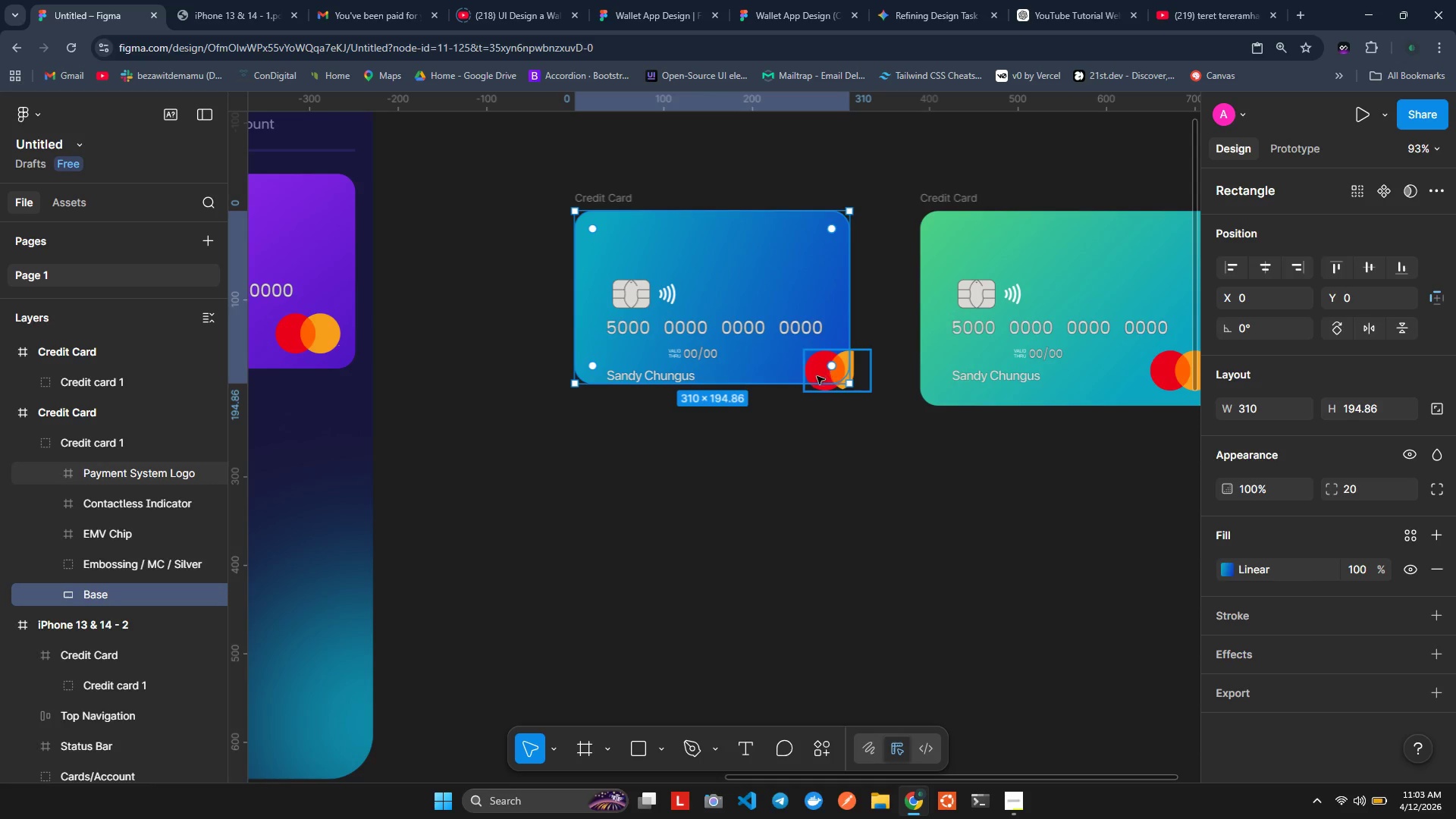 
key(Control+Z)
 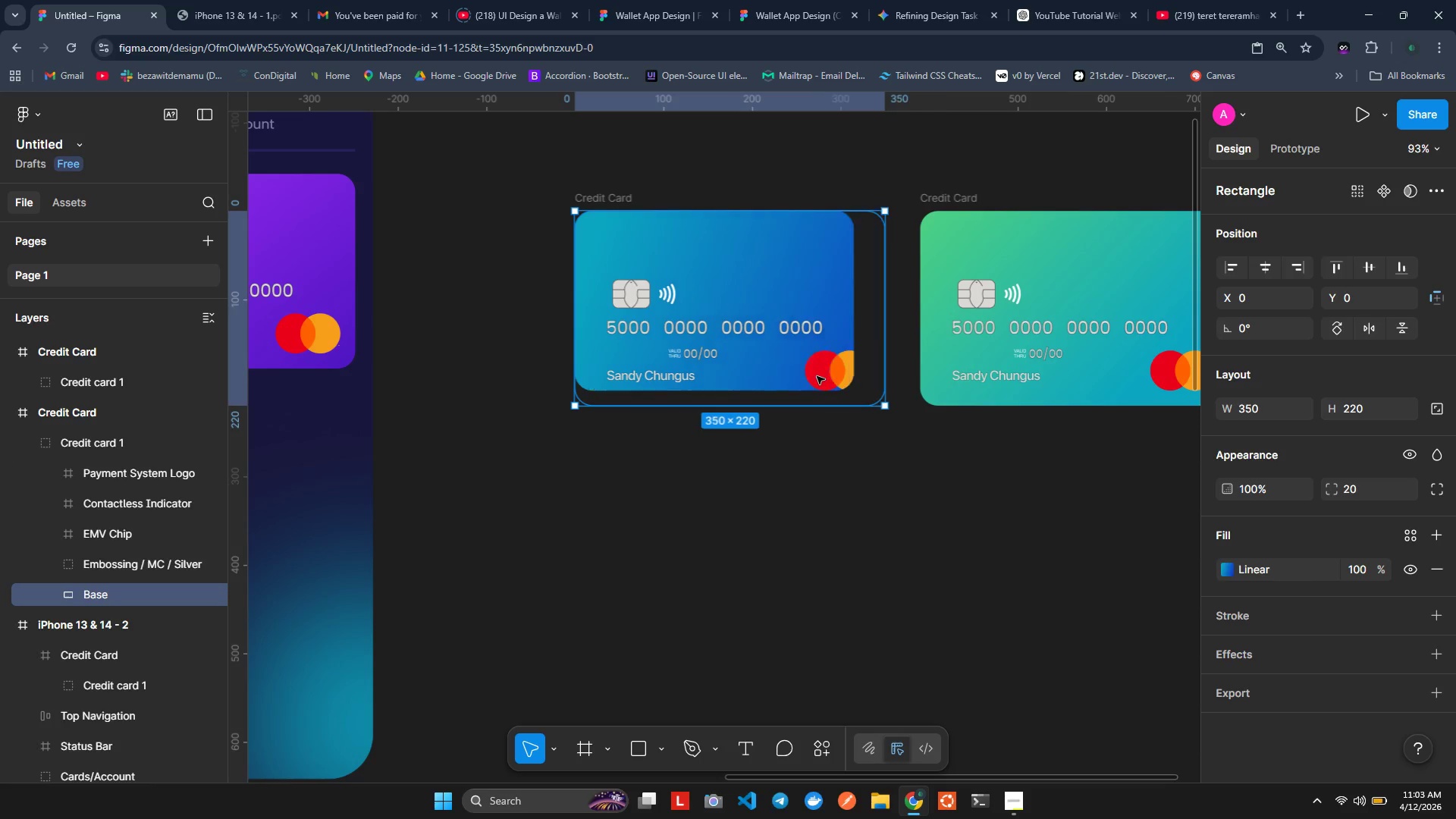 
key(Control+Z)
 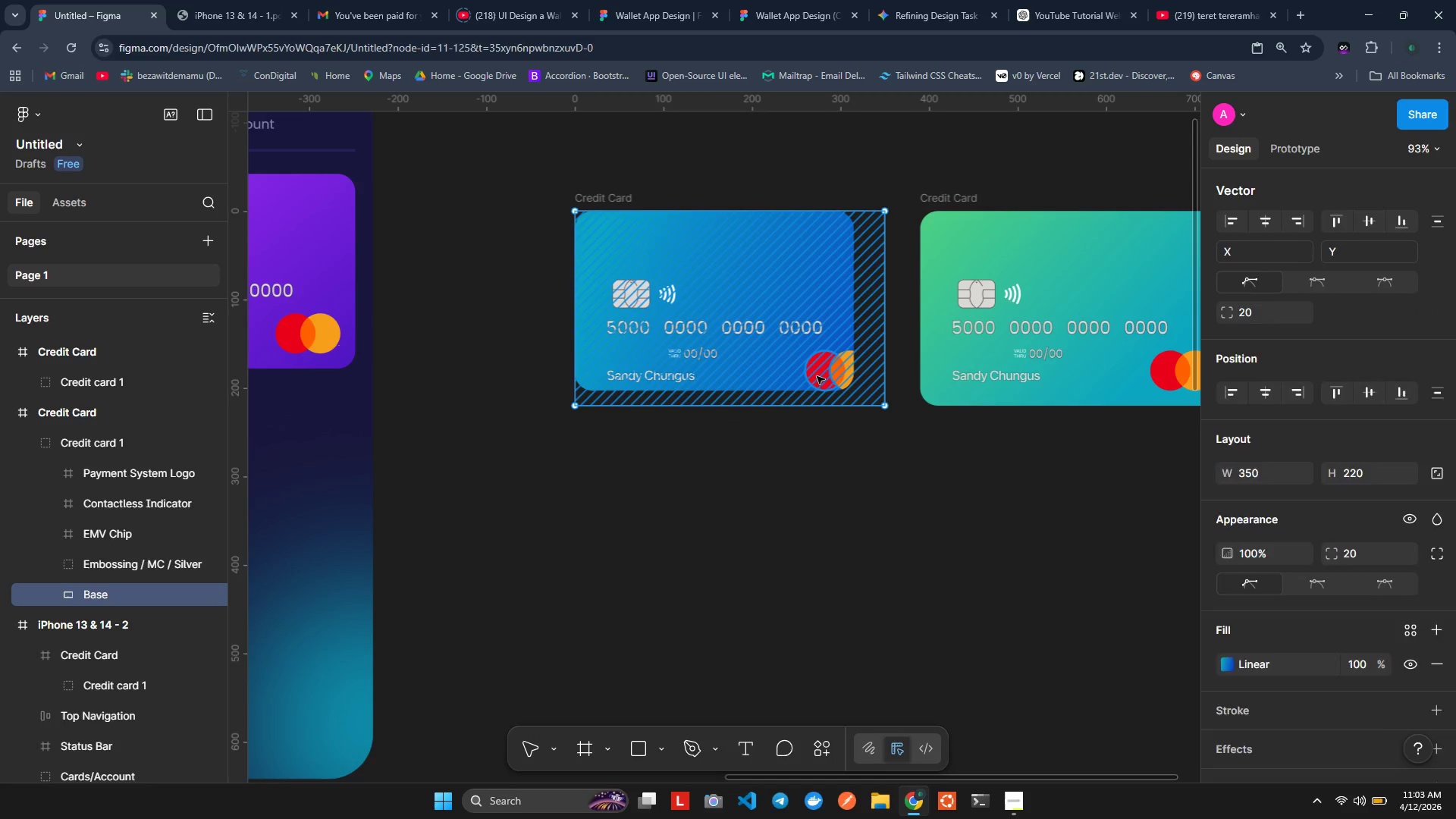 
key(Control+Z)
 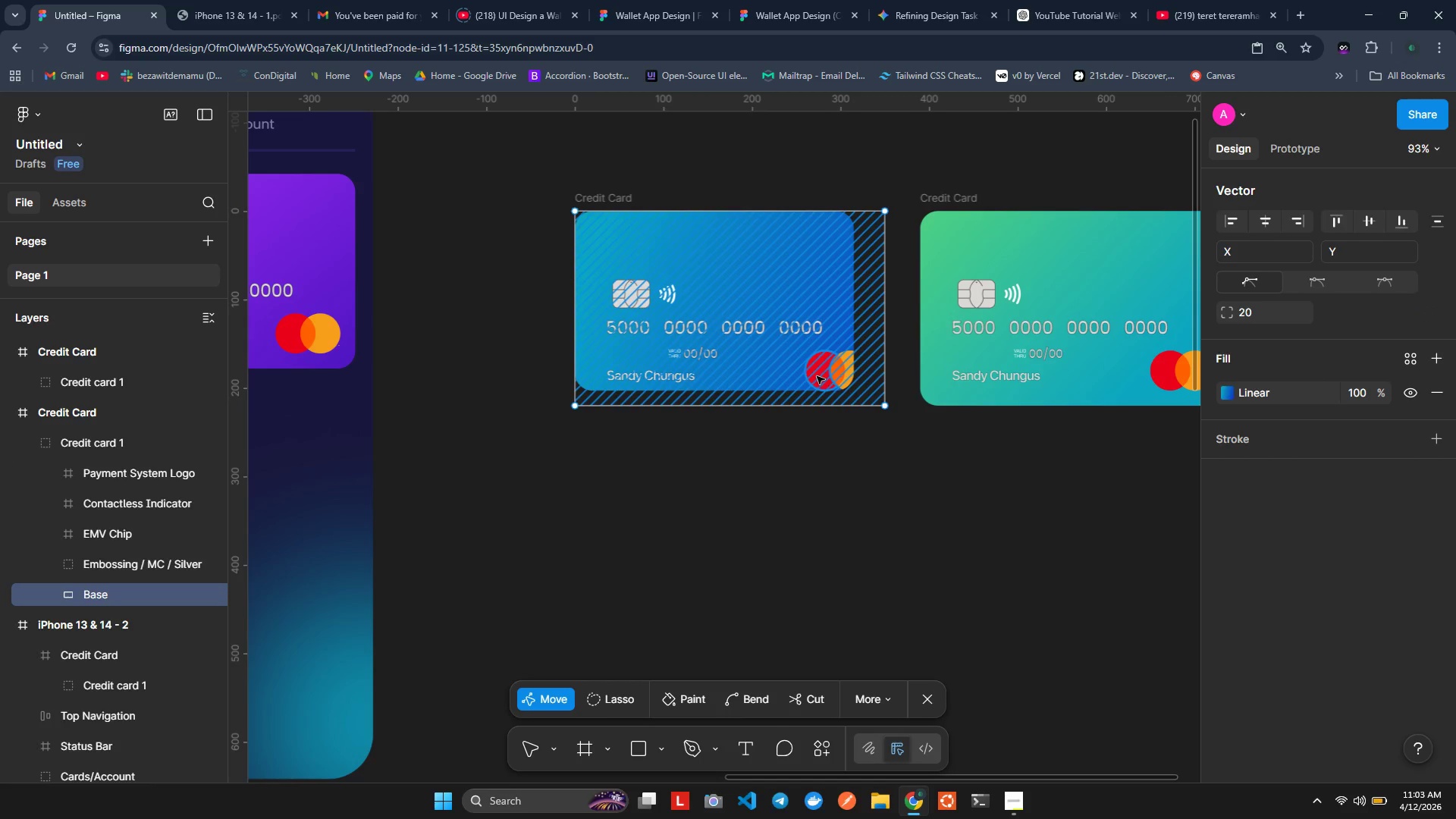 
key(Control+Z)
 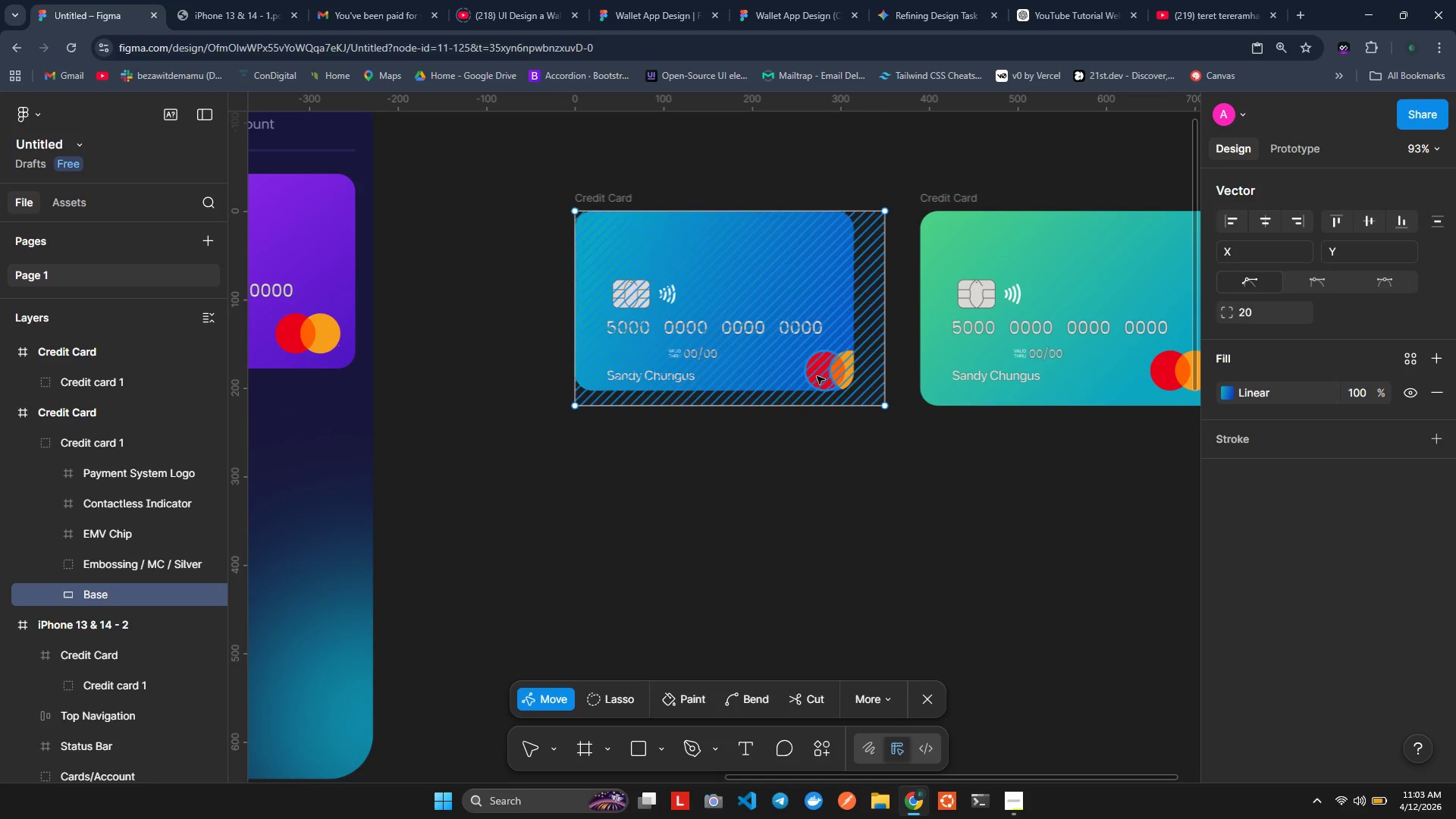 
key(Control+Z)
 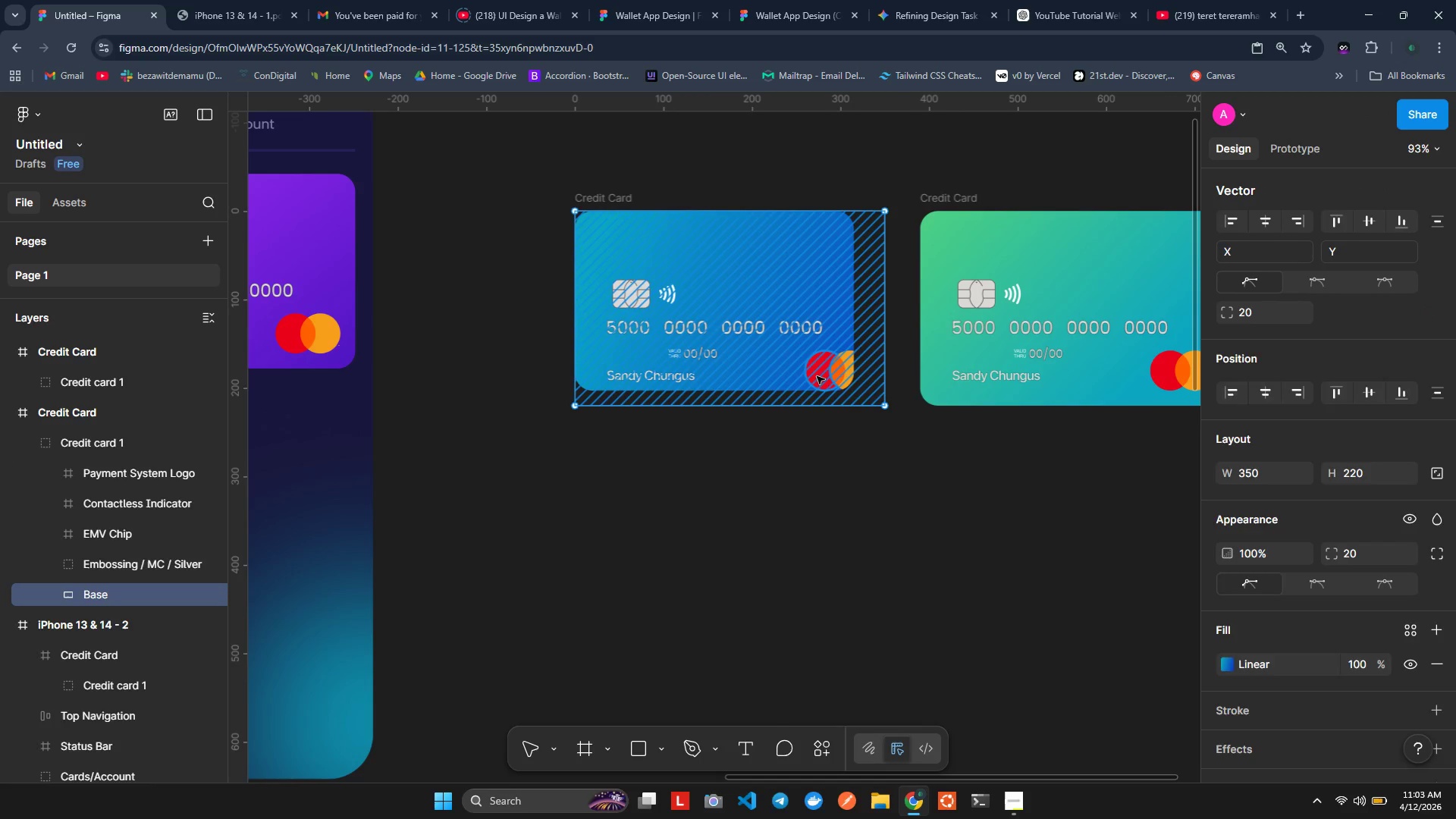 
key(Control+Z)
 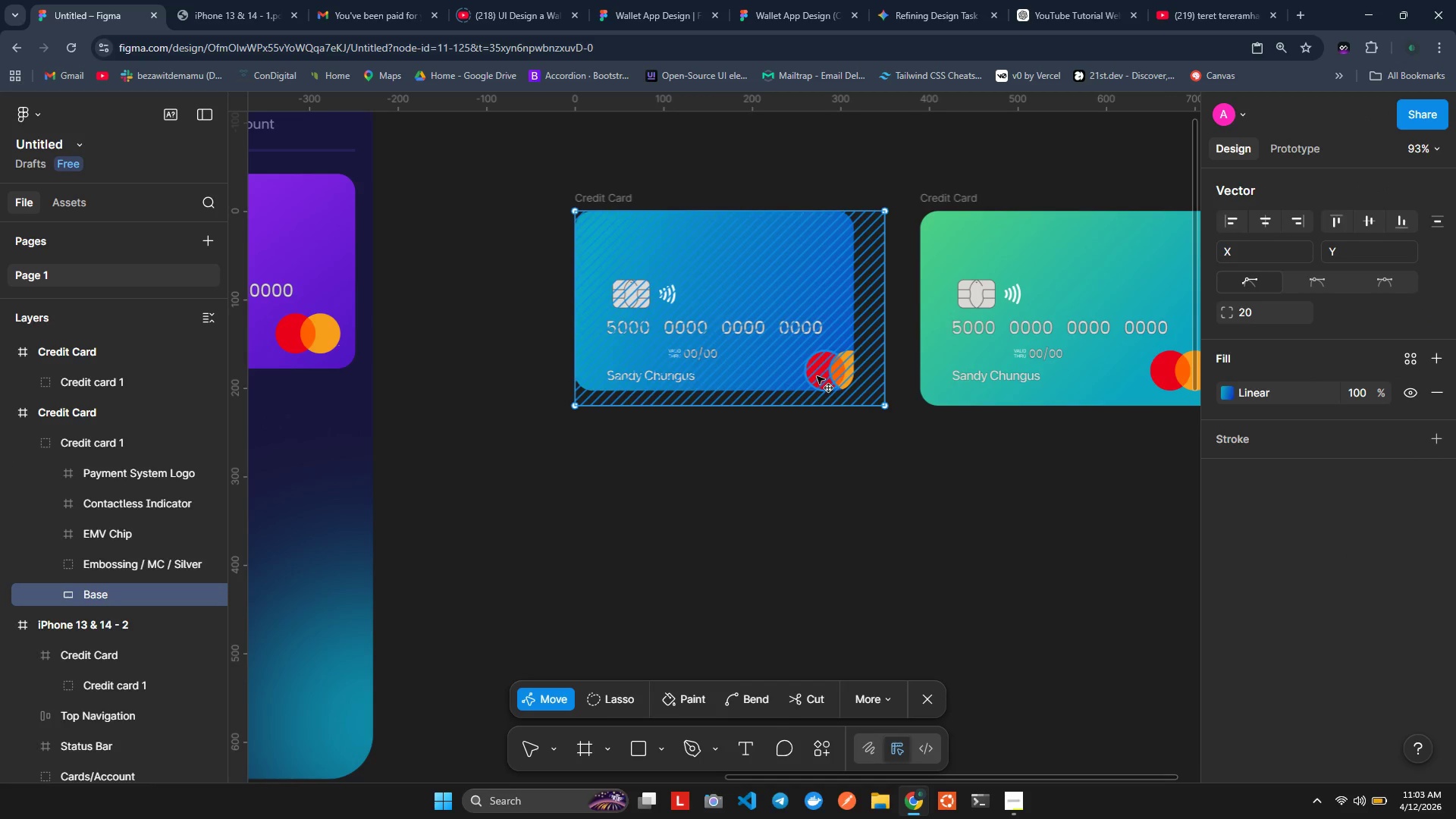 
key(Control+Z)
 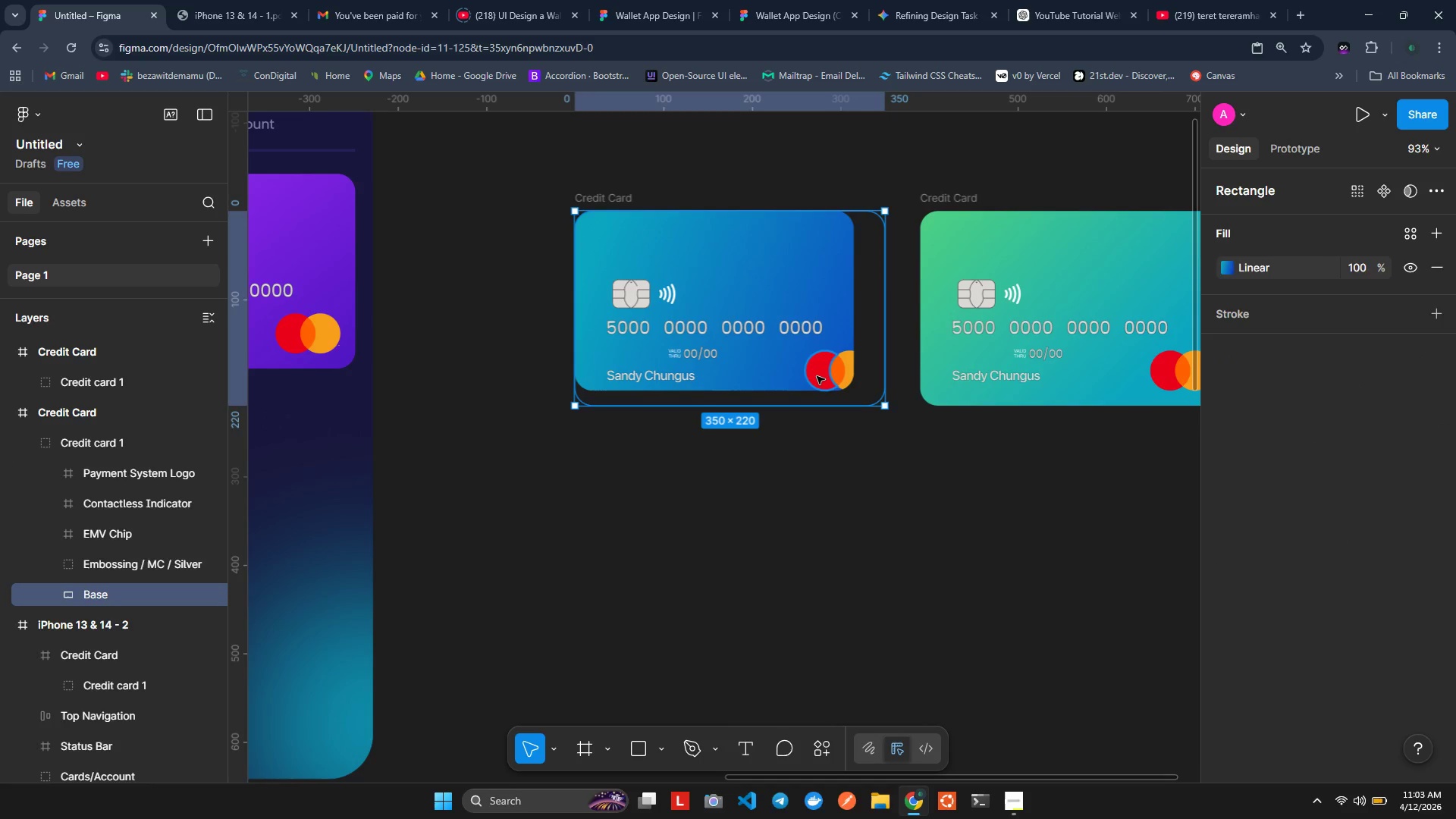 
key(Control+Z)
 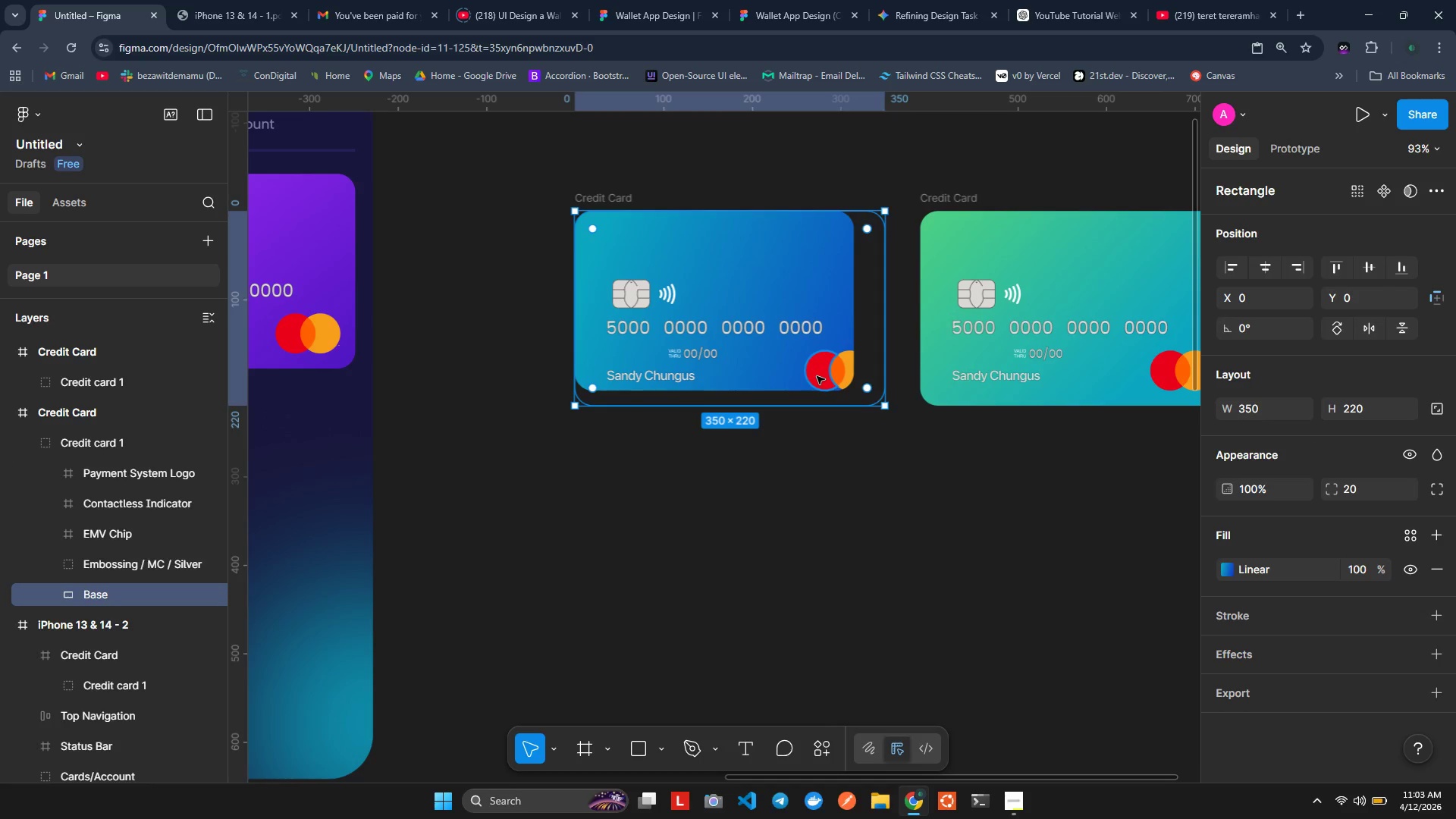 
key(Control+Z)
 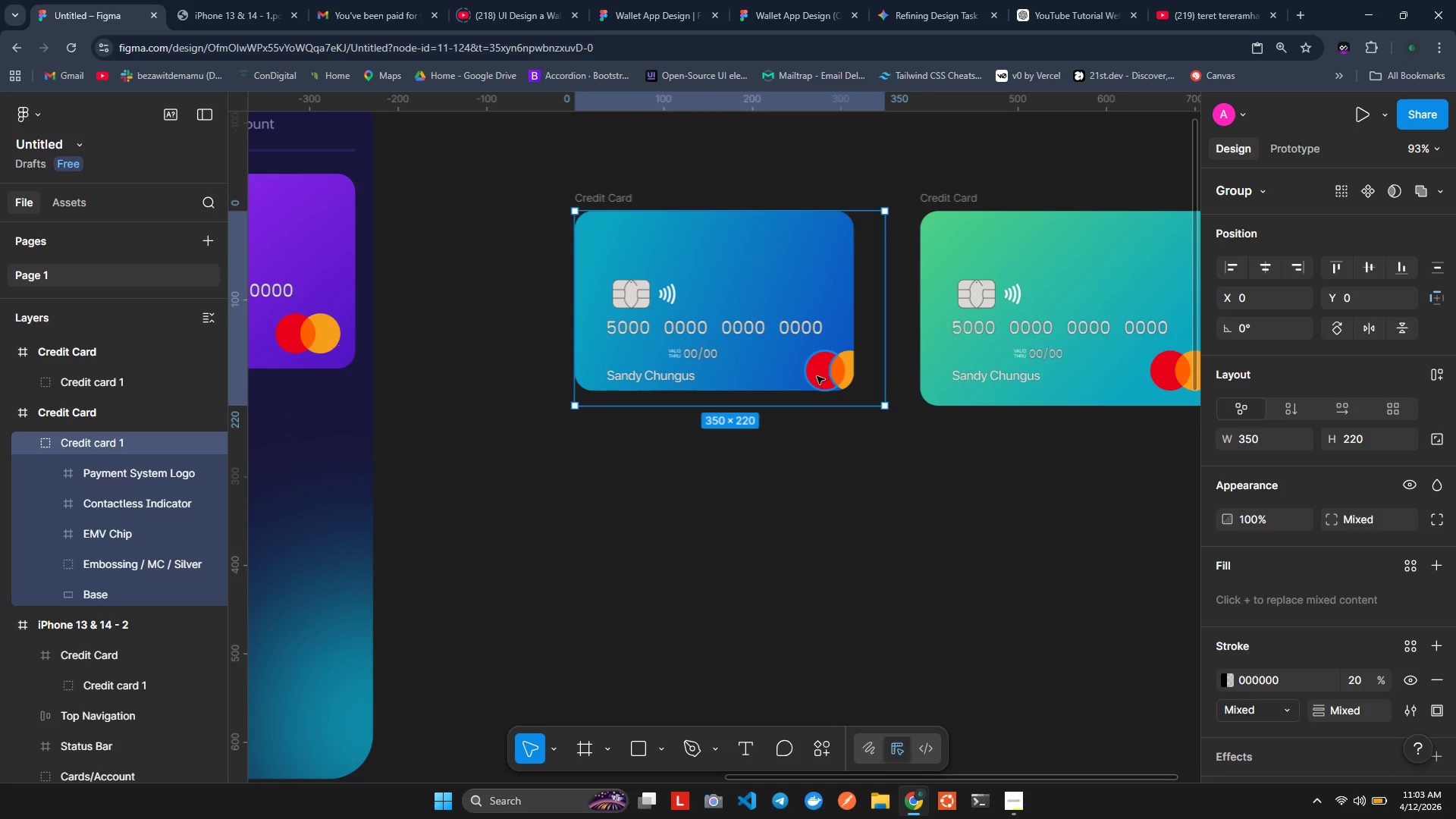 
key(Control+Z)
 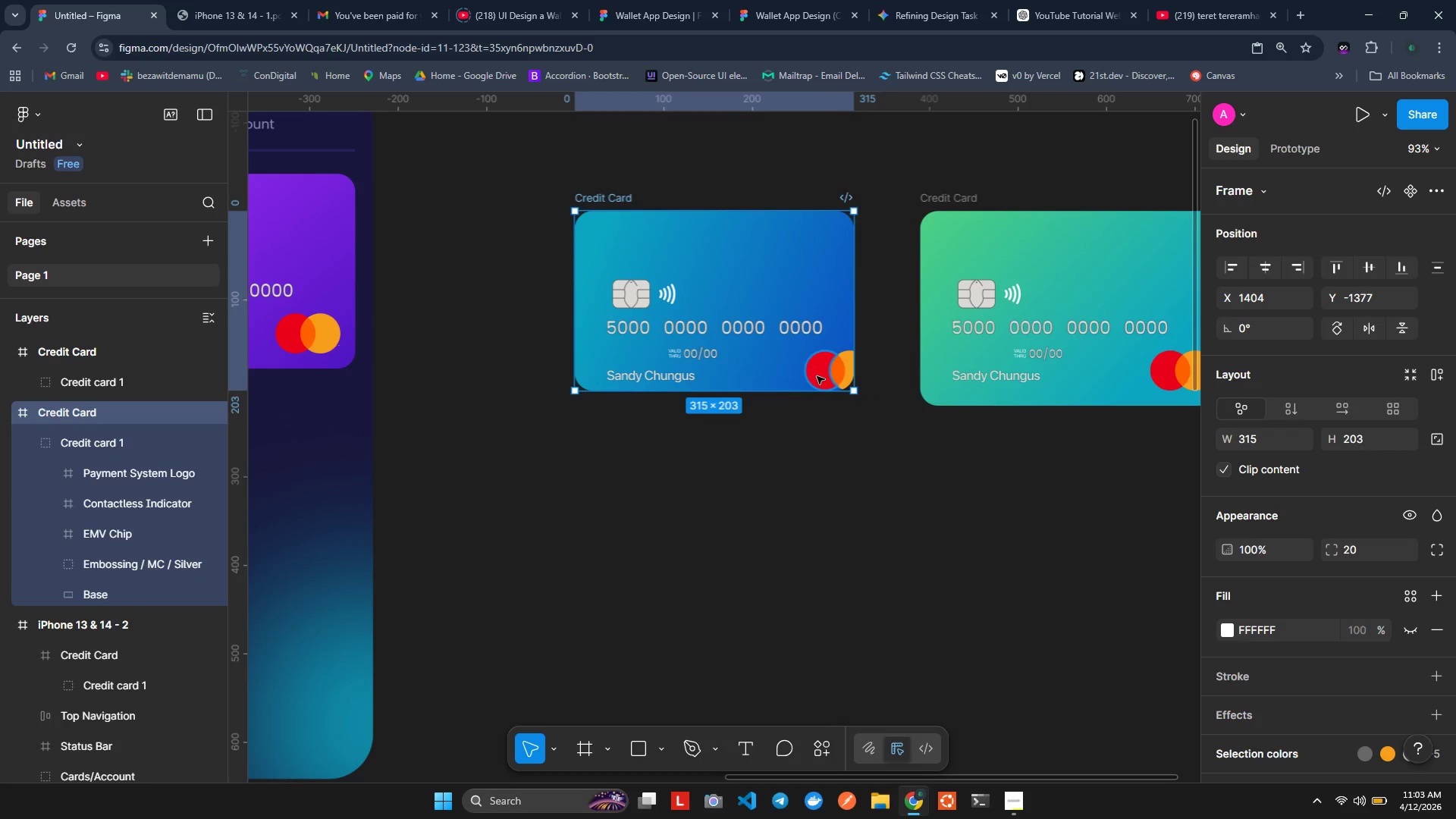 
key(Control+Z)
 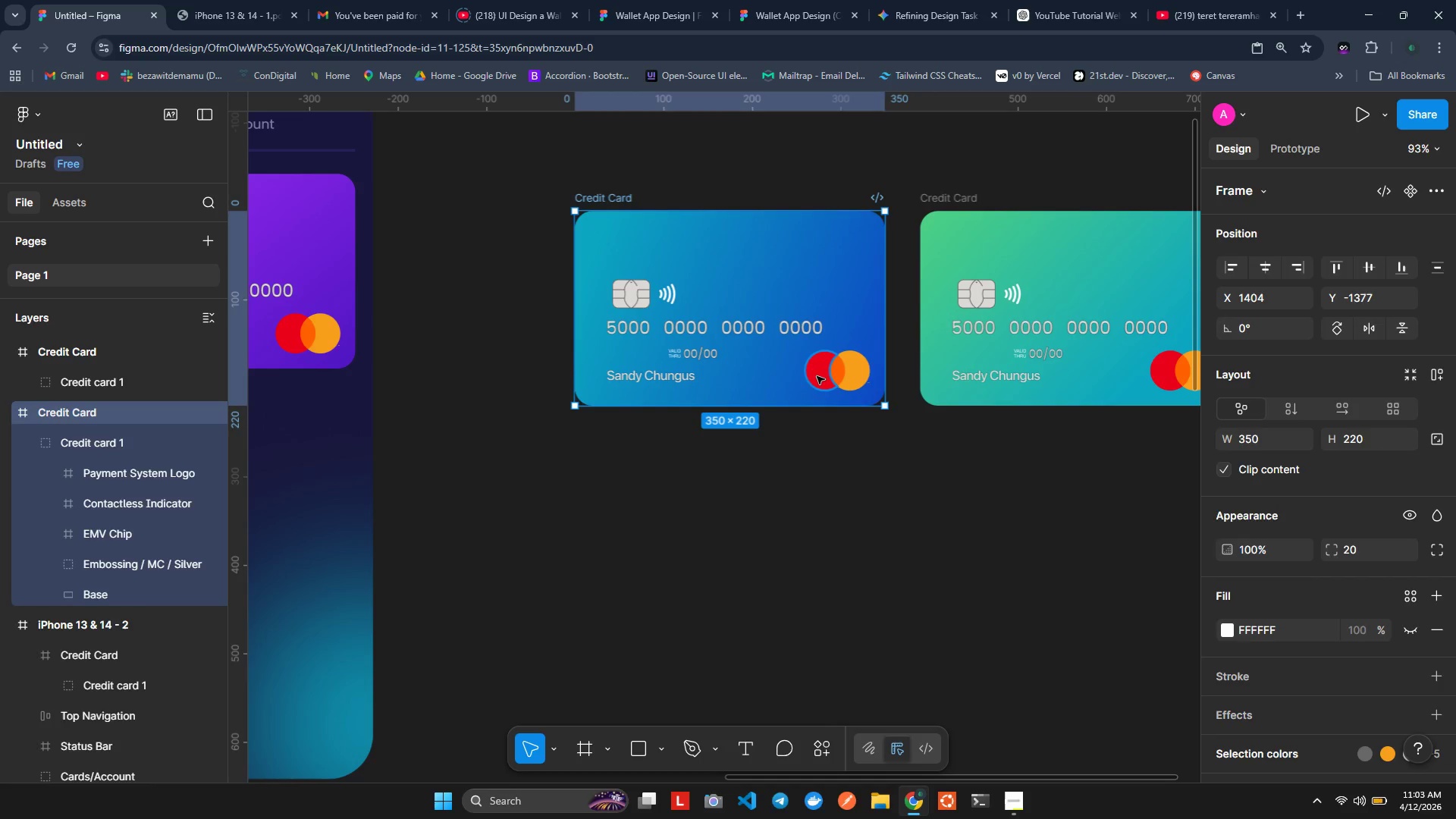 
key(Control+Z)
 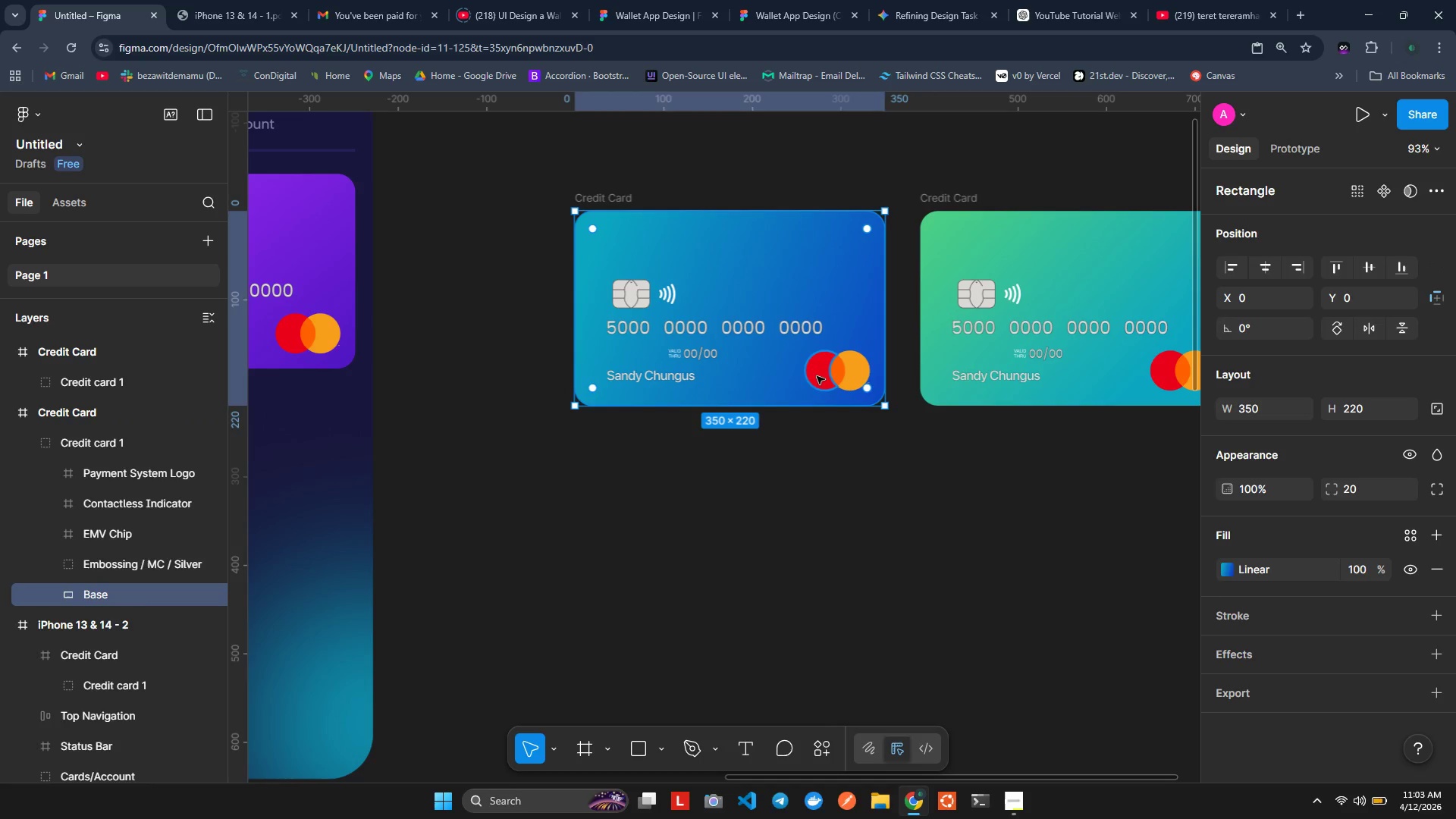 
key(Control+Z)
 